 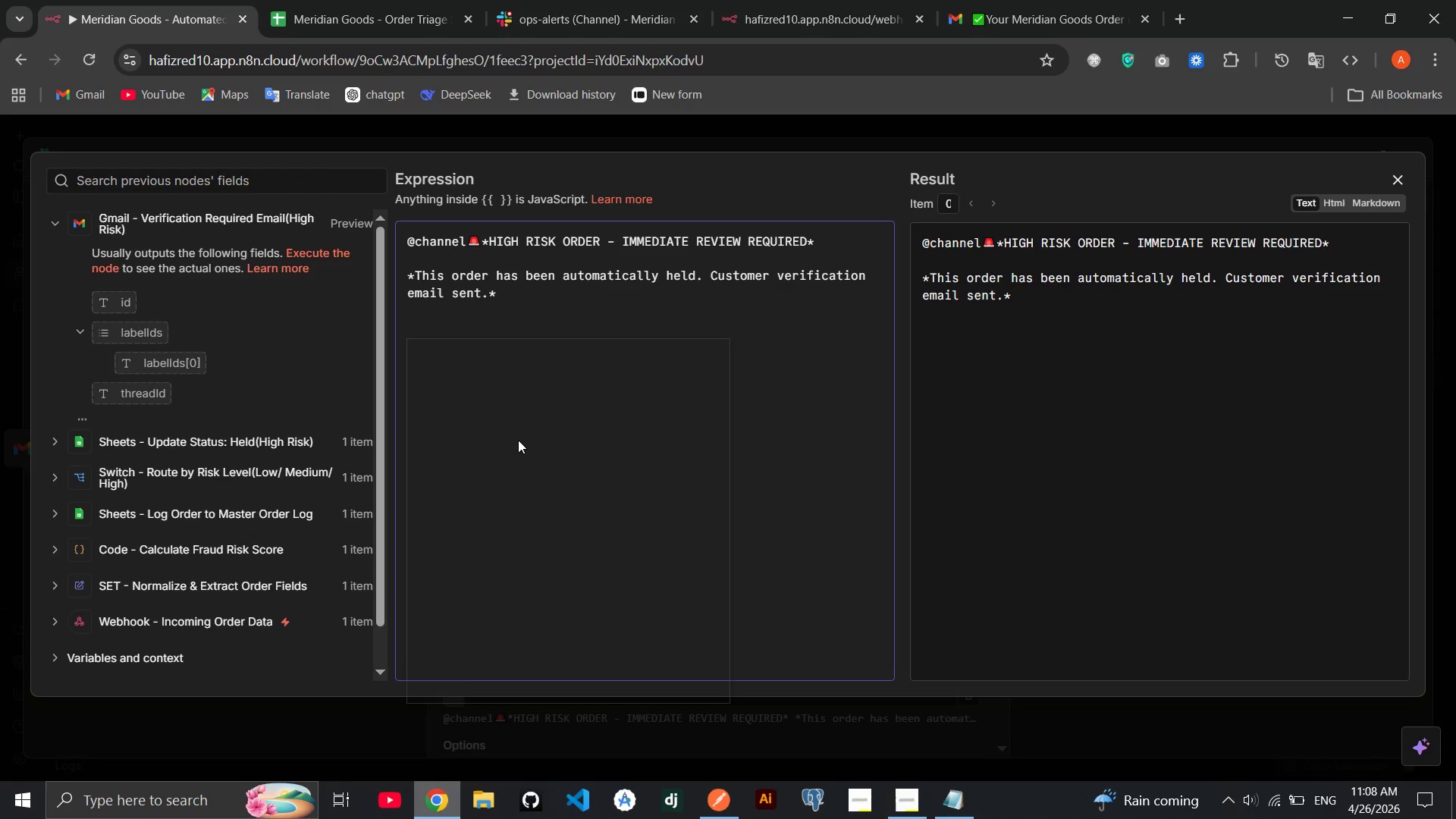 
key(Meta+Period)
 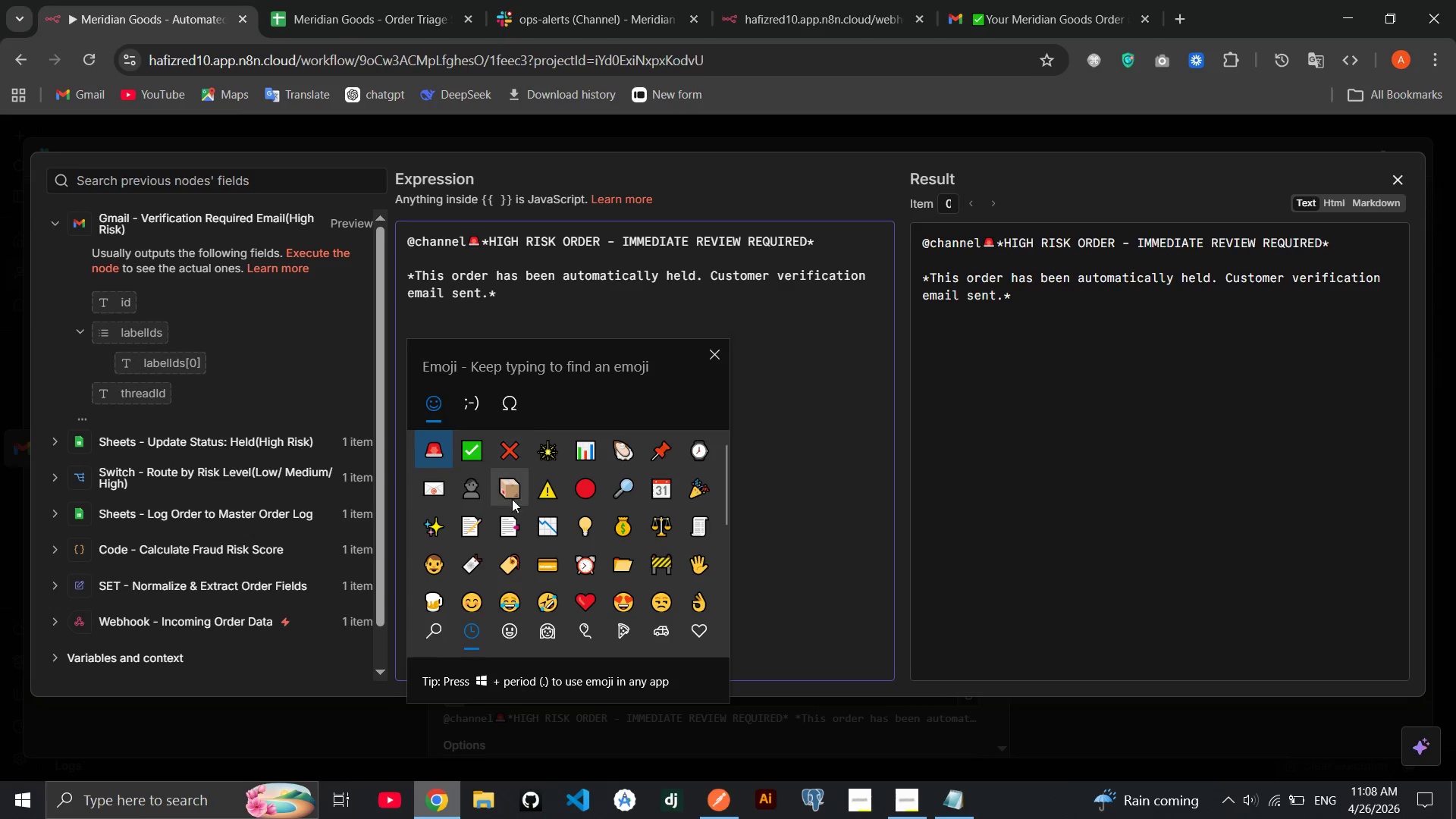 
left_click([501, 505])
 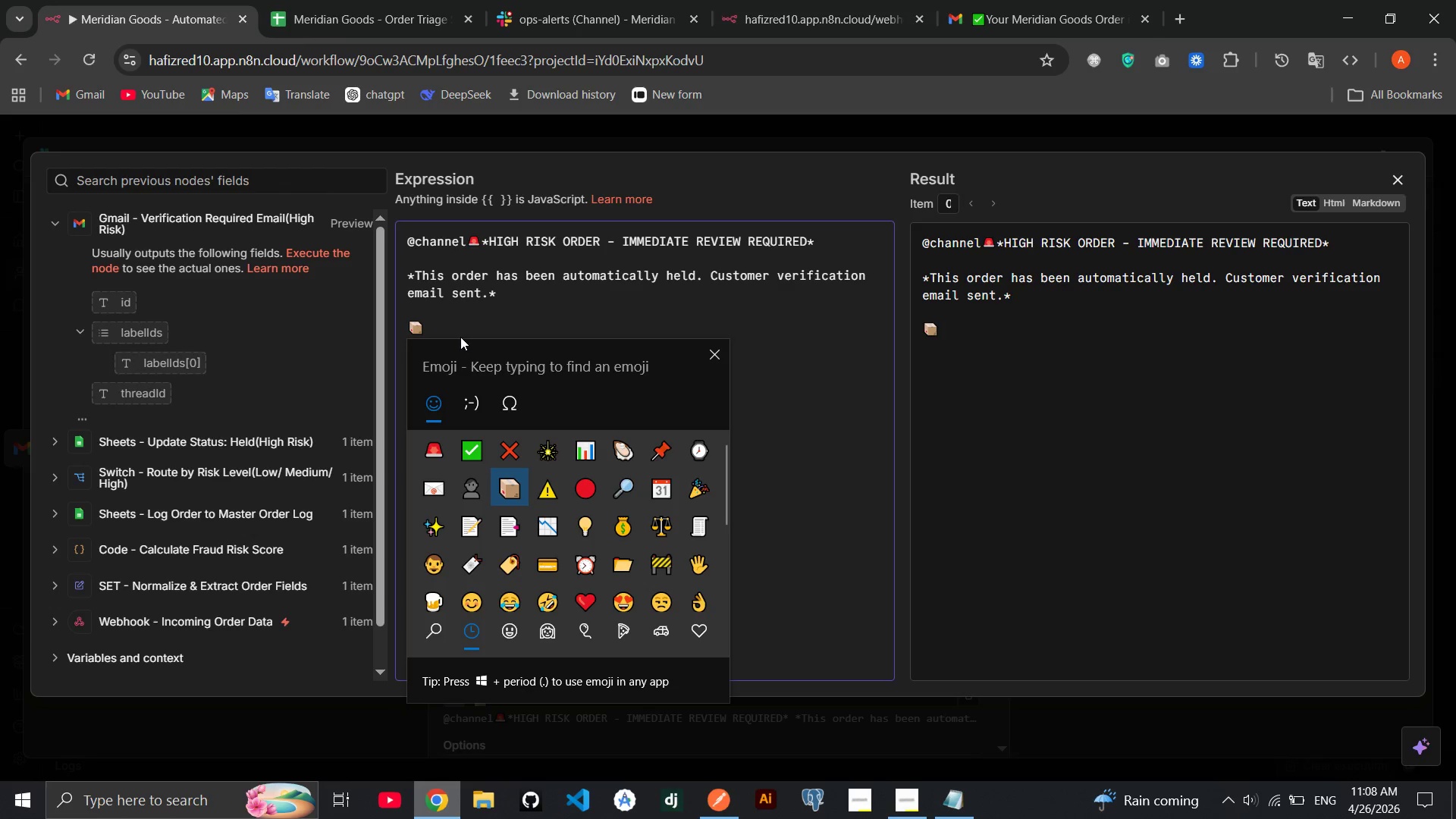 
left_click([452, 330])
 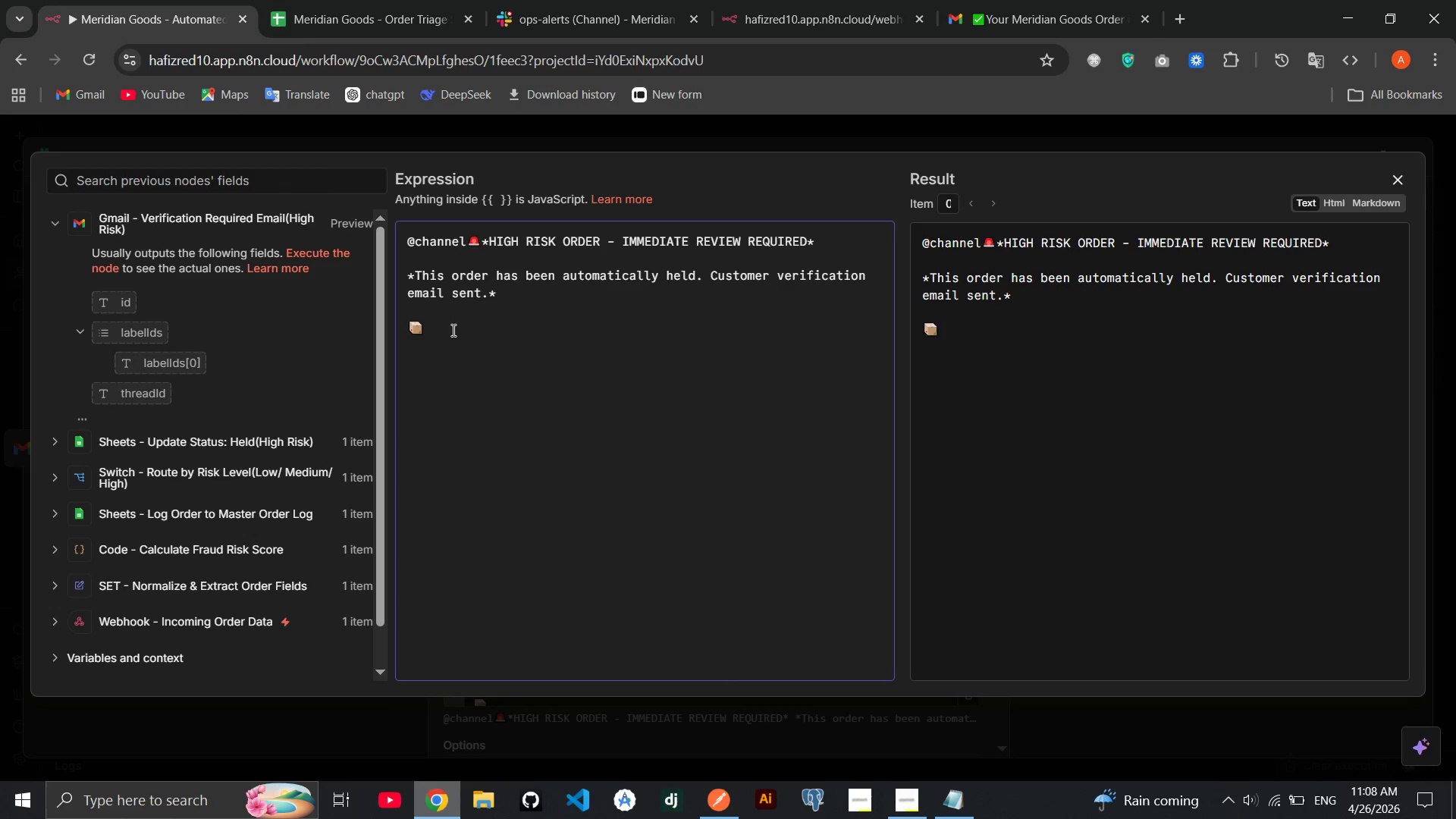 
type(**)
 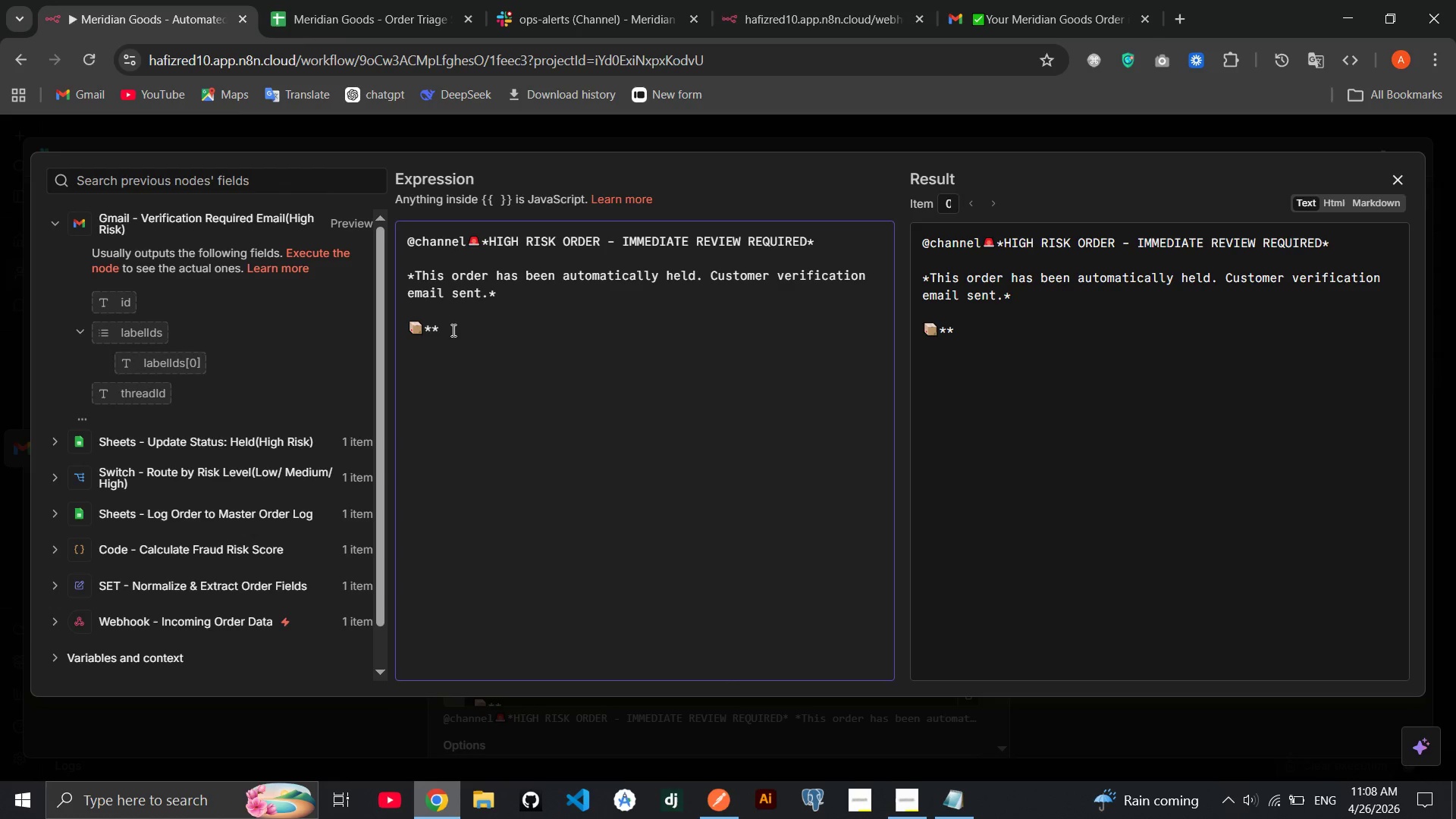 
key(ArrowLeft)
 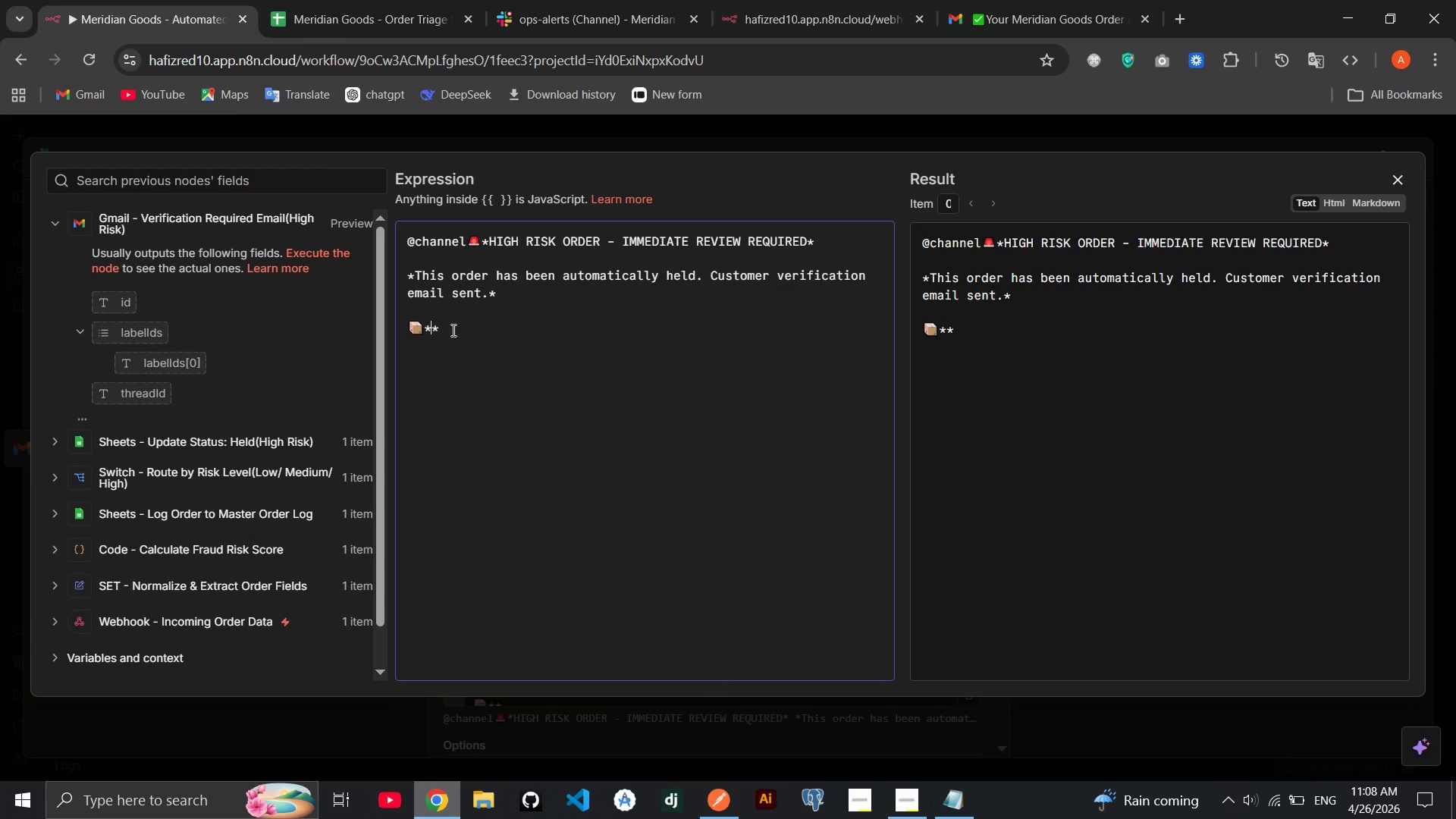 
type(Order ID:)
 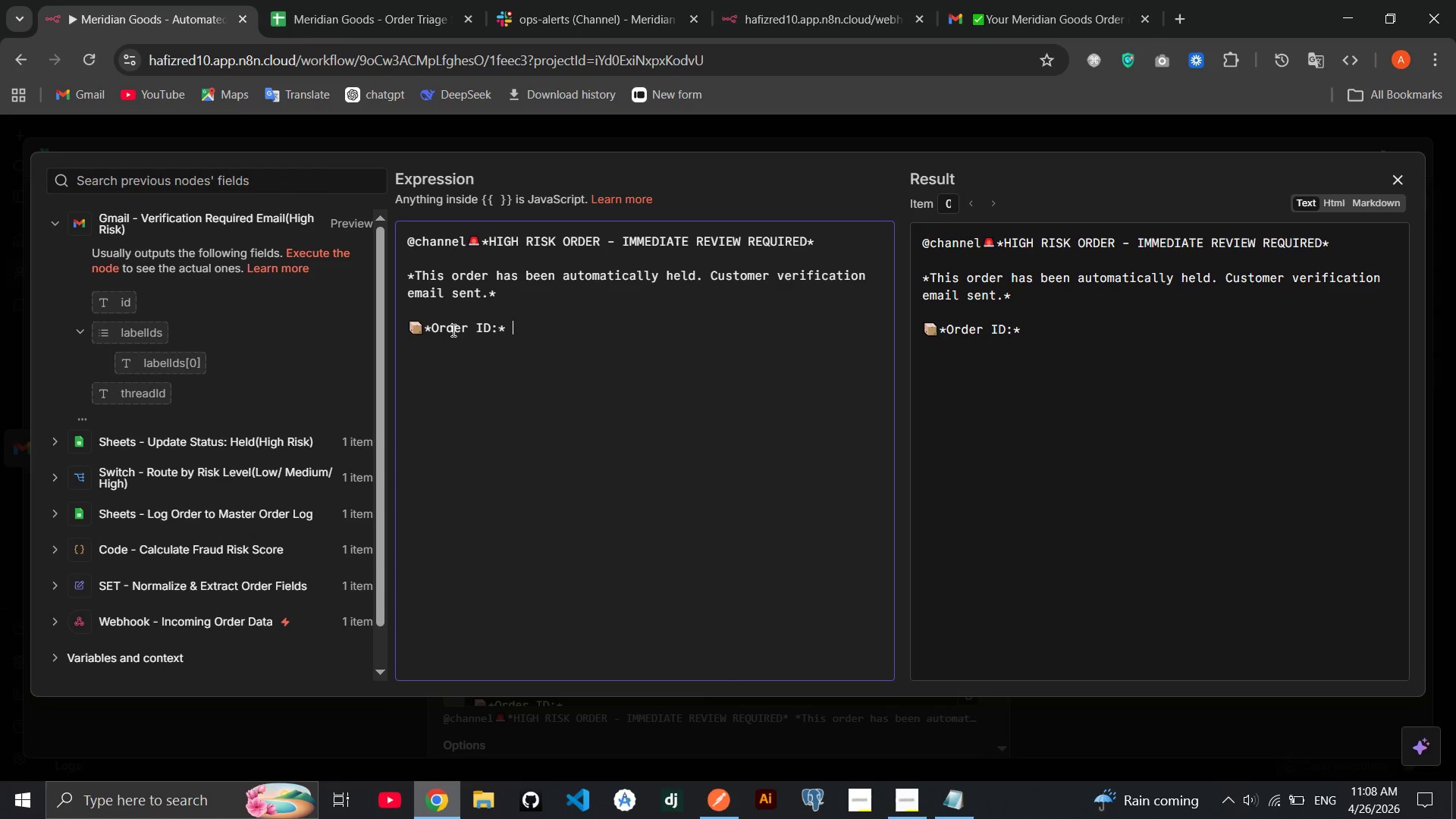 
 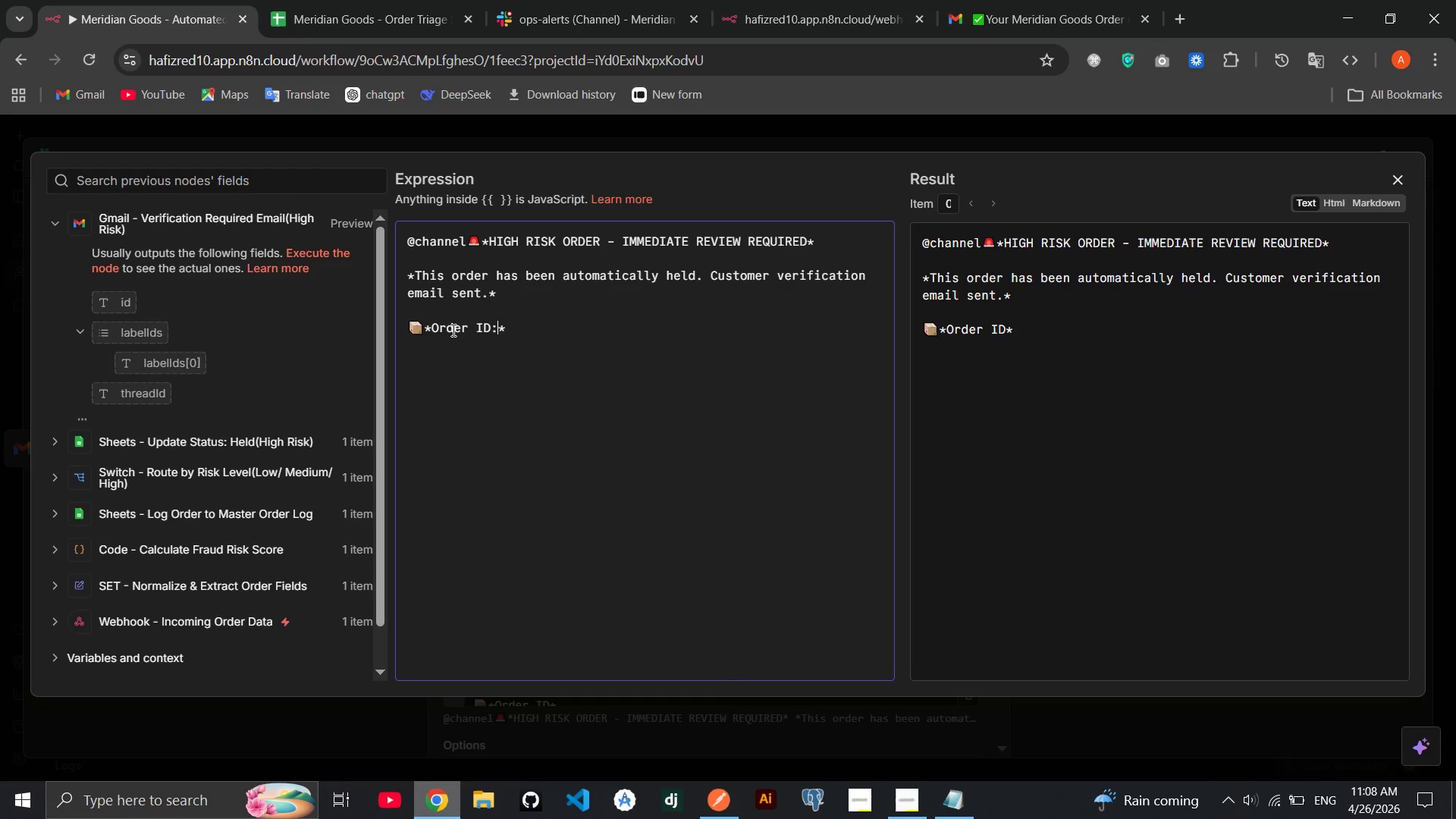 
key(ArrowRight)
 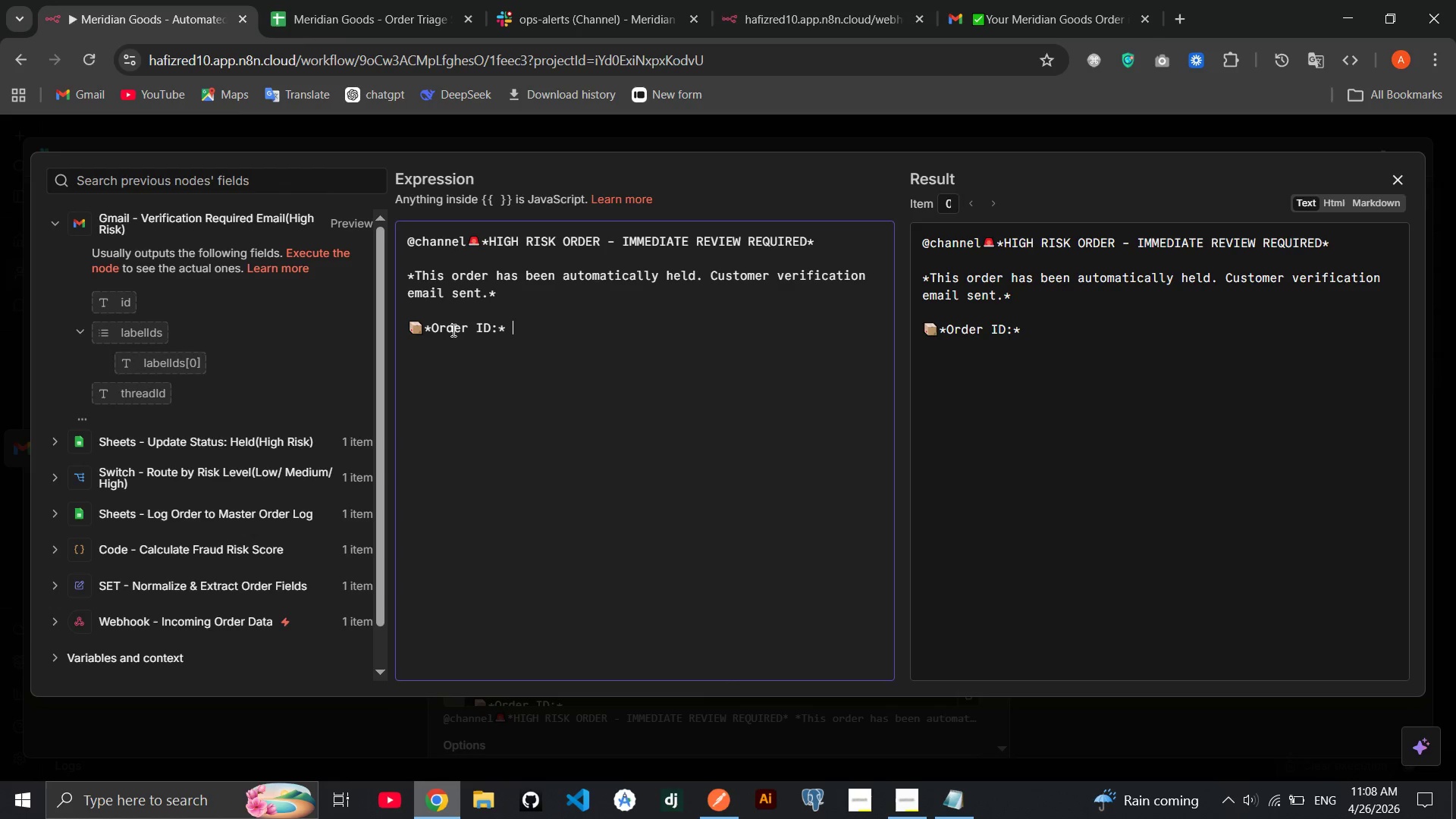 
key(Space)
 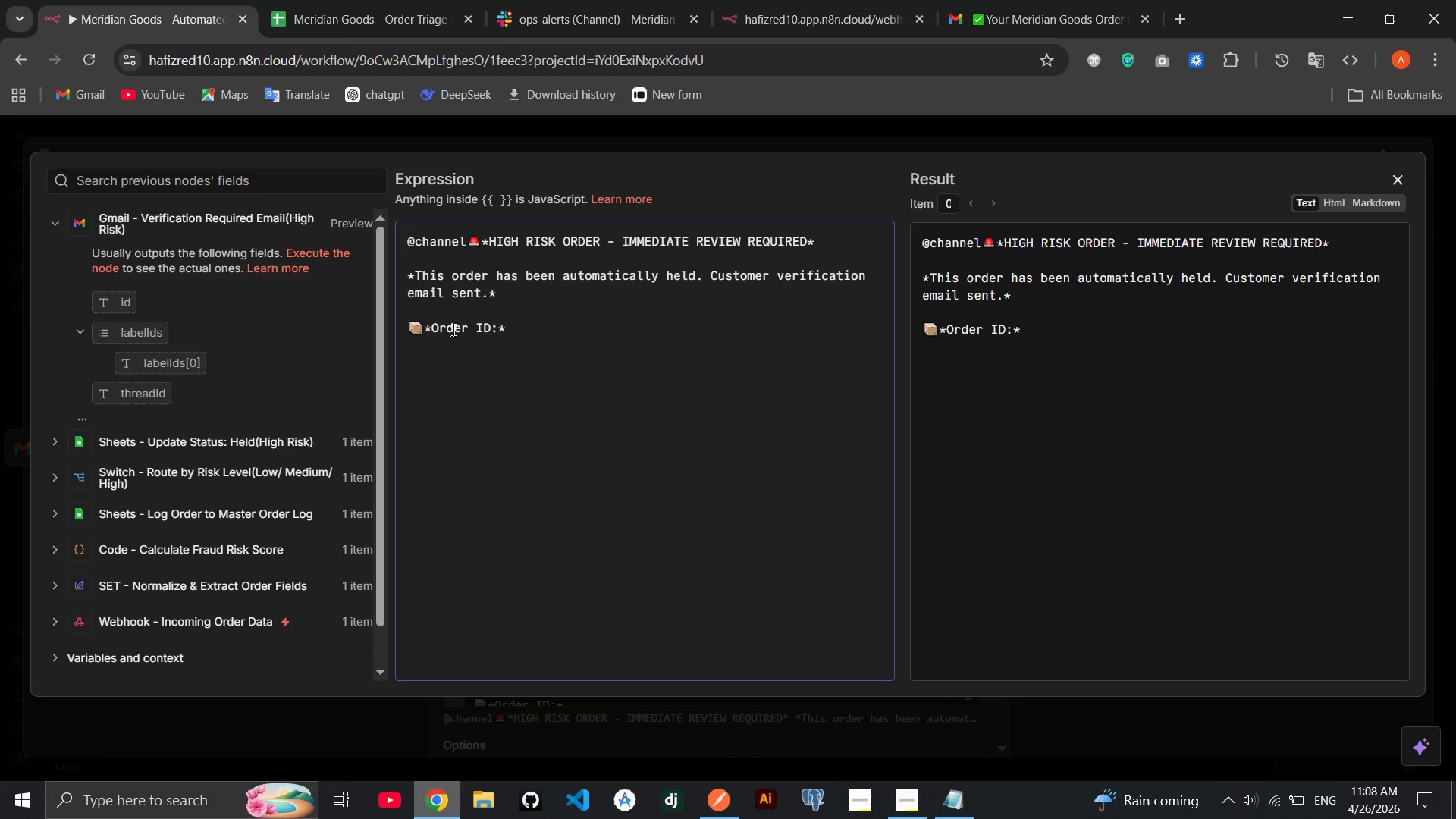 
key(Enter)
 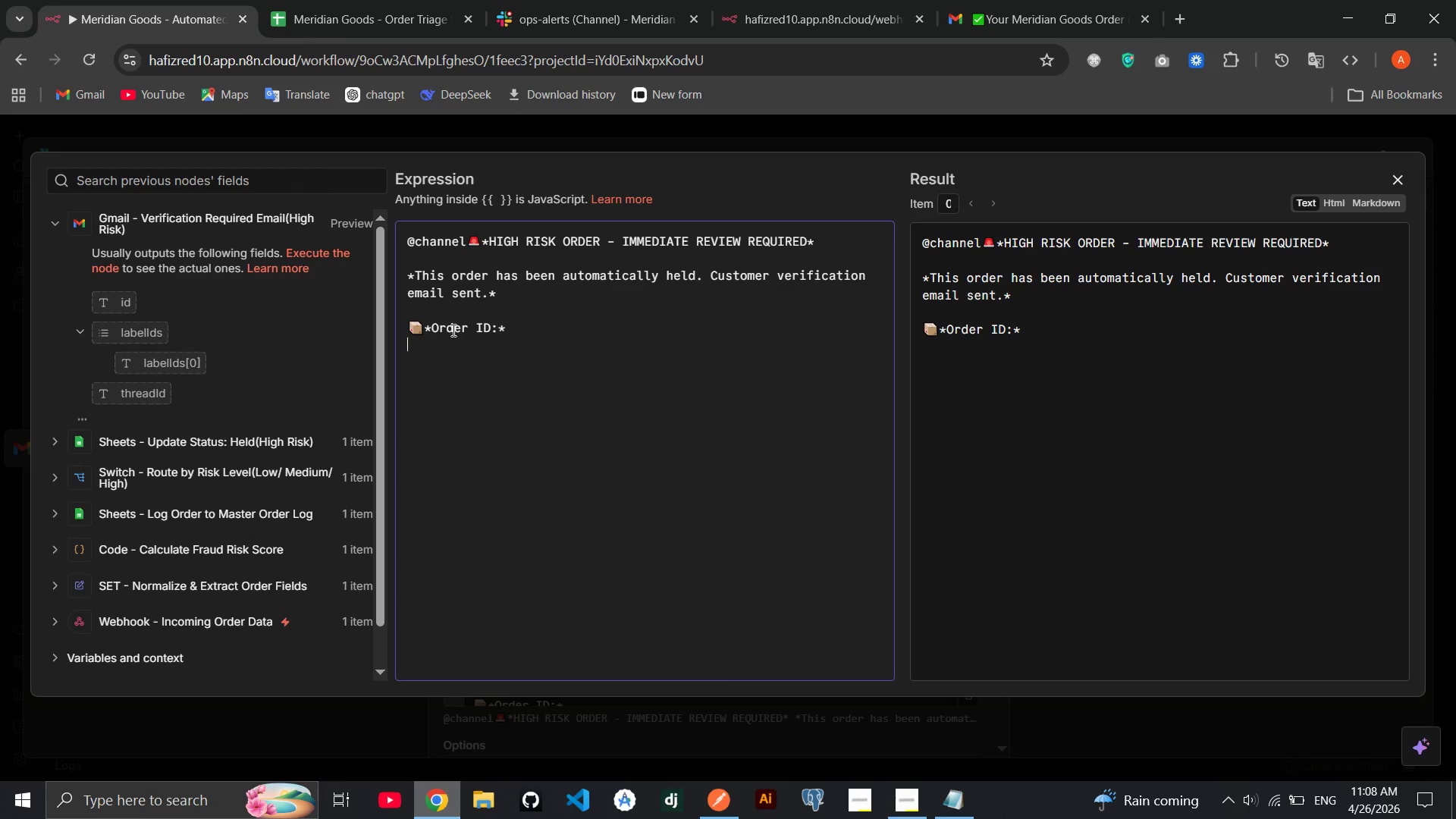 
key(Meta+MetaLeft)
 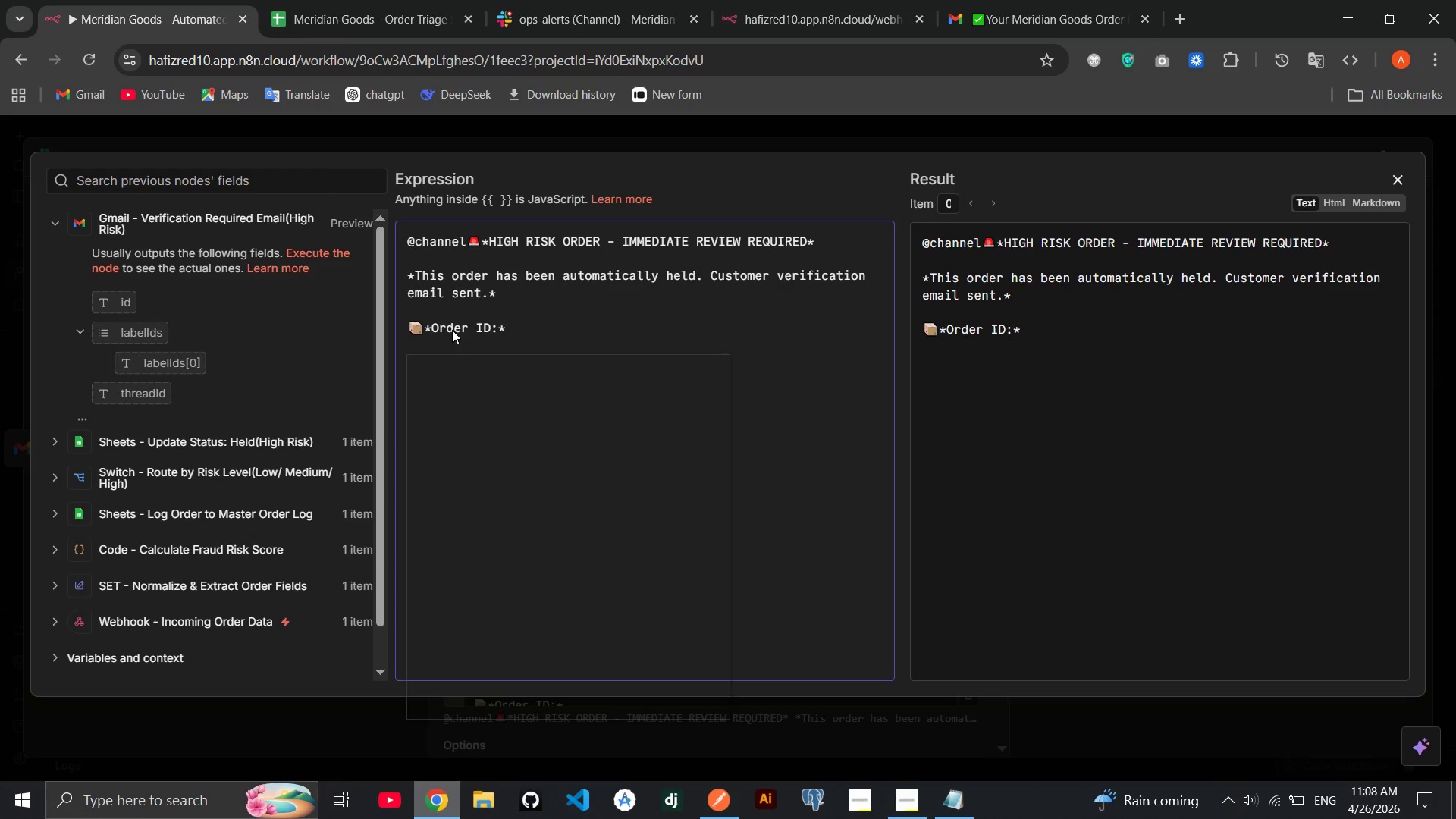 
key(Meta+Period)
 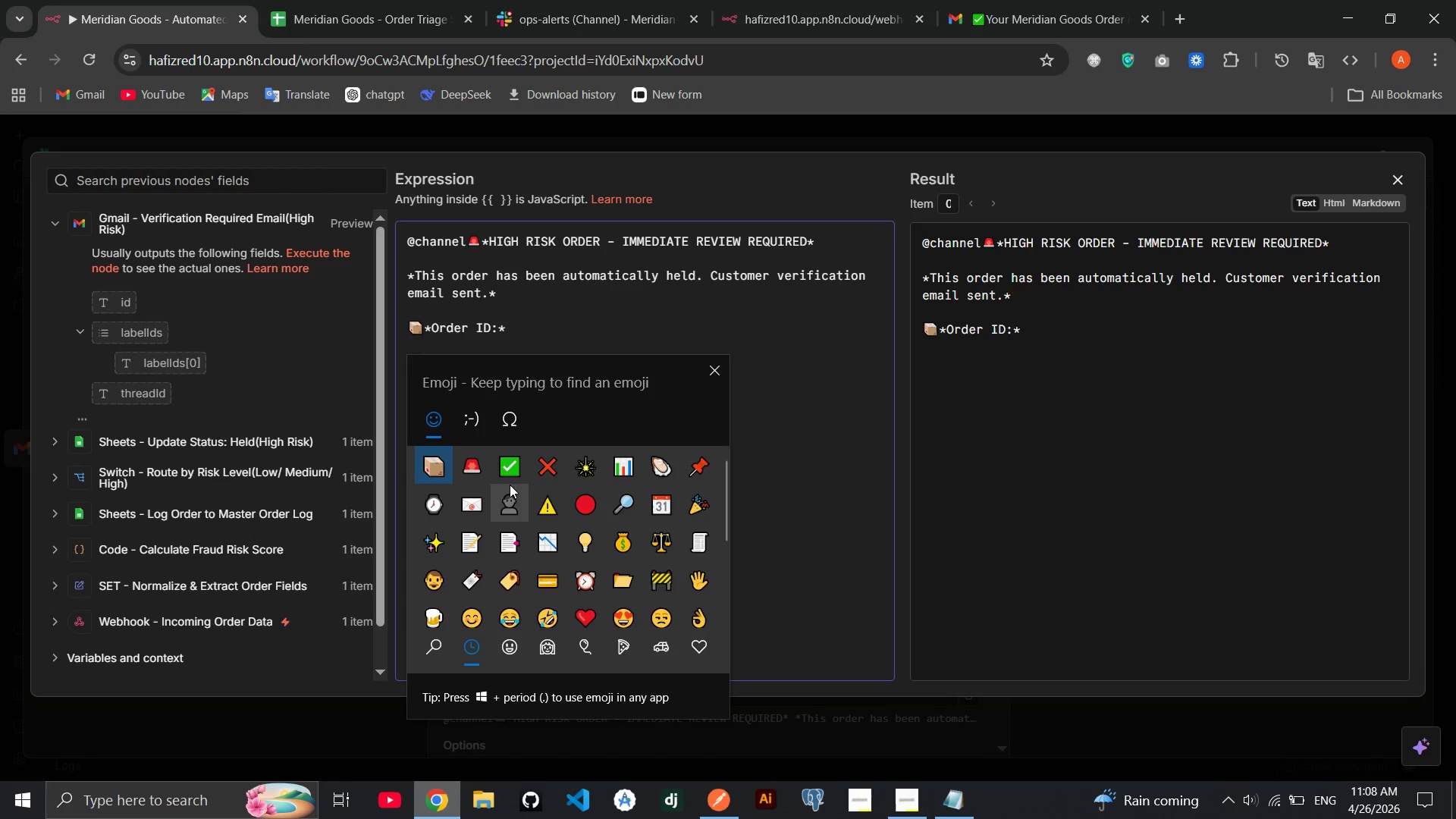 
left_click([515, 497])
 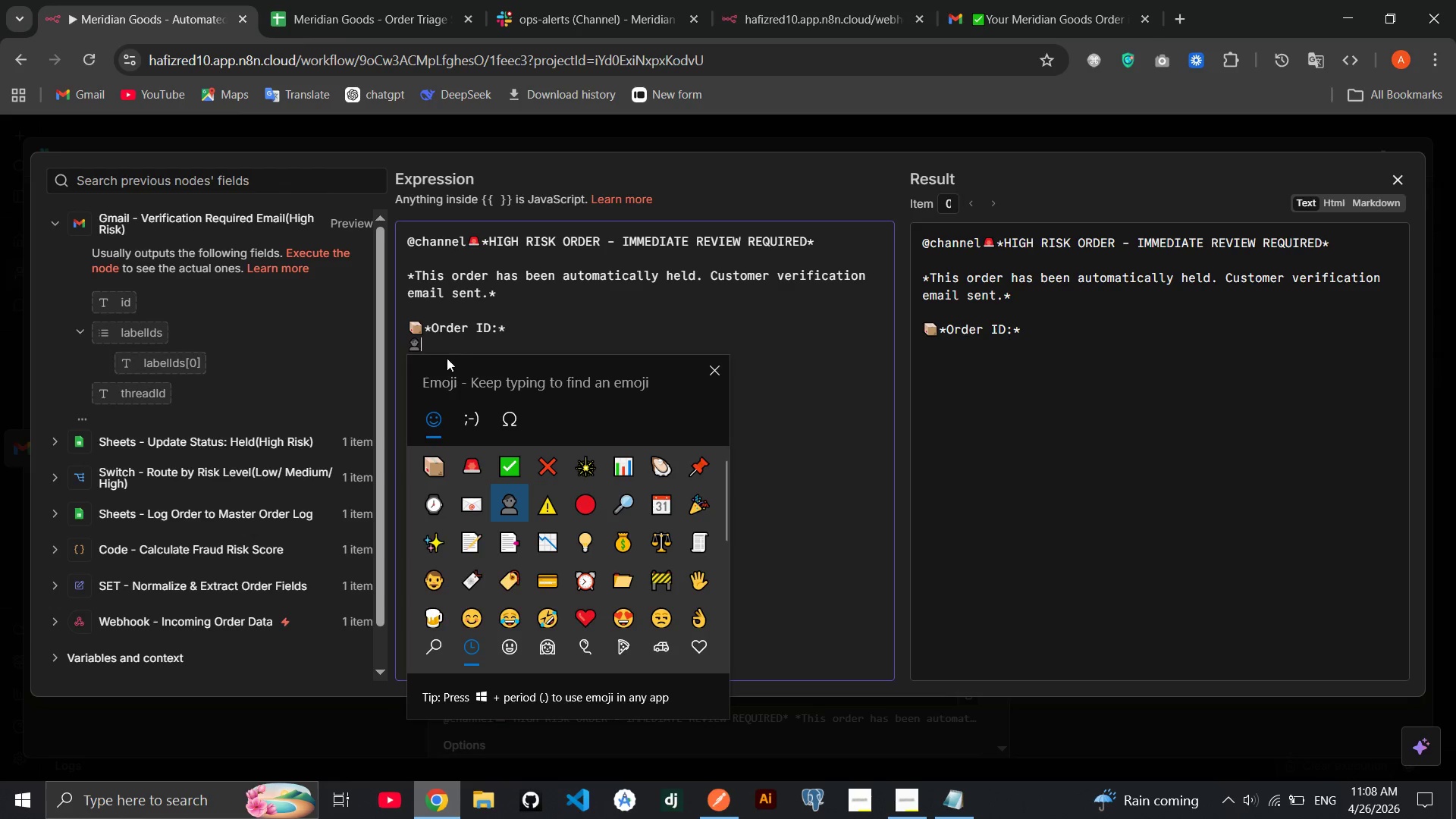 
left_click([438, 345])
 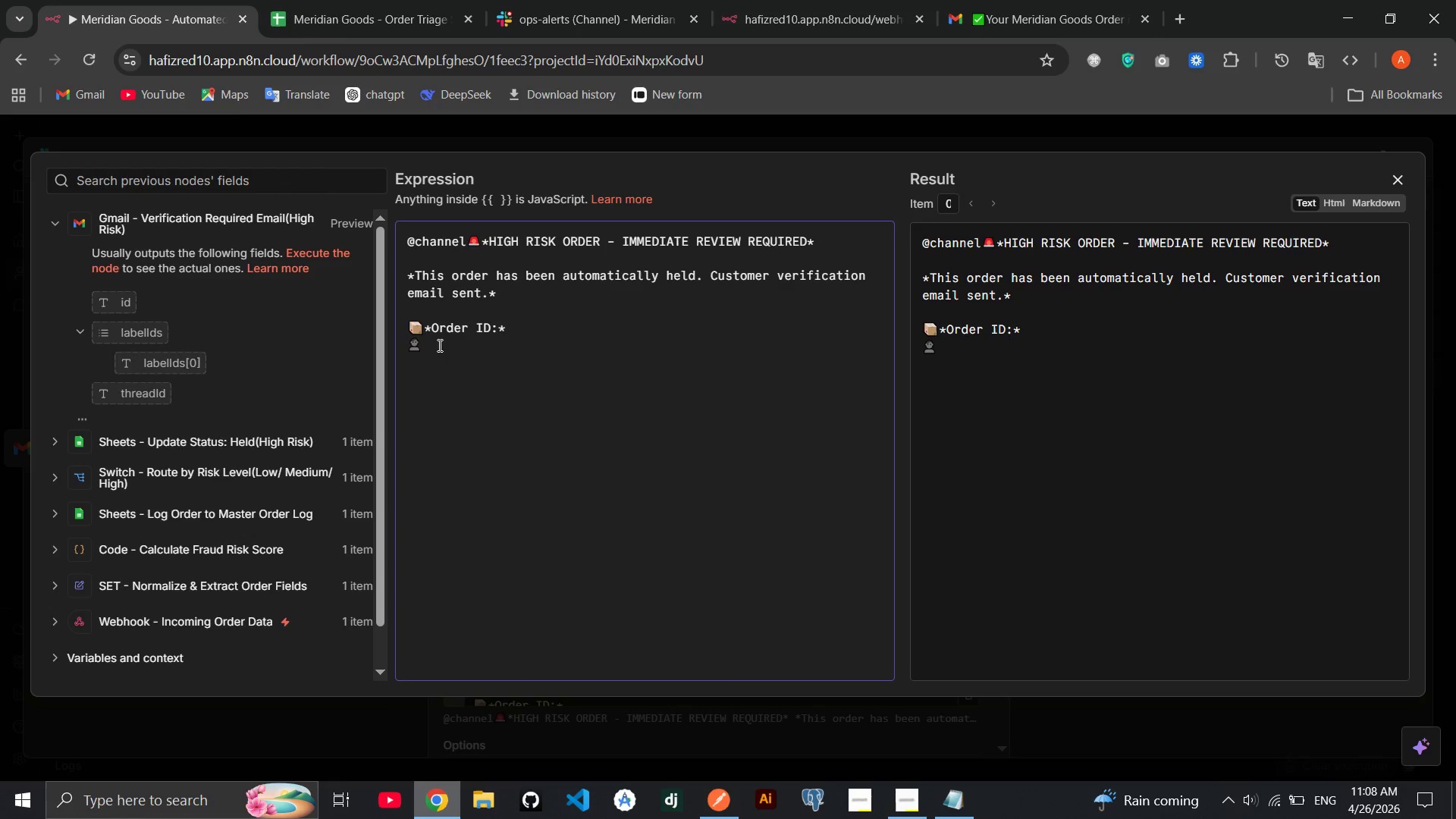 
type(**)
 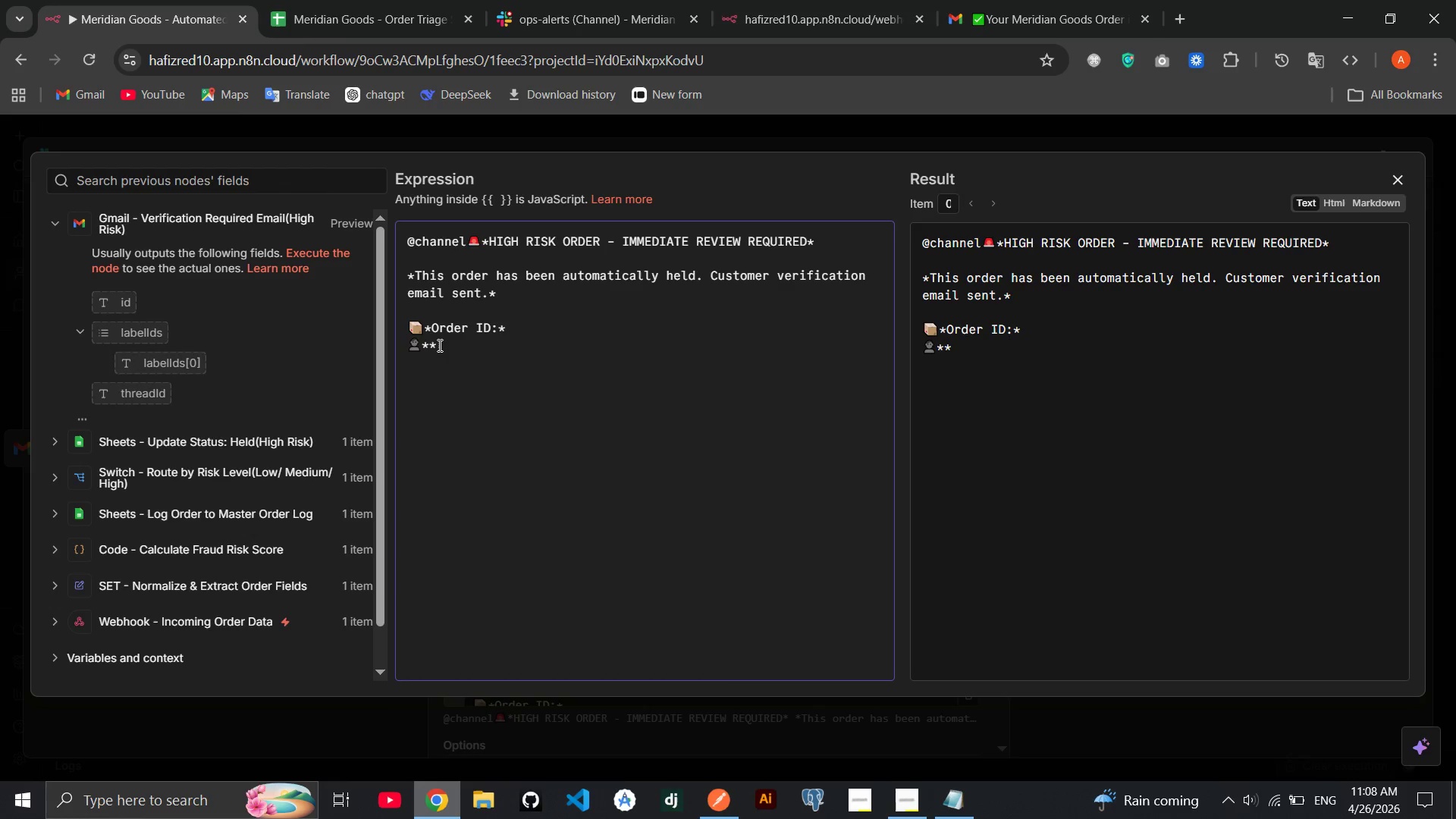 
key(ArrowLeft)
 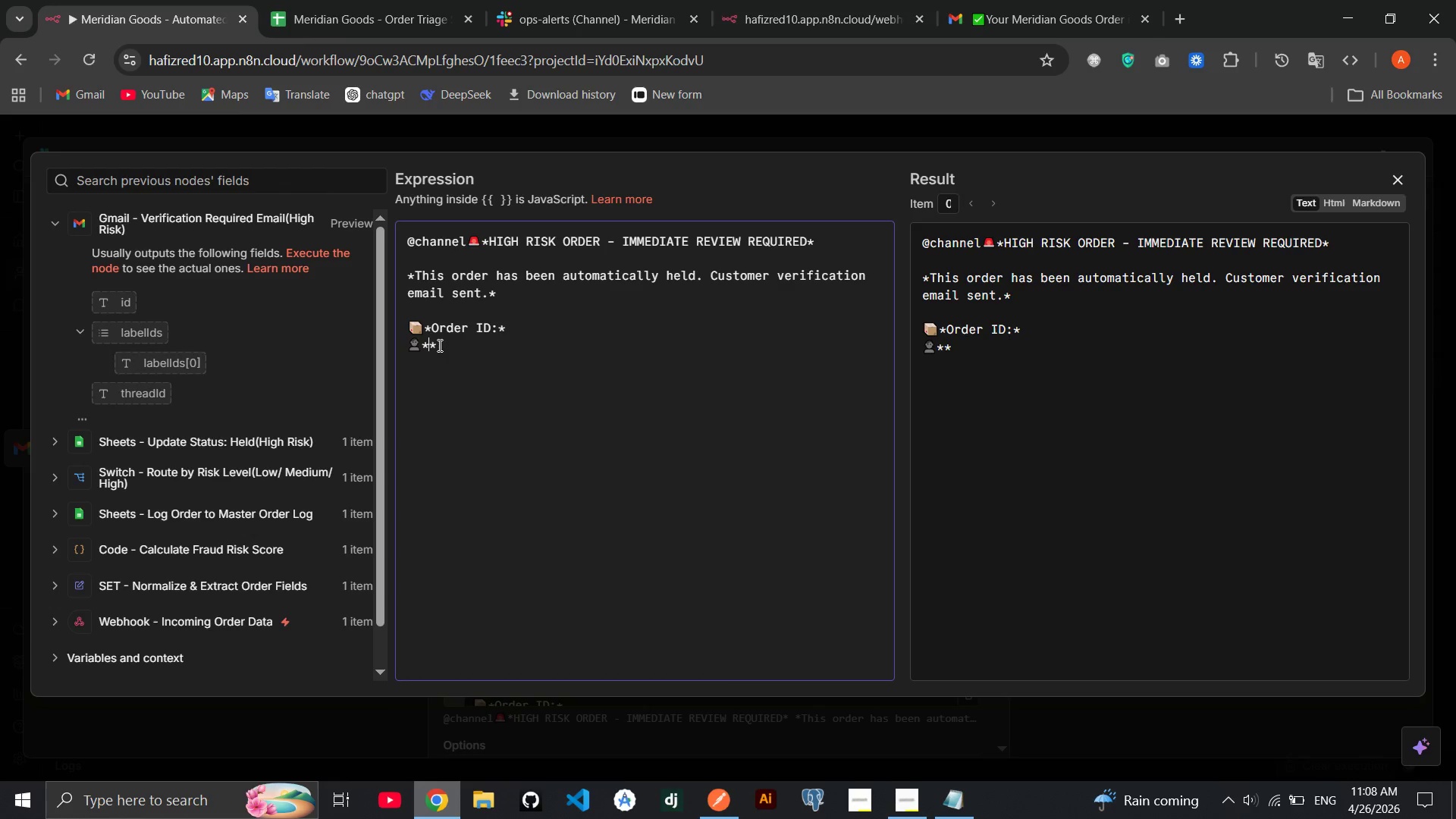 
type(Cusomr)
 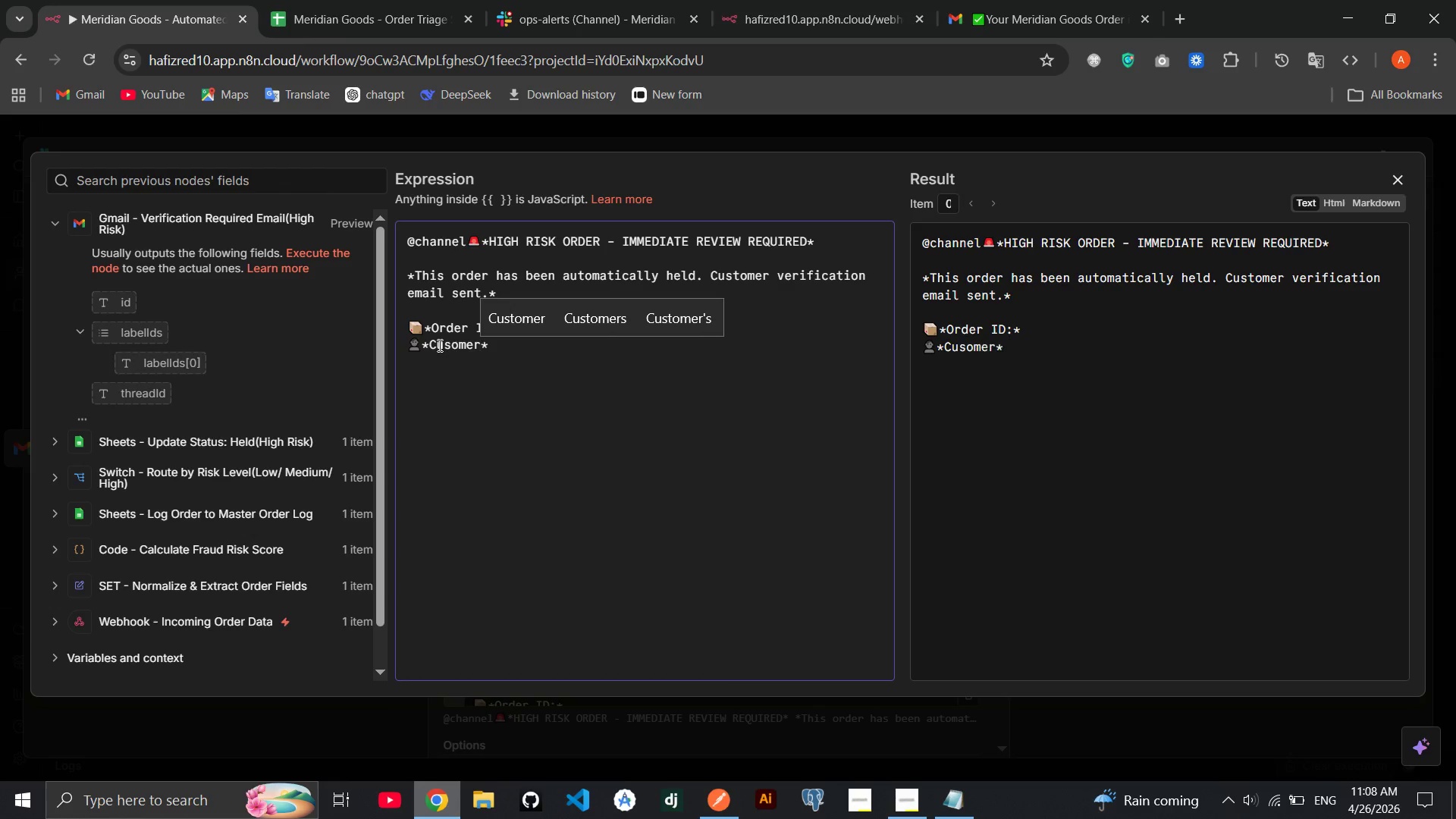 
hold_key(key=E, duration=0.33)
 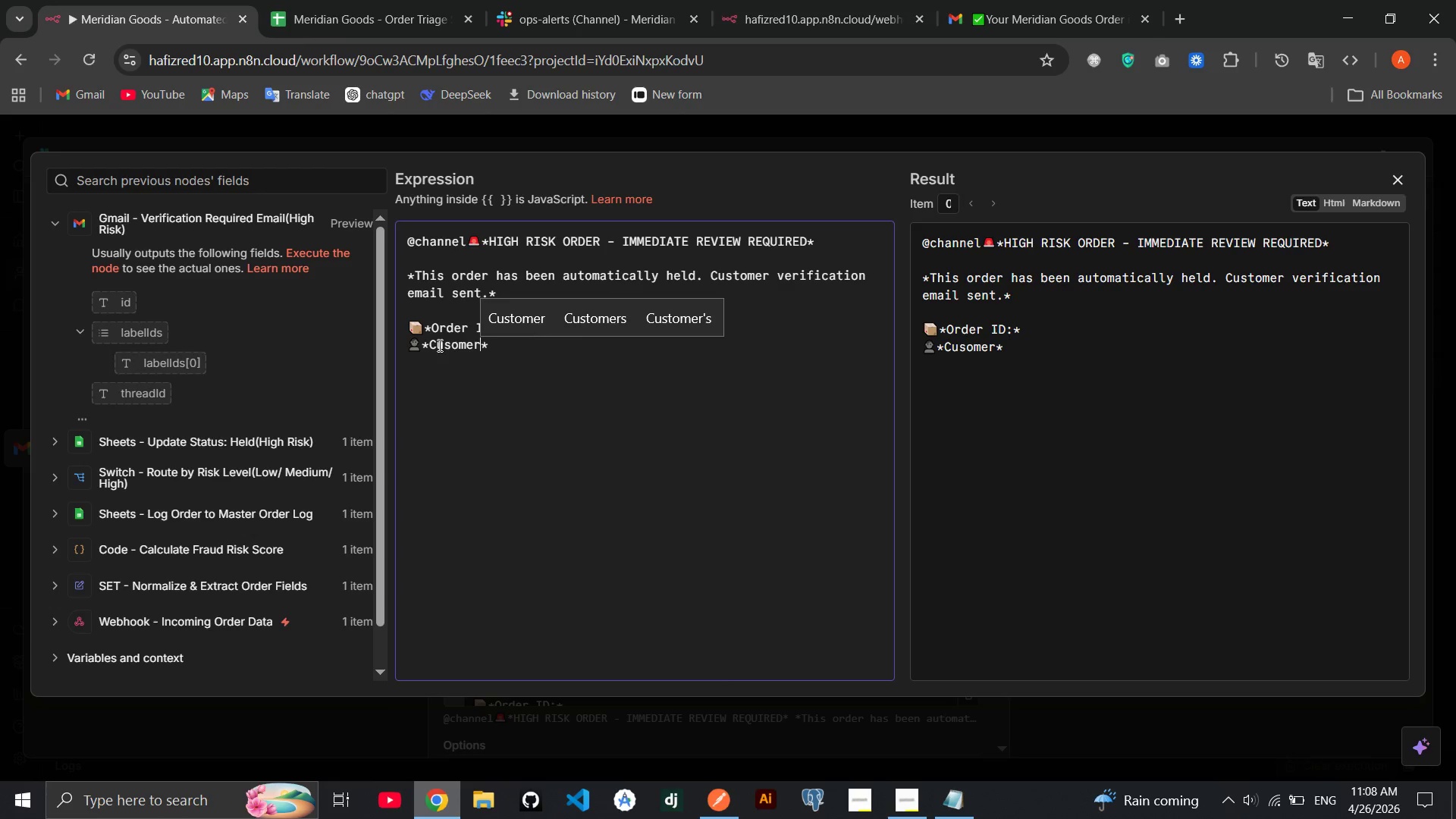 
key(ArrowUp)
 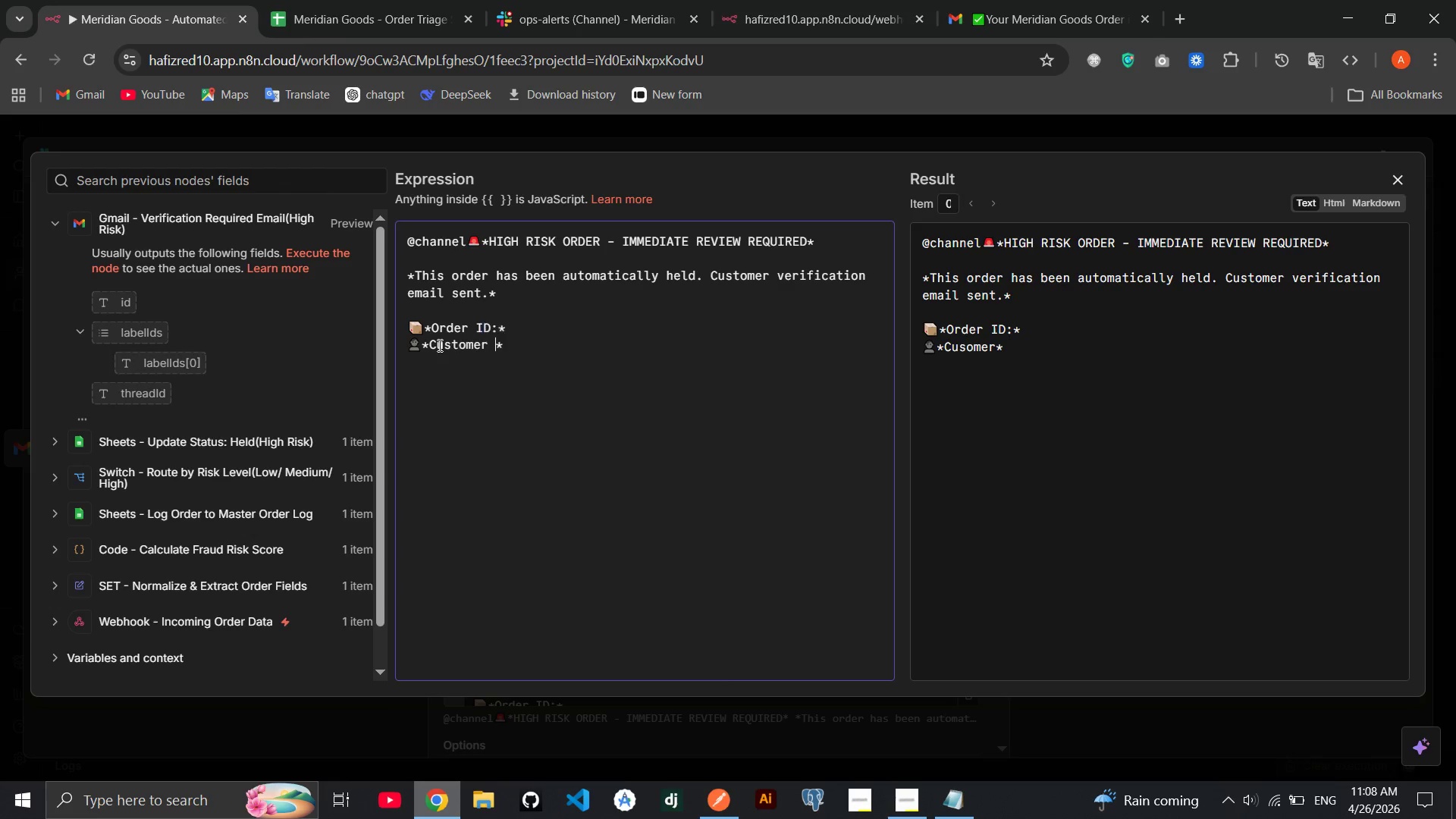 
key(Enter)
 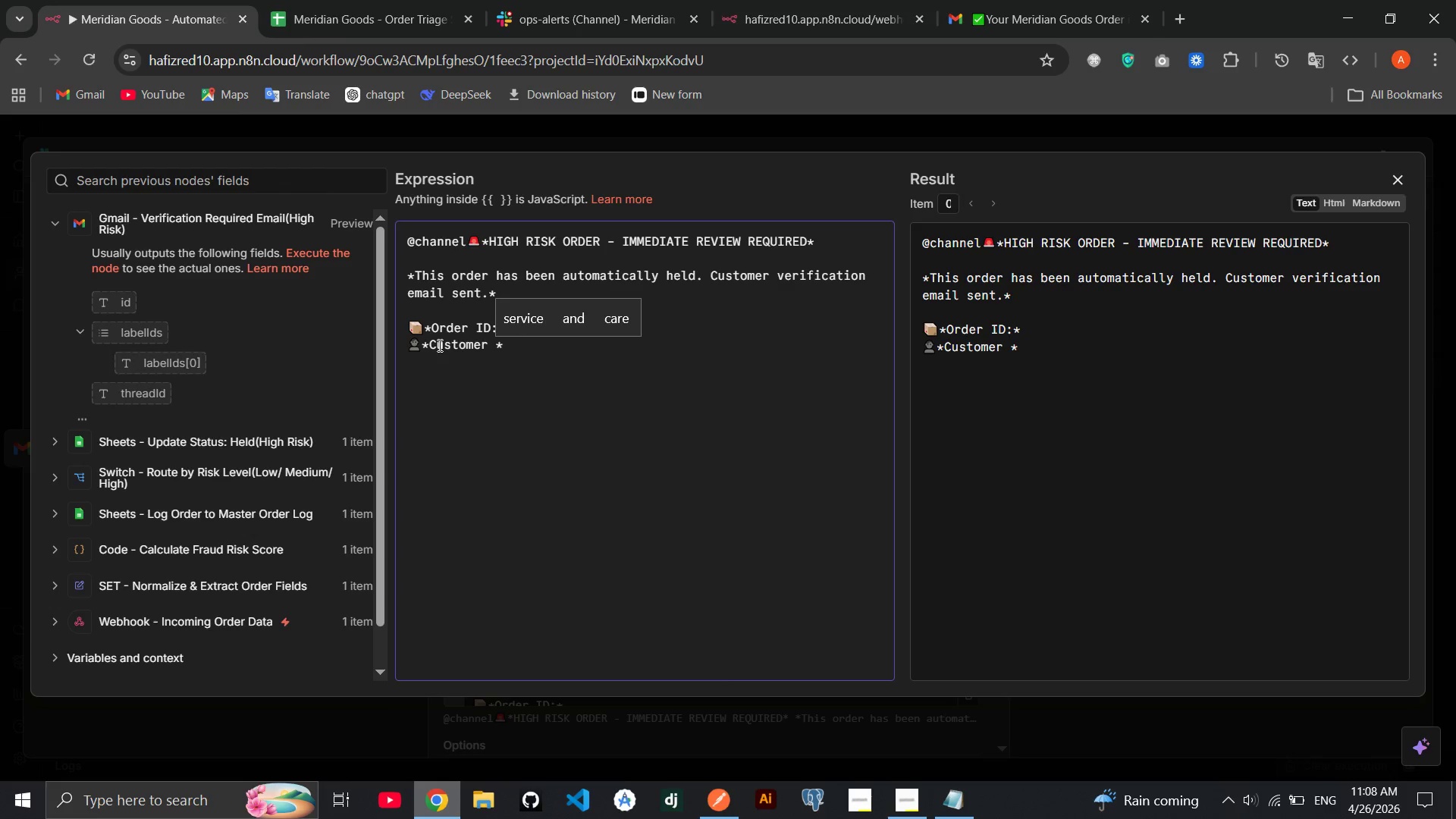 
key(Backspace)
 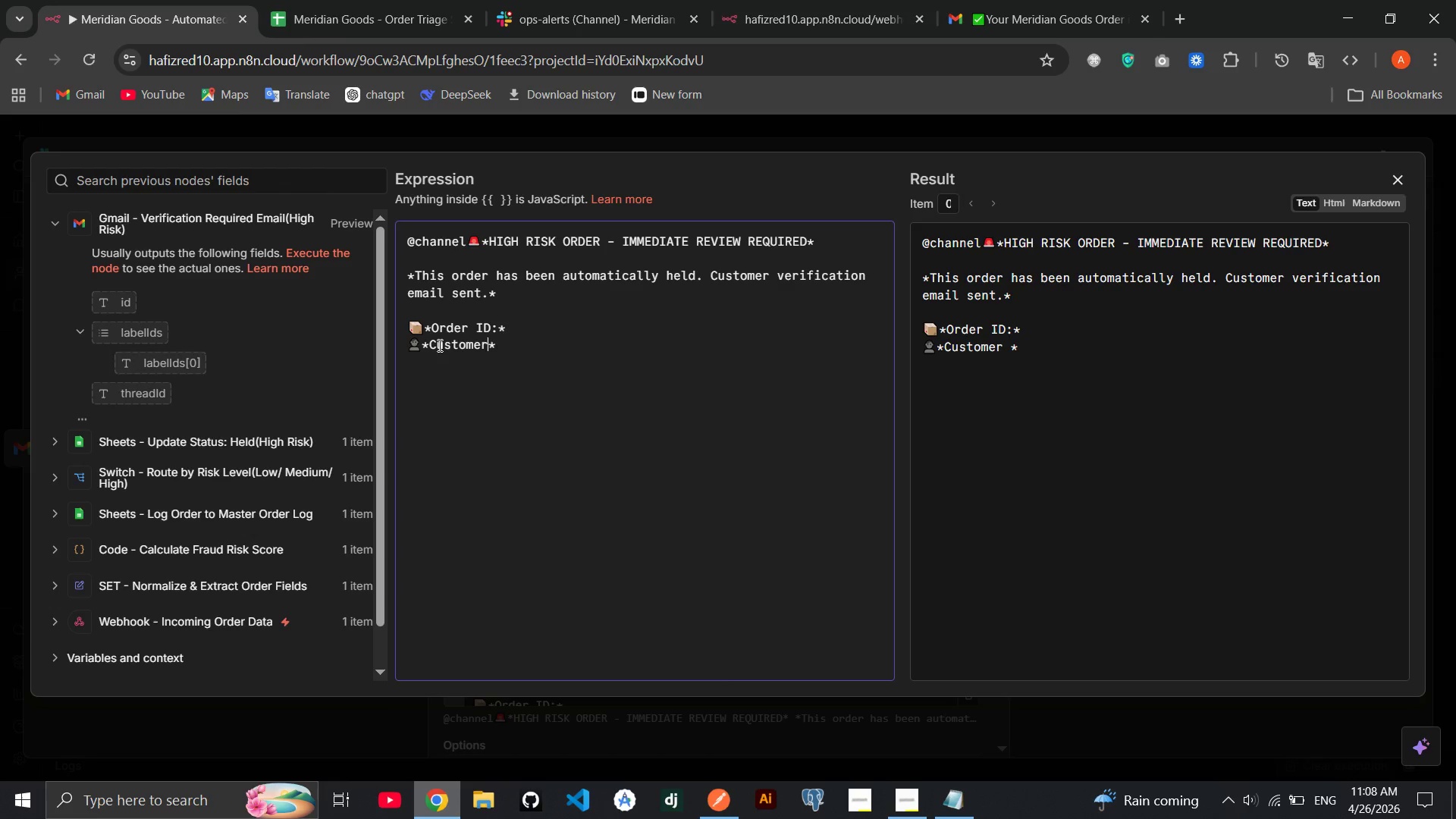 
key(Shift+Semicolon)
 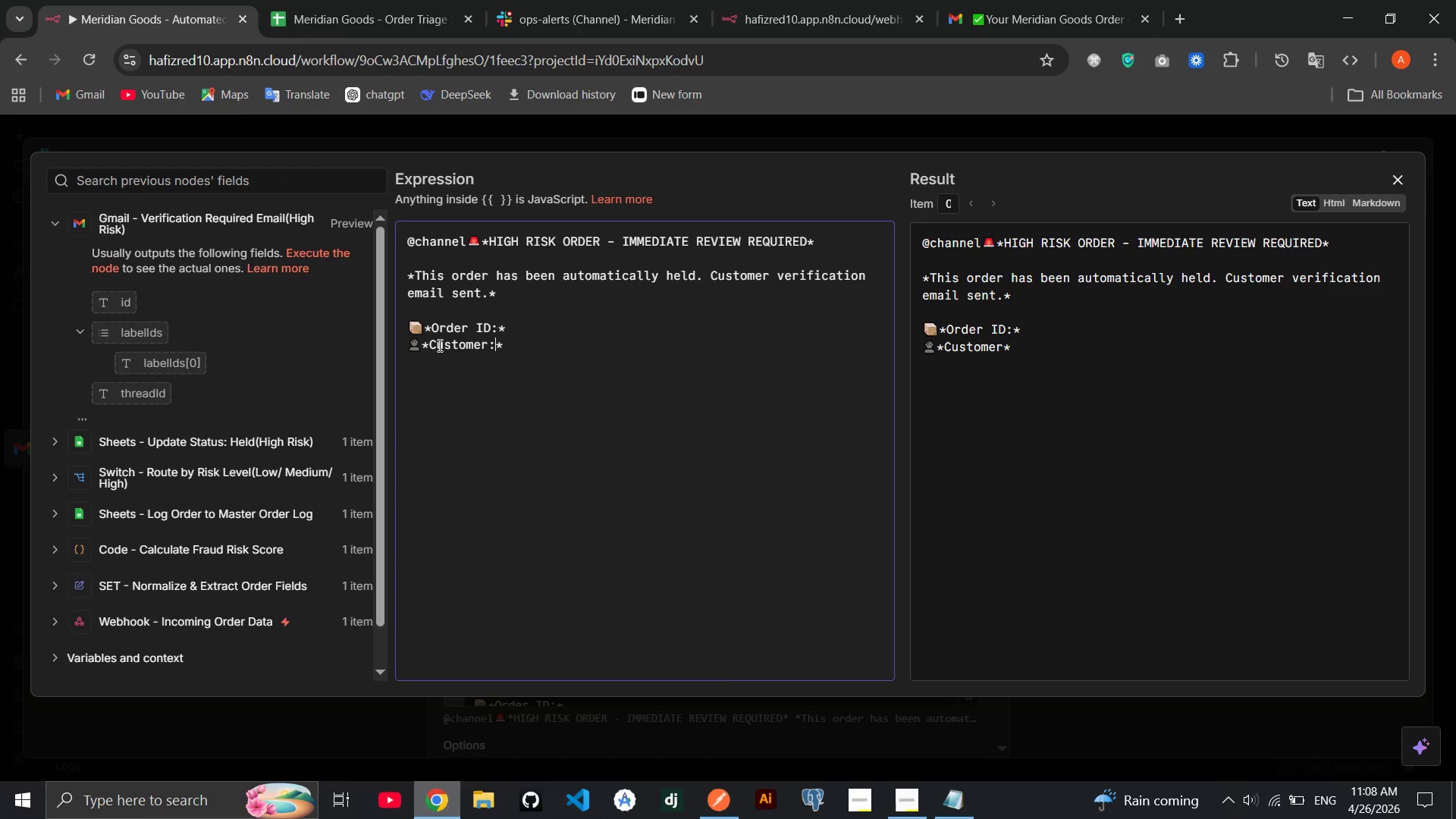 
key(ArrowRight)
 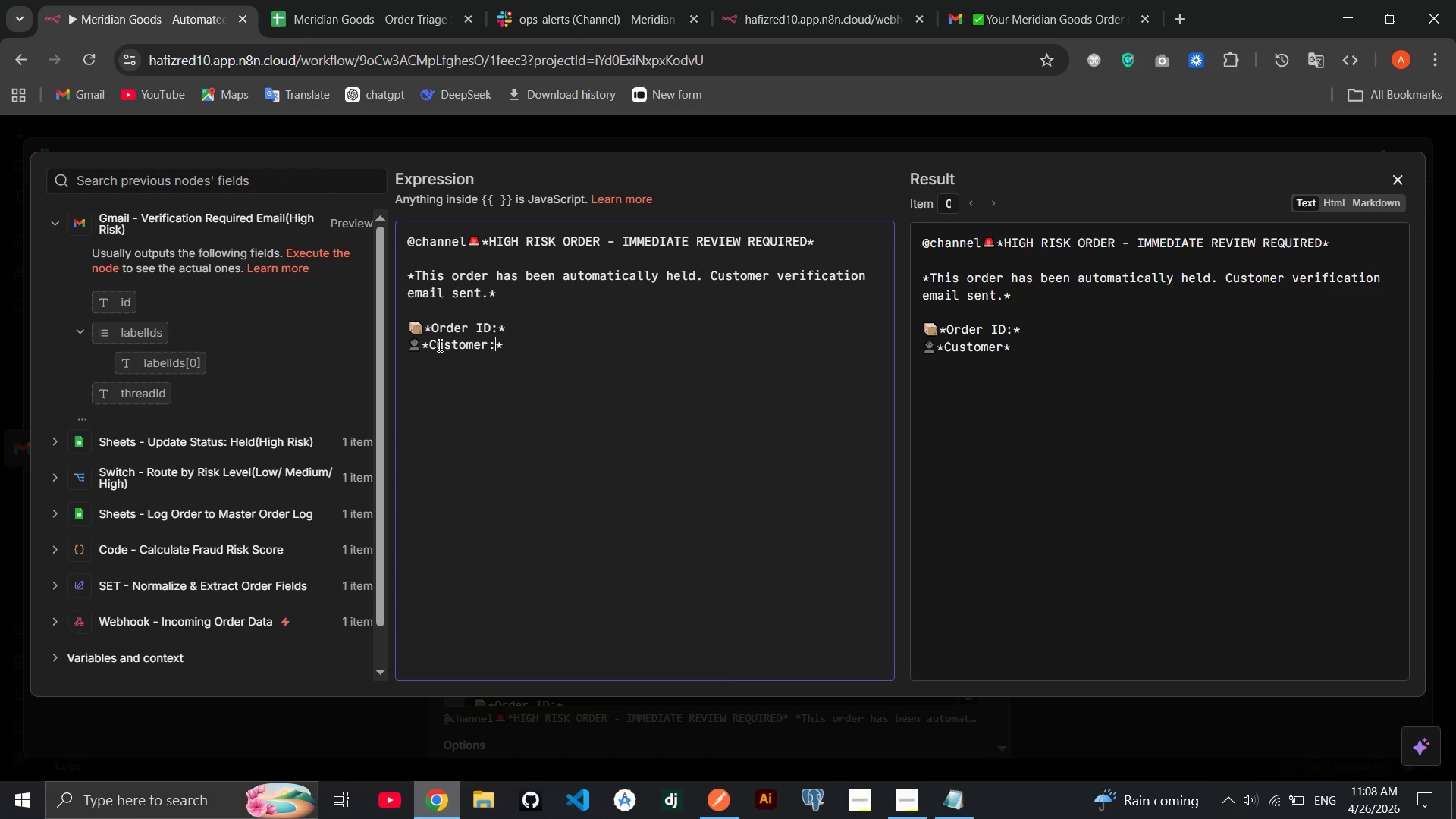 
key(Space)
 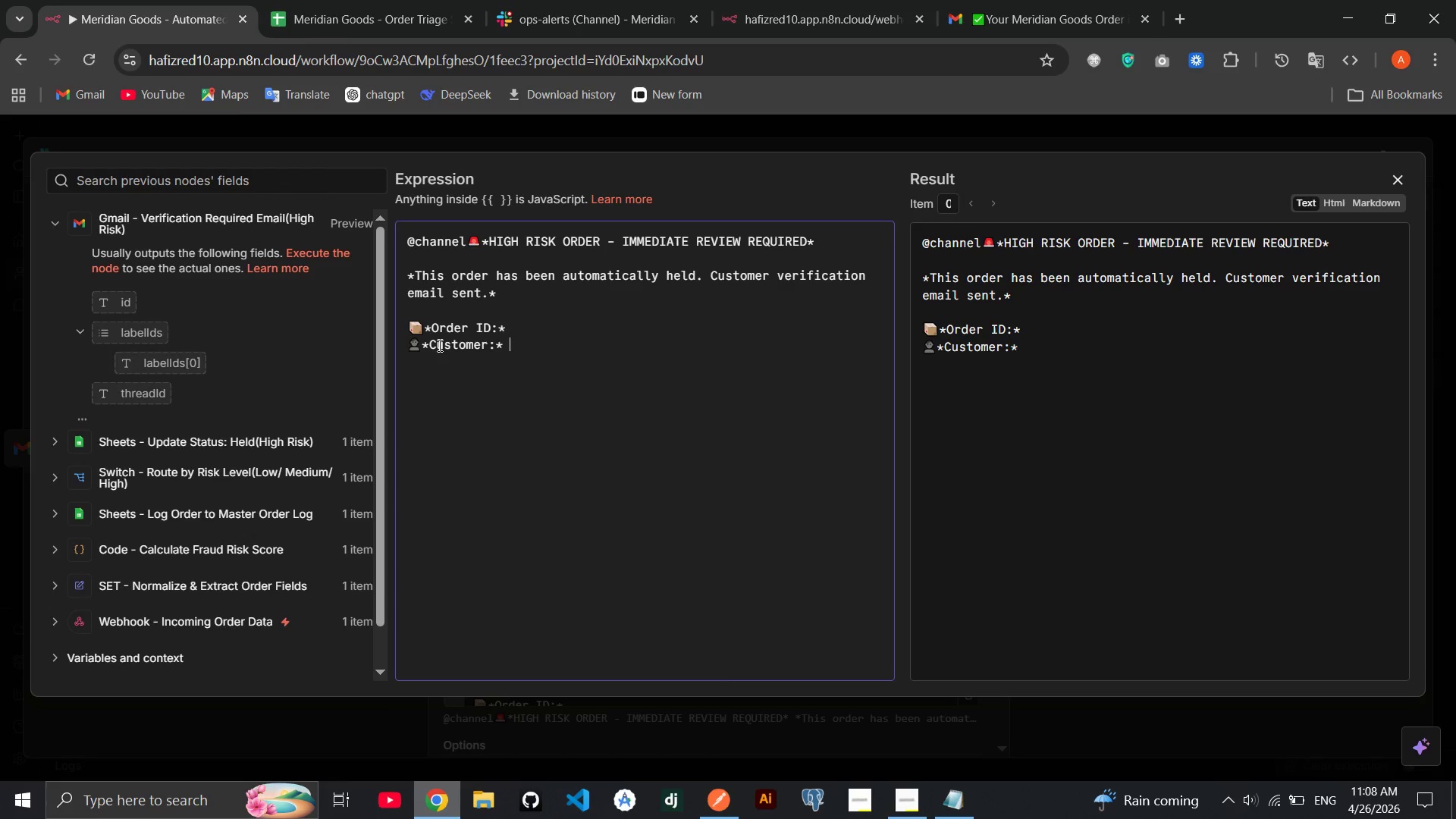 
key(Enter)
 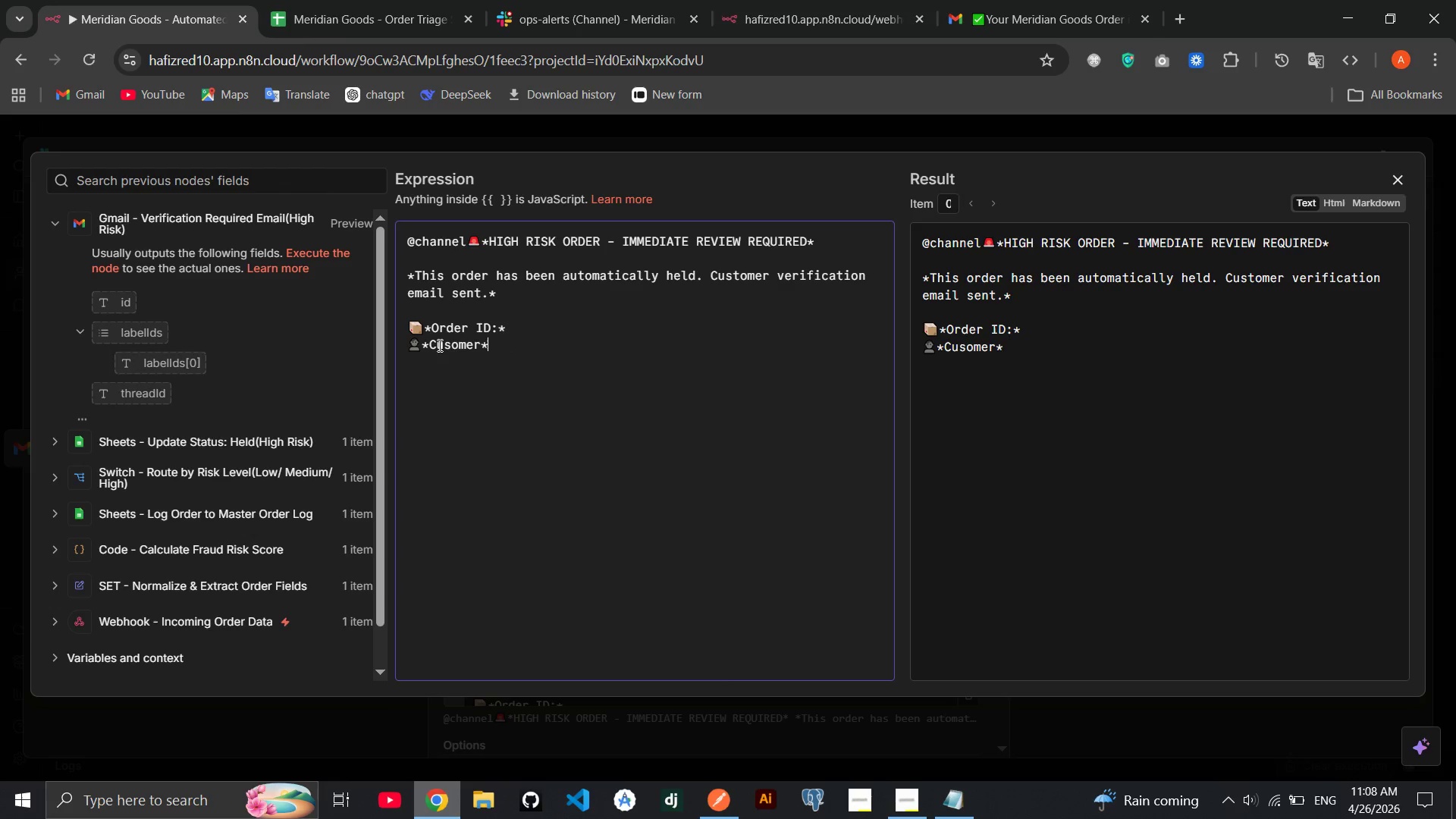 
key(Control+Z)
 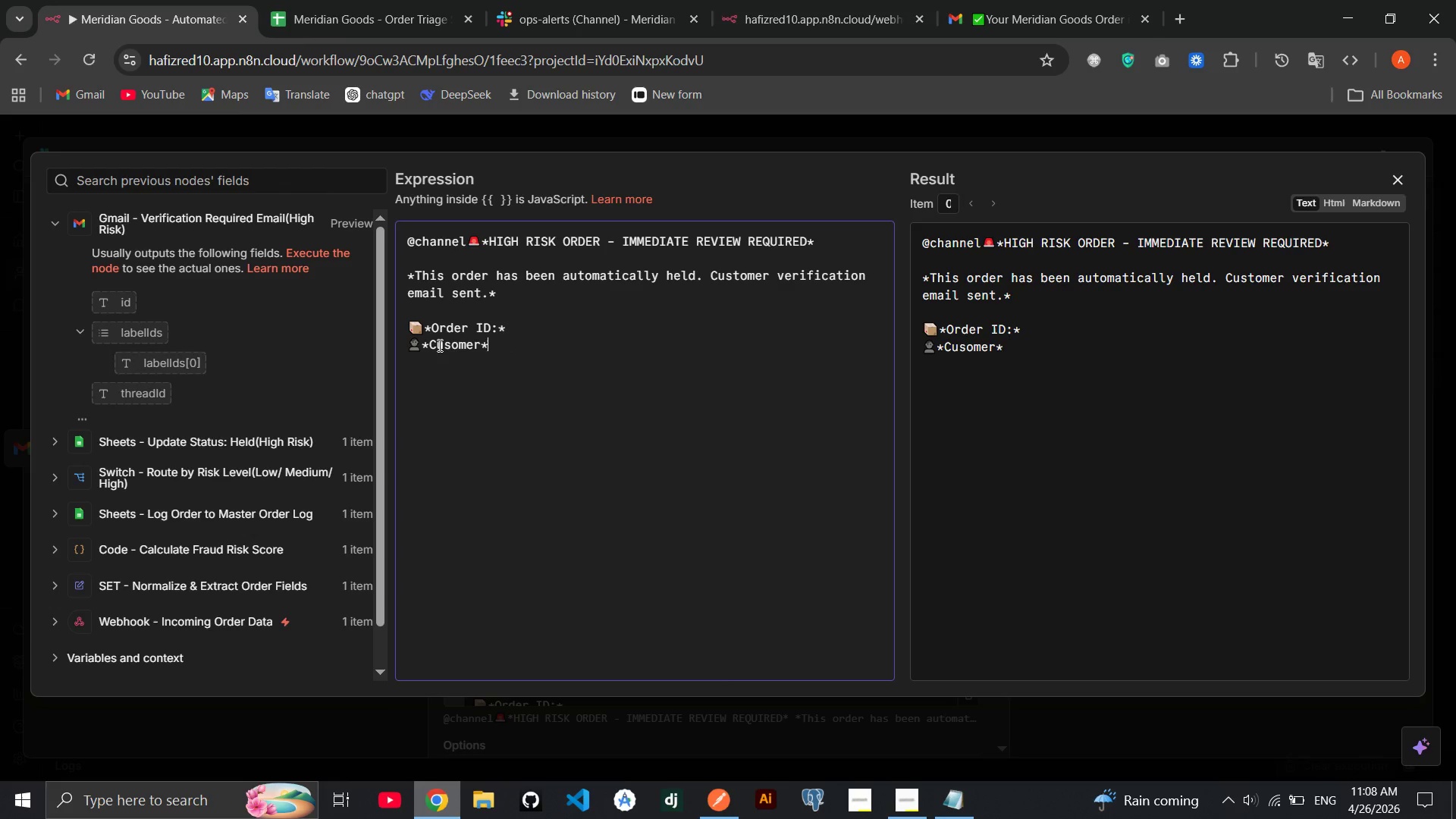 
key(ArrowLeft)
 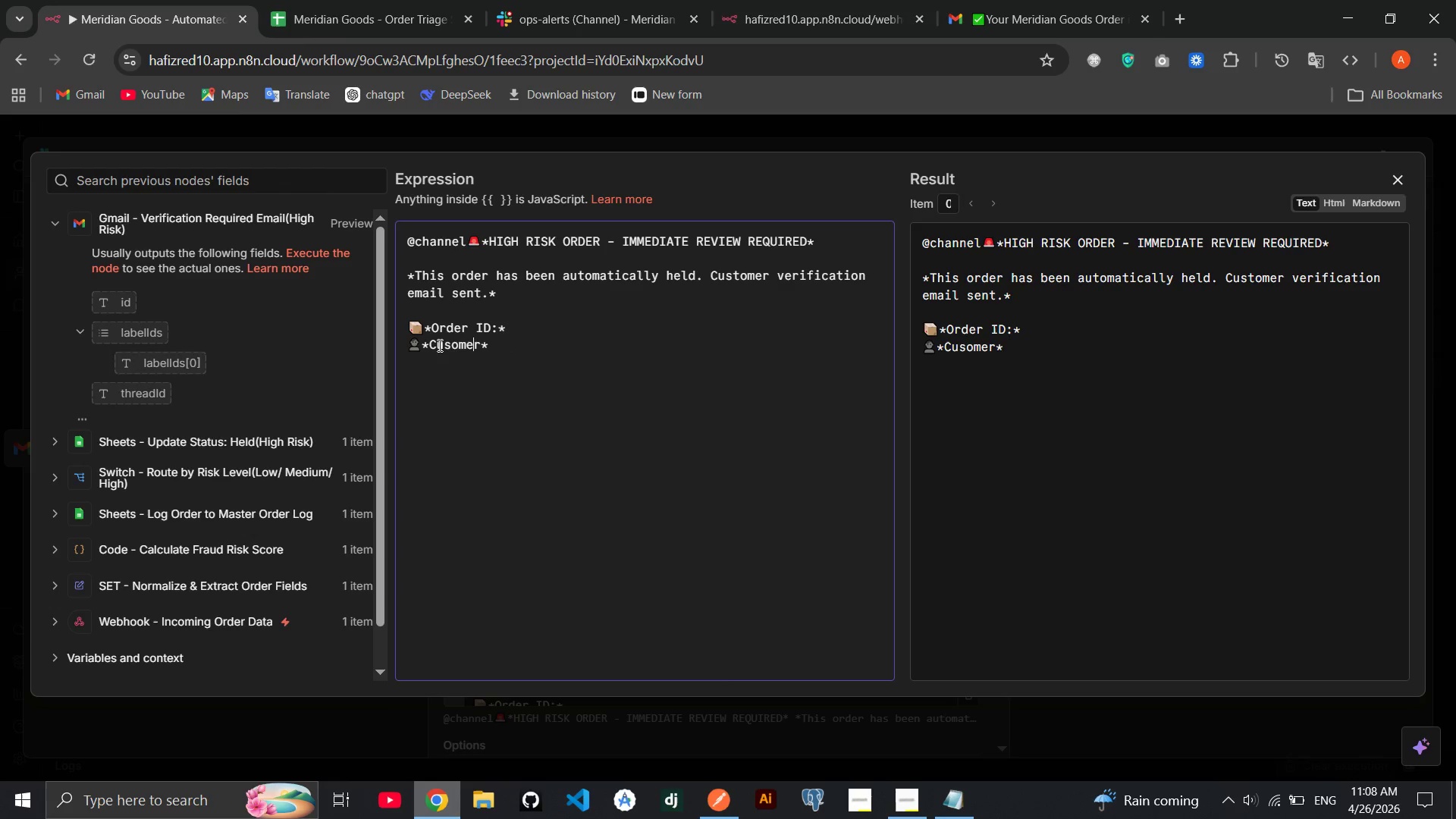 
key(ArrowLeft)
 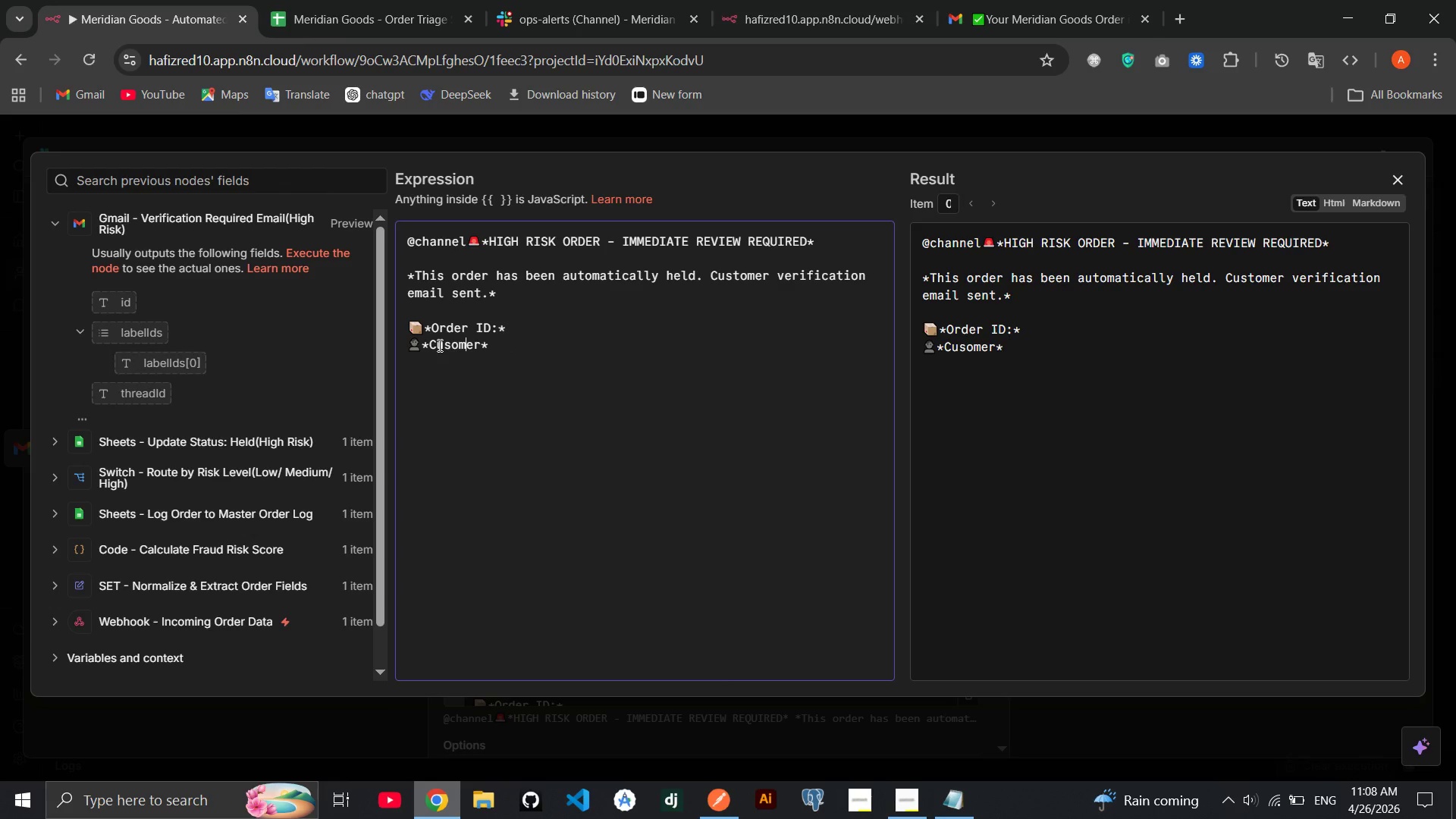 
key(ArrowLeft)
 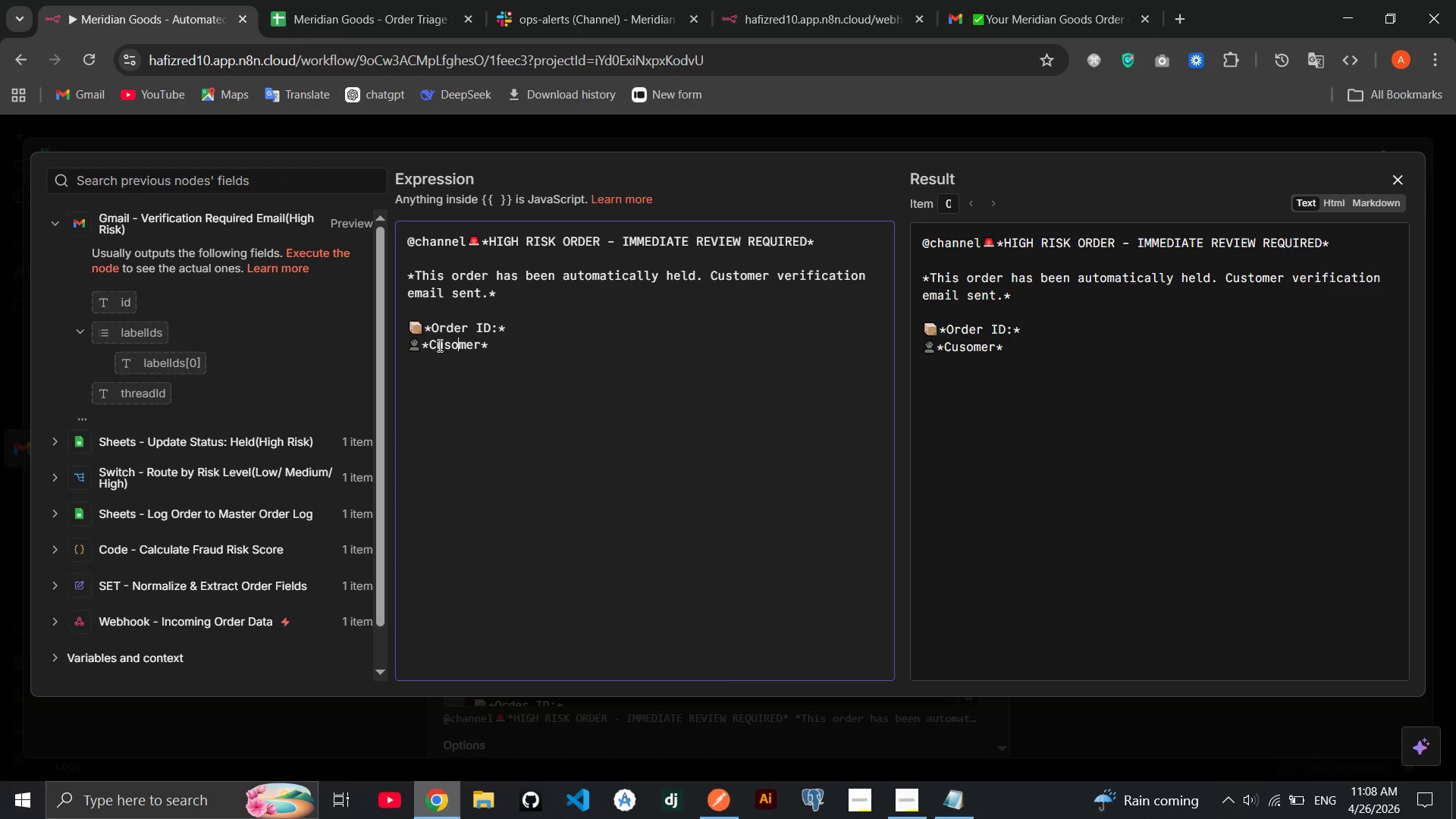 
key(ArrowLeft)
 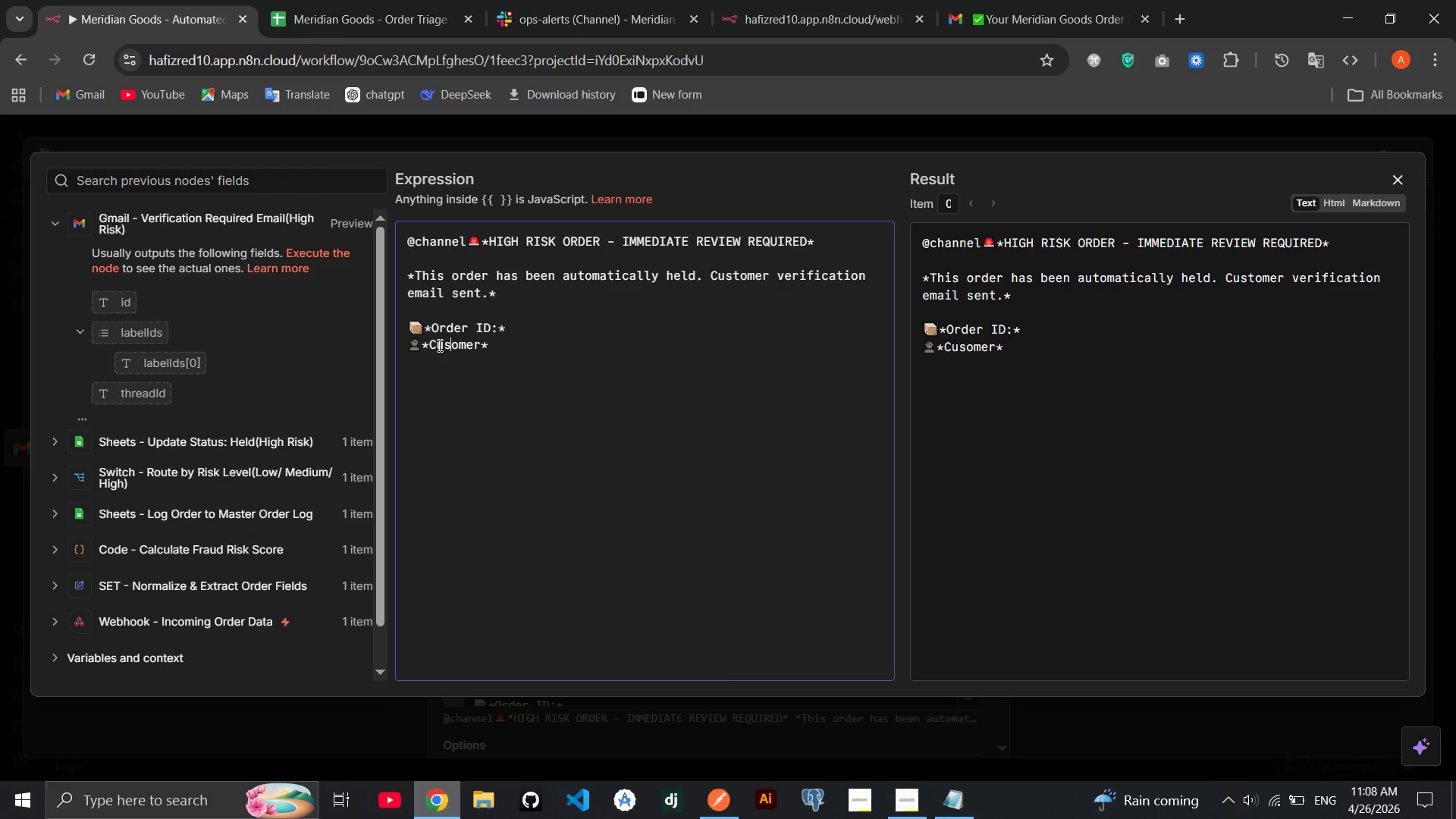 
key(ArrowLeft)
 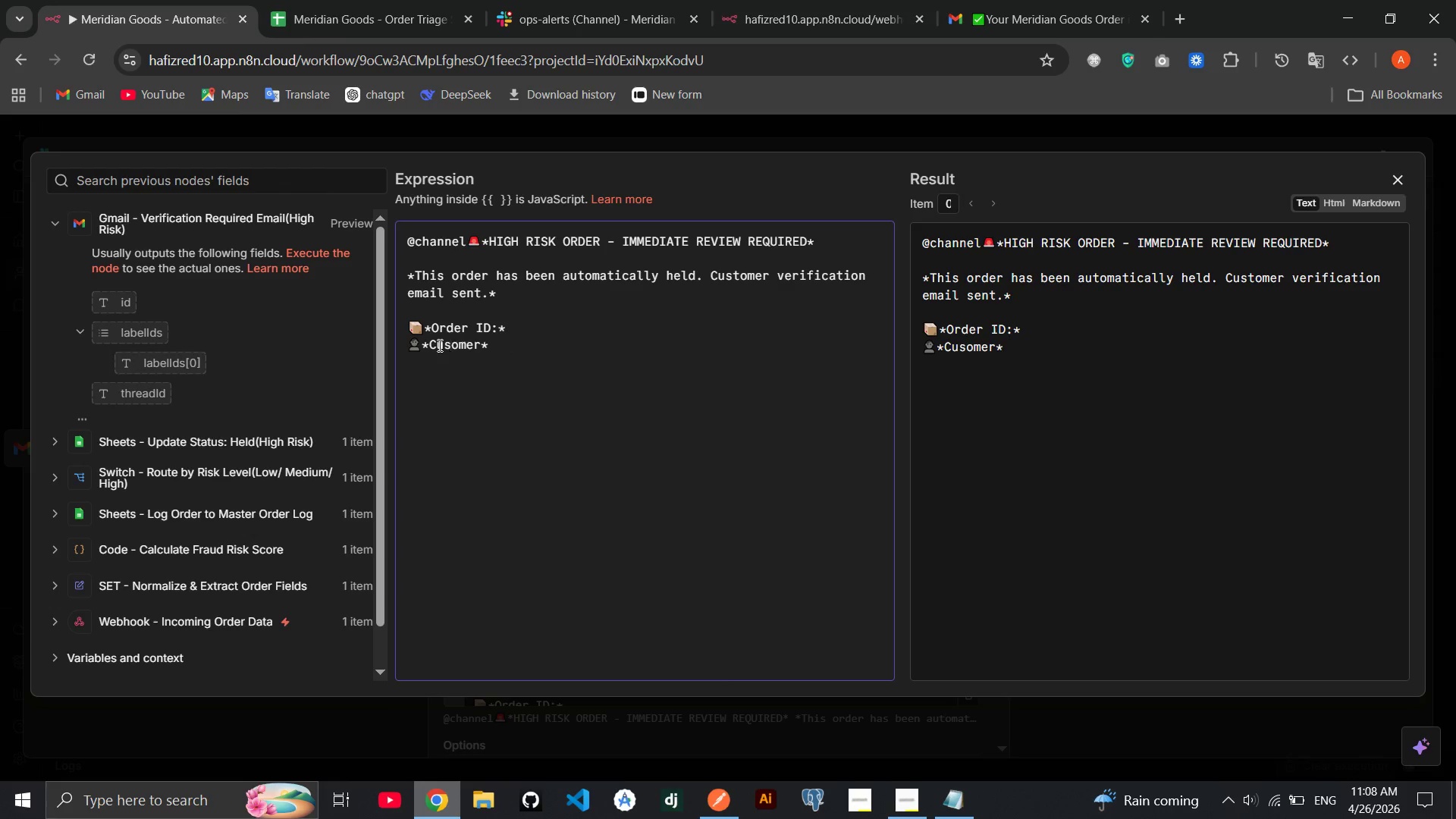 
key(T)
 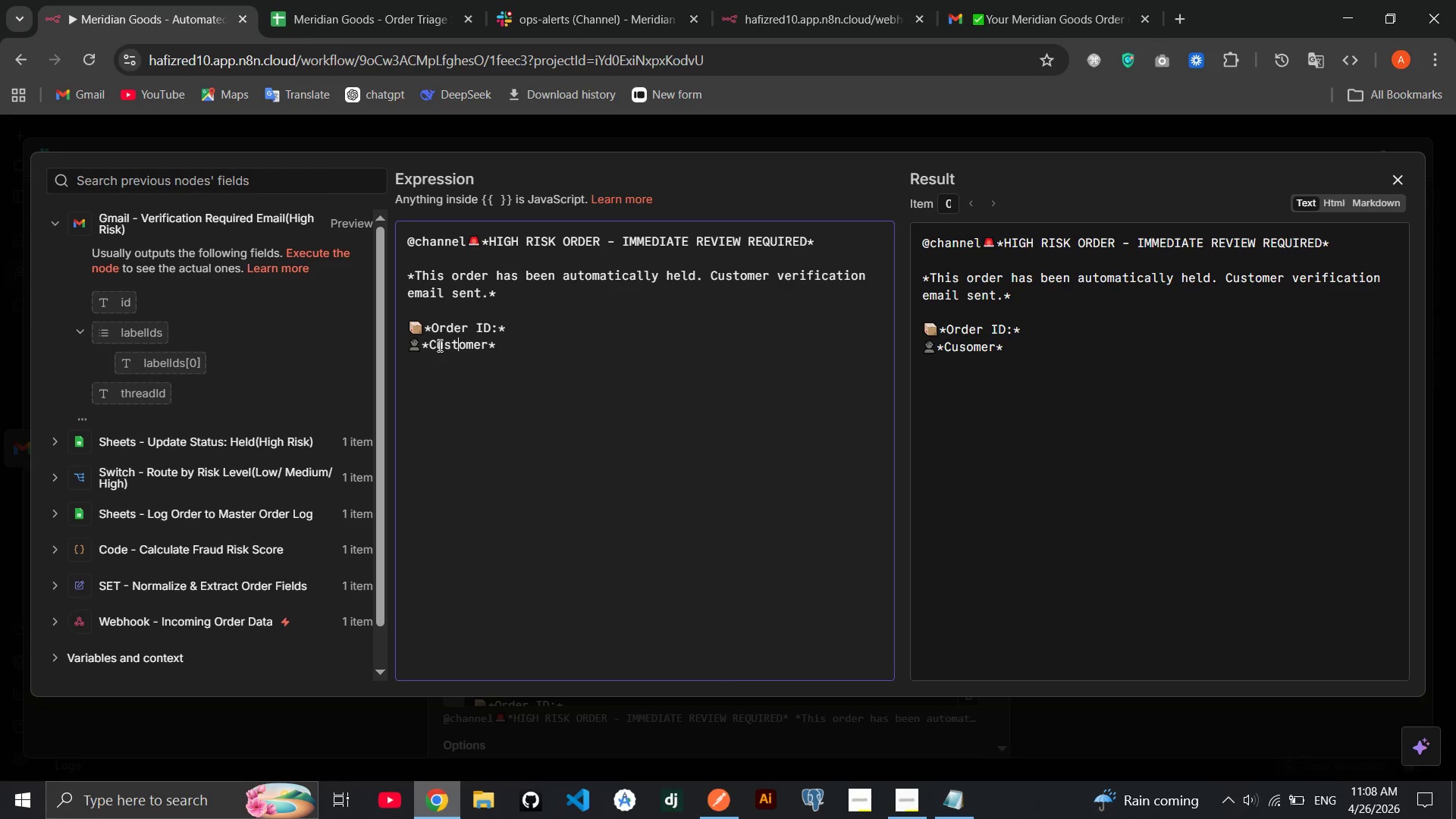 
key(ArrowRight)
 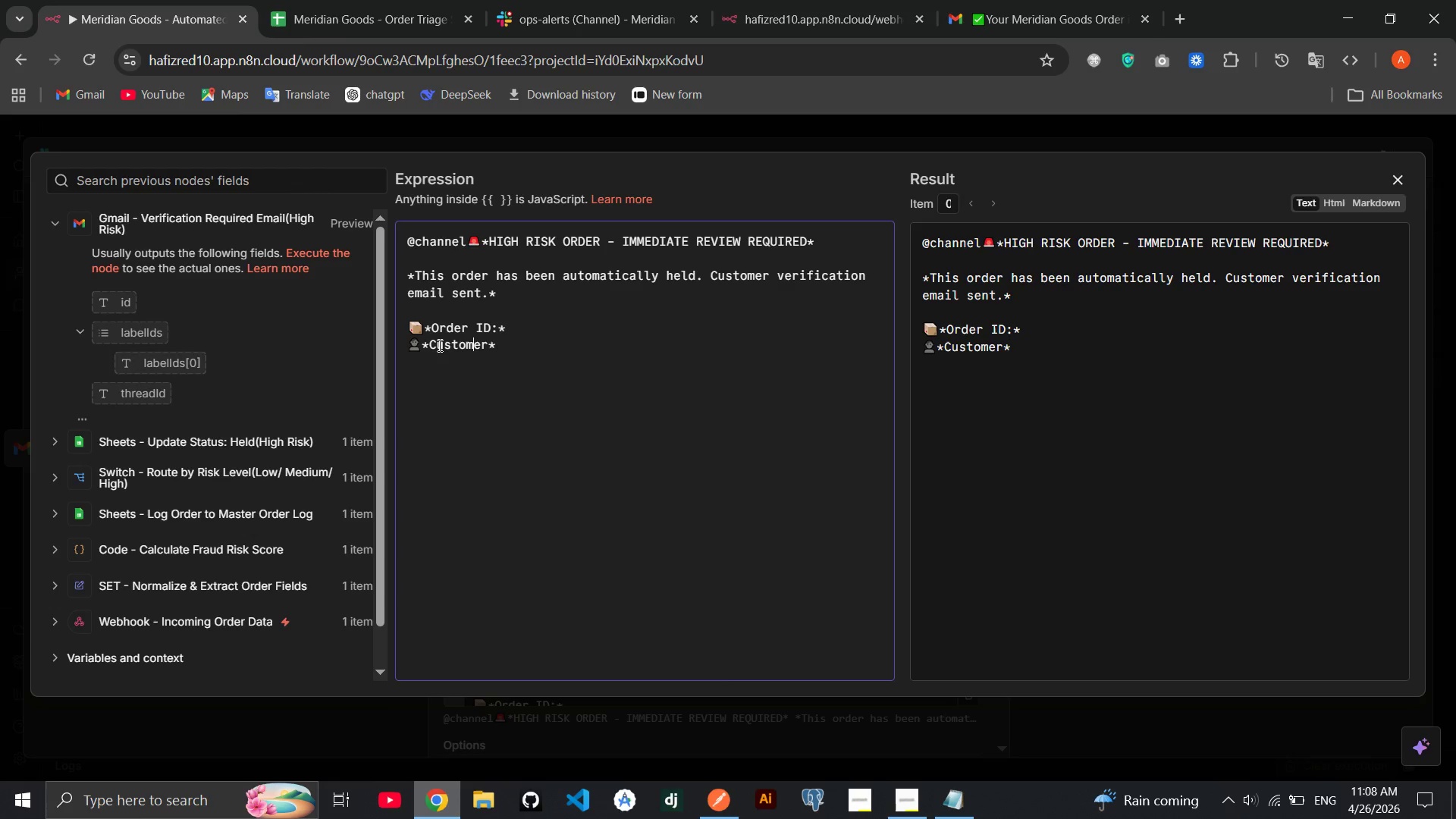 
key(ArrowRight)
 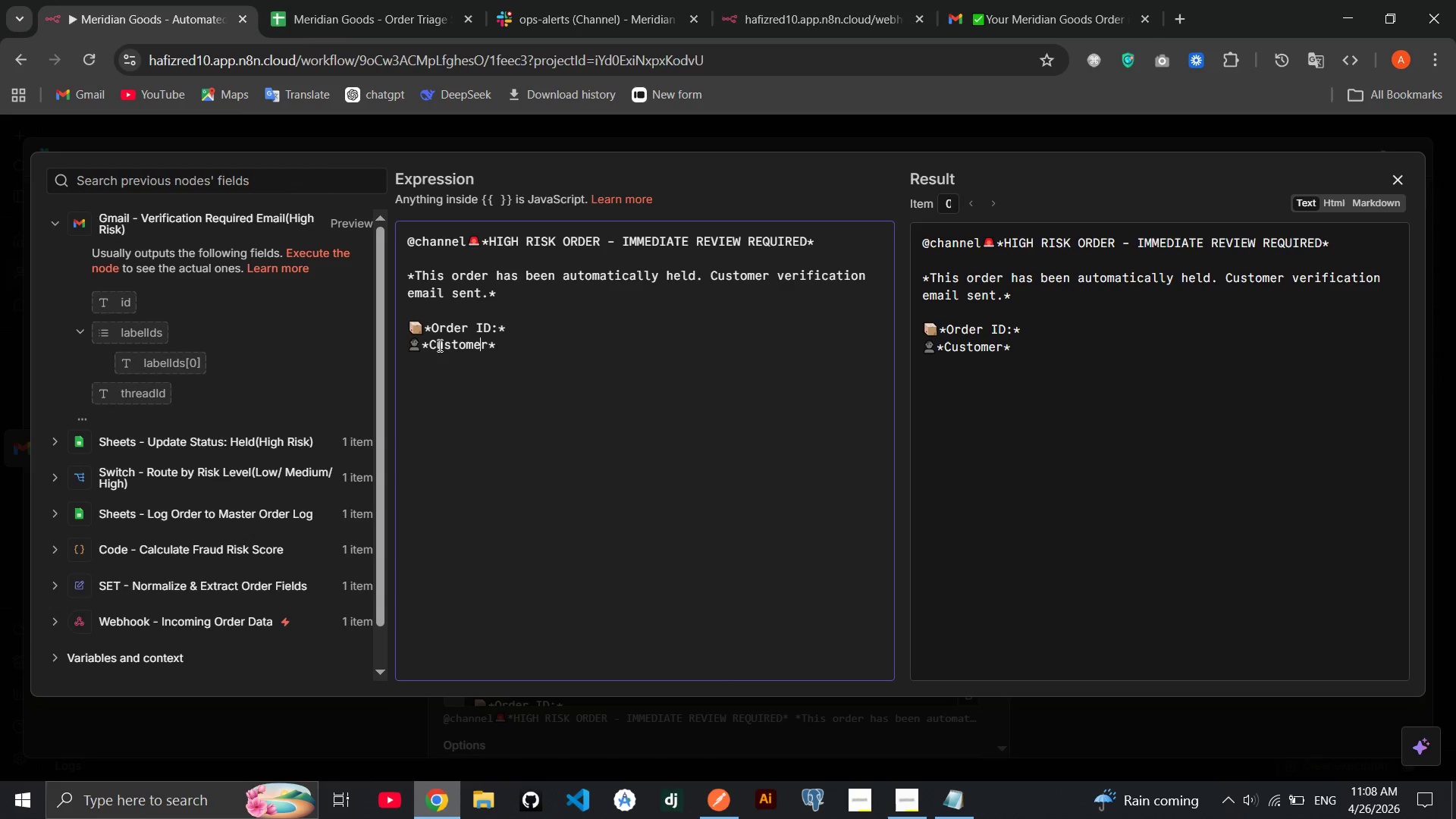 
key(ArrowRight)
 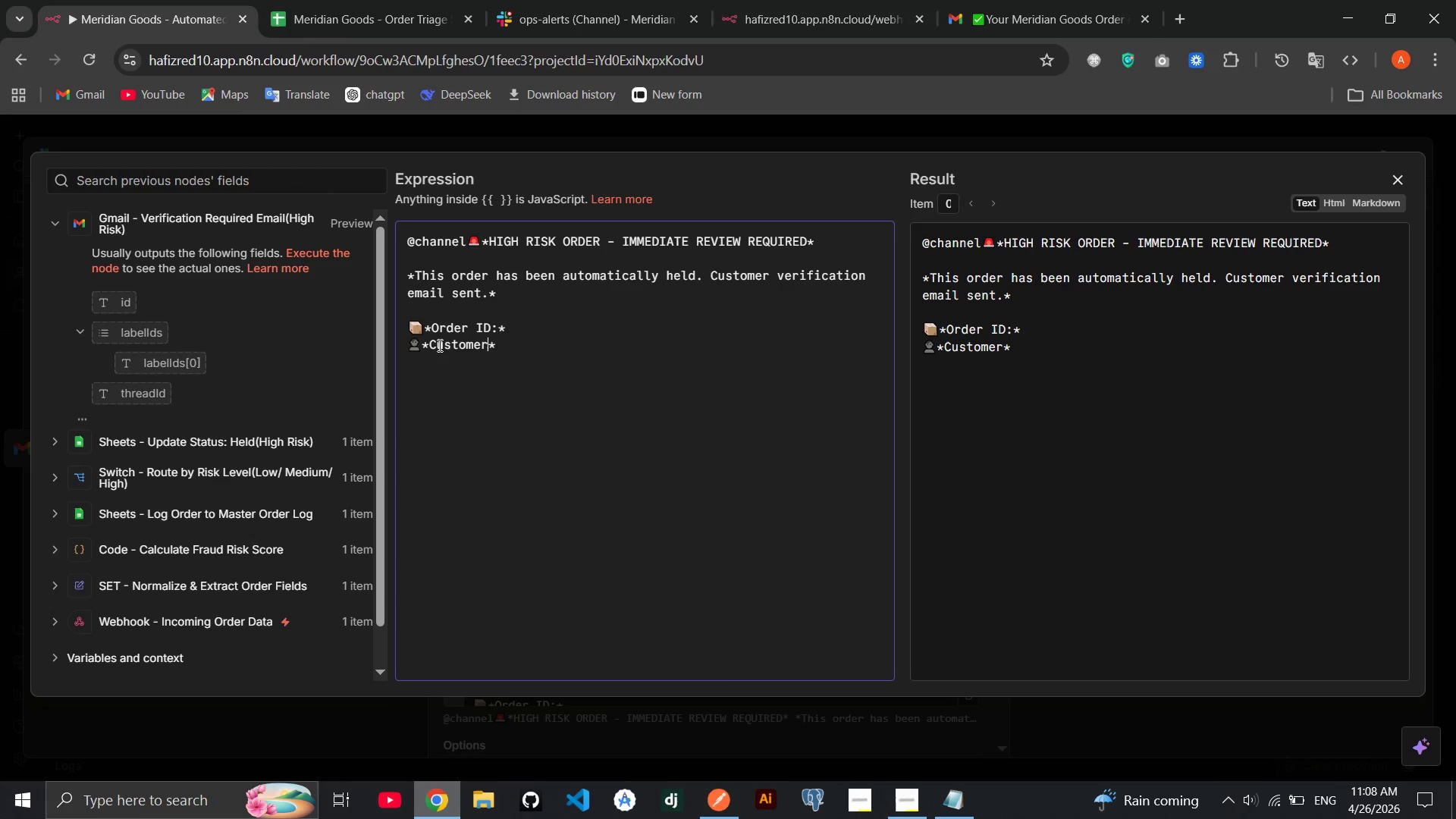 
key(ArrowRight)
 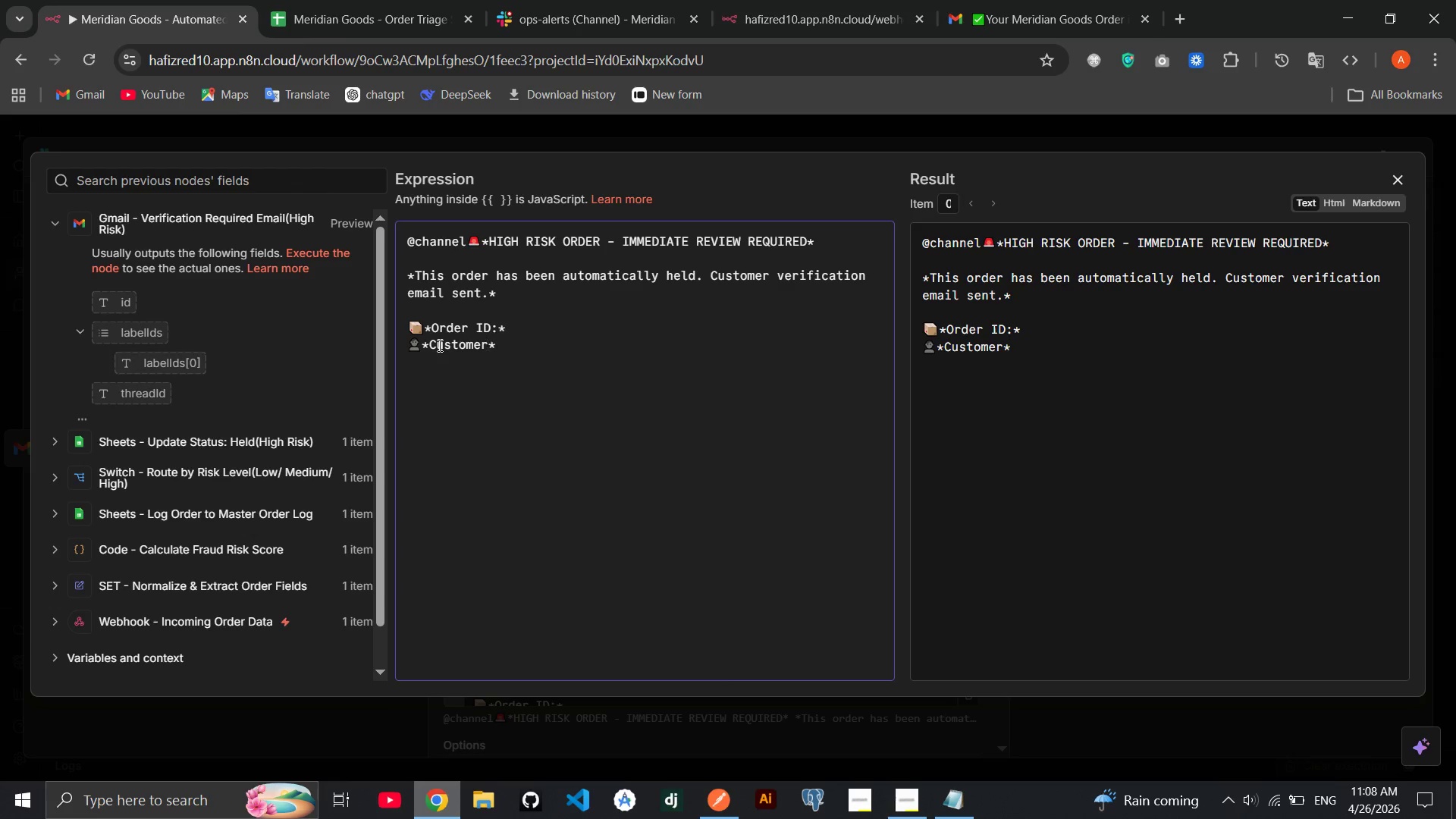 
key(Shift+Semicolon)
 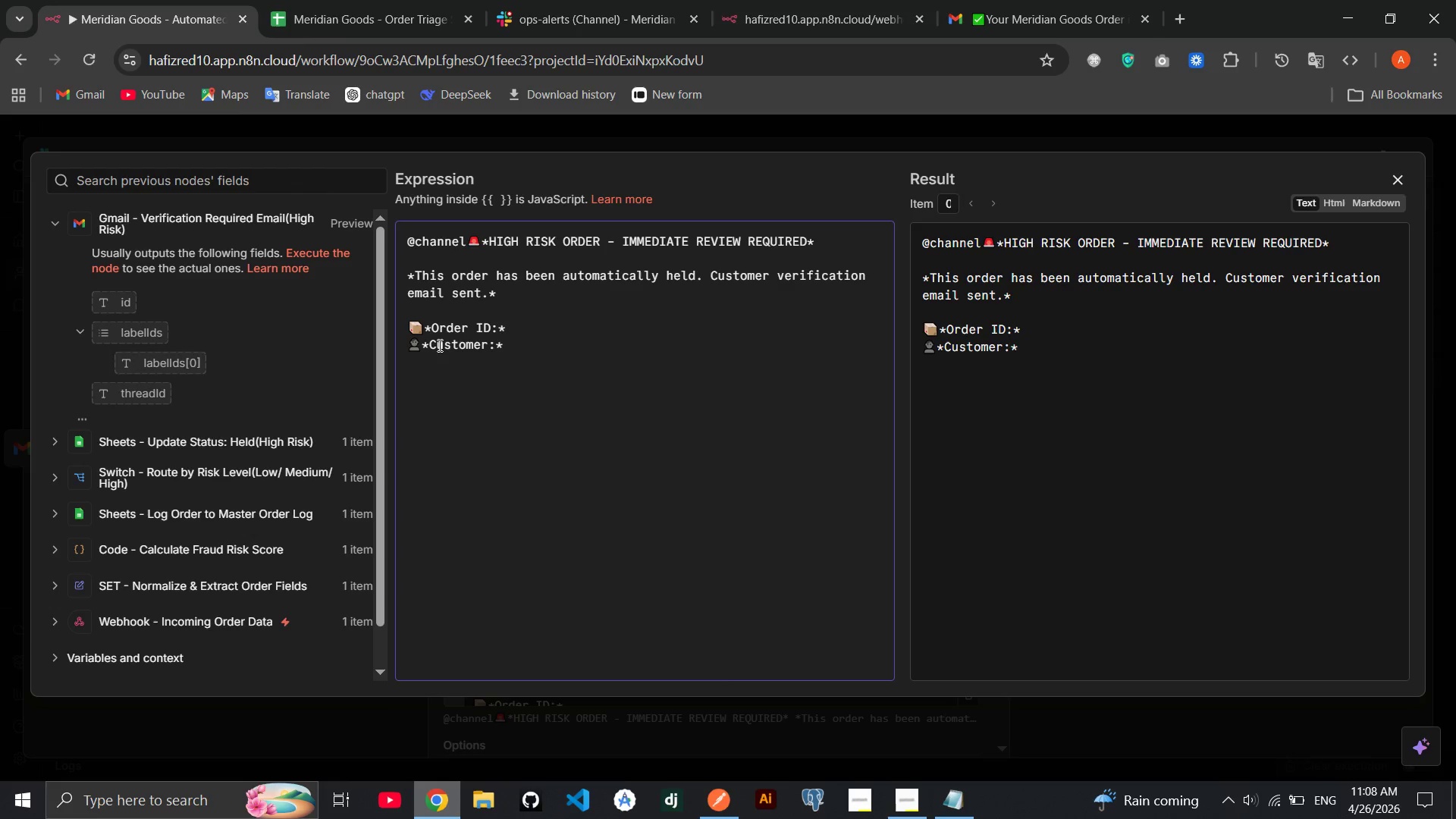 
key(ArrowRight)
 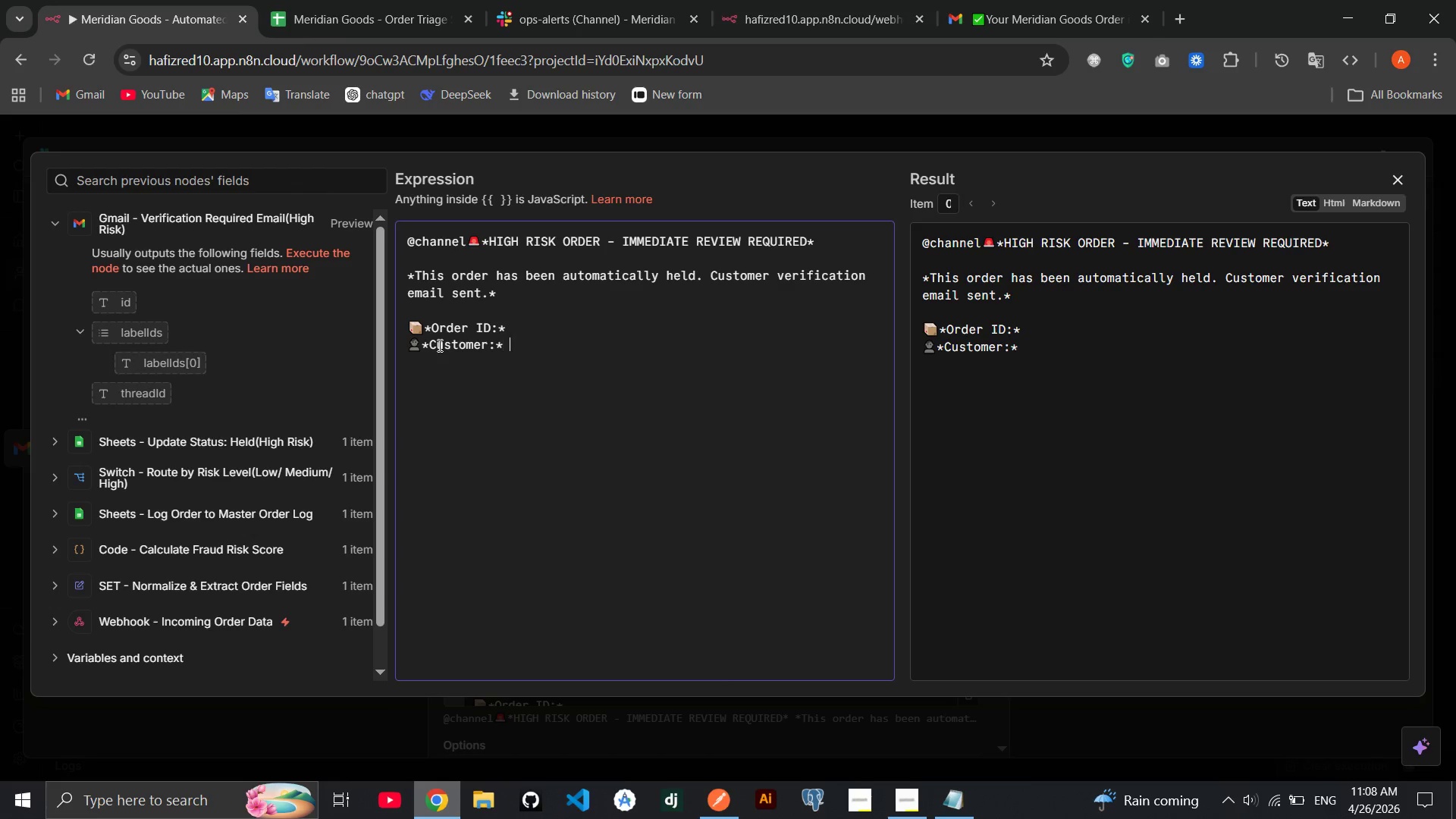 
key(Space)
 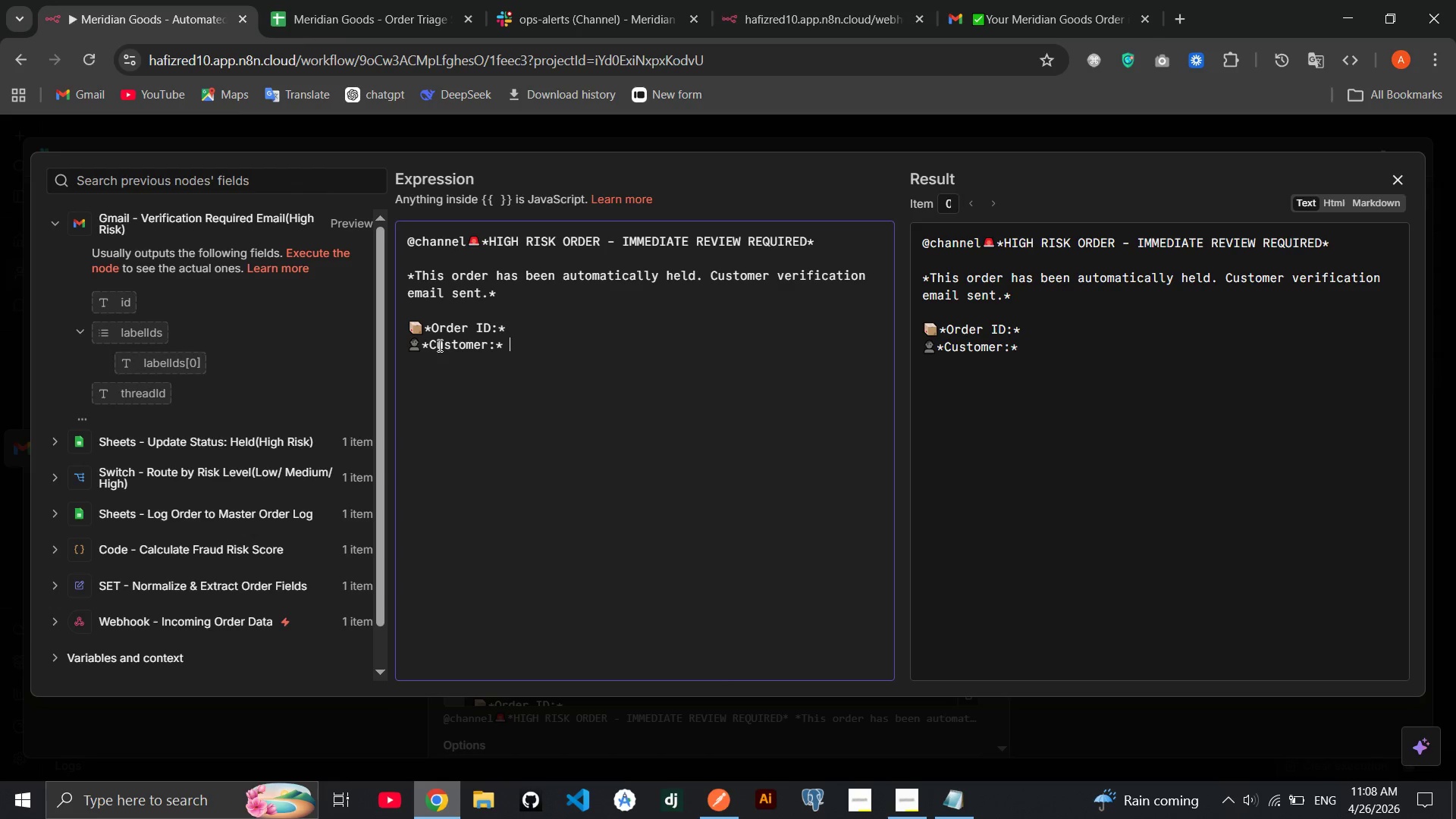 
key(Enter)
 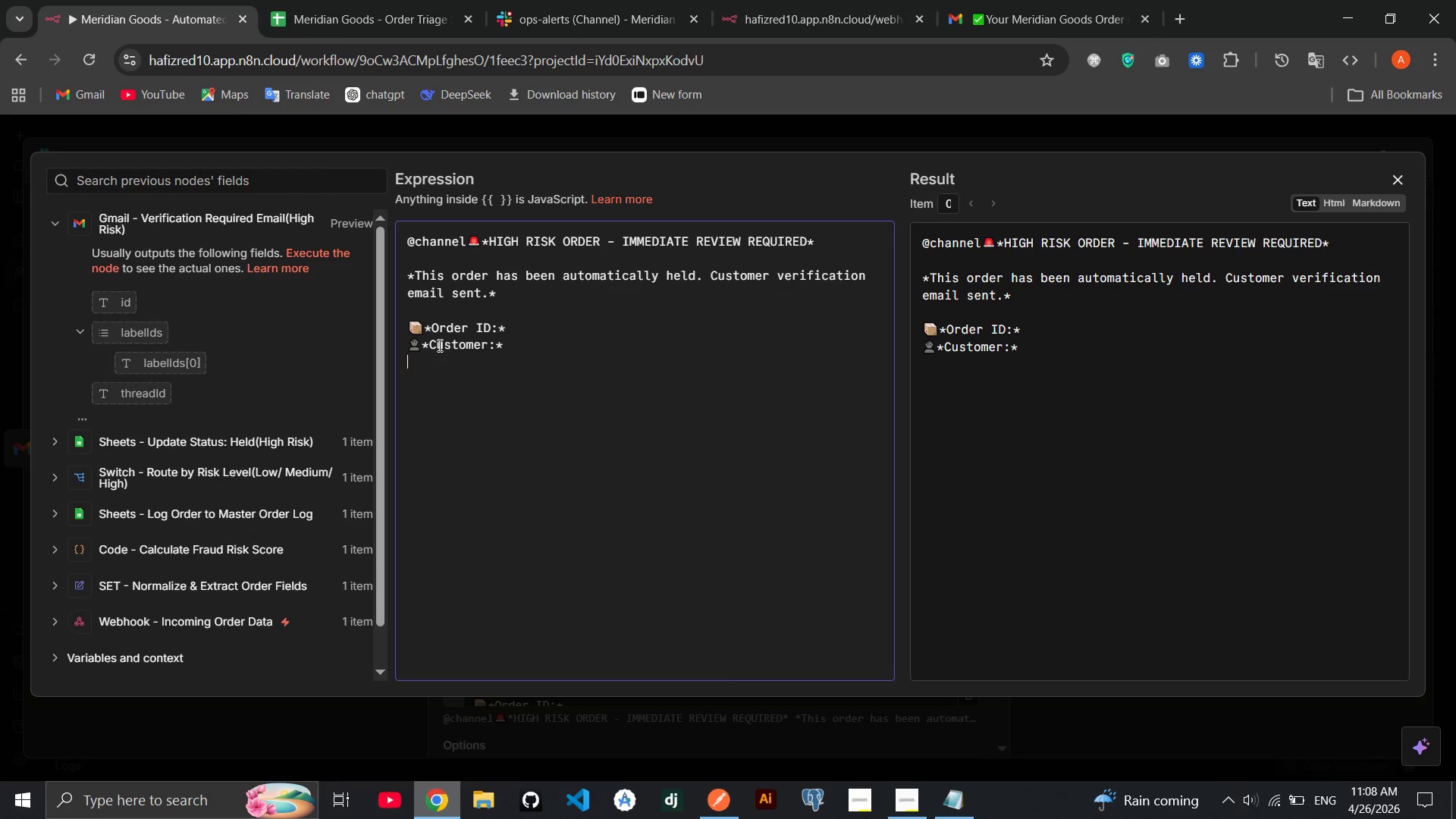 
key(Meta+Period)
 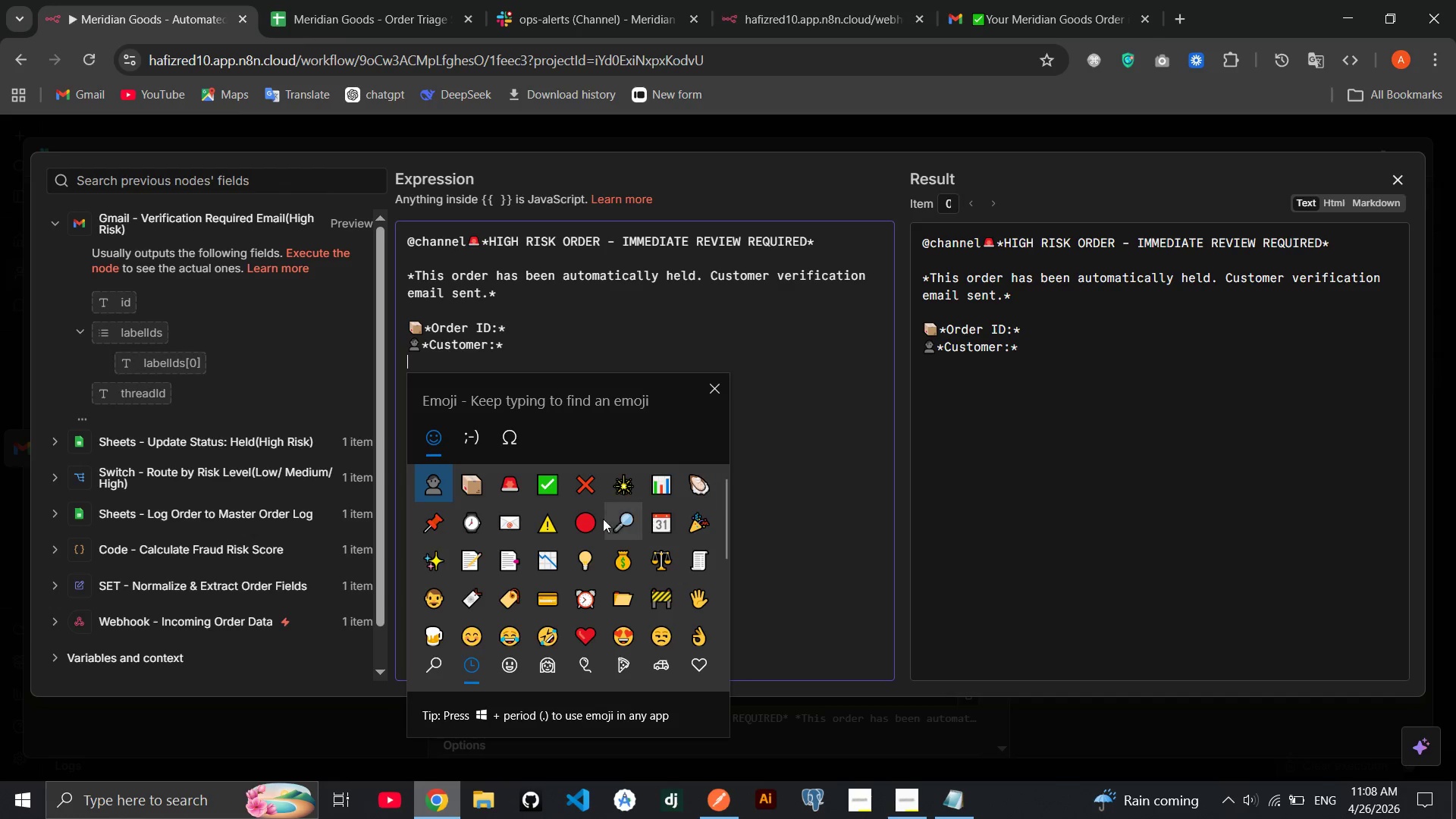 
left_click([507, 527])
 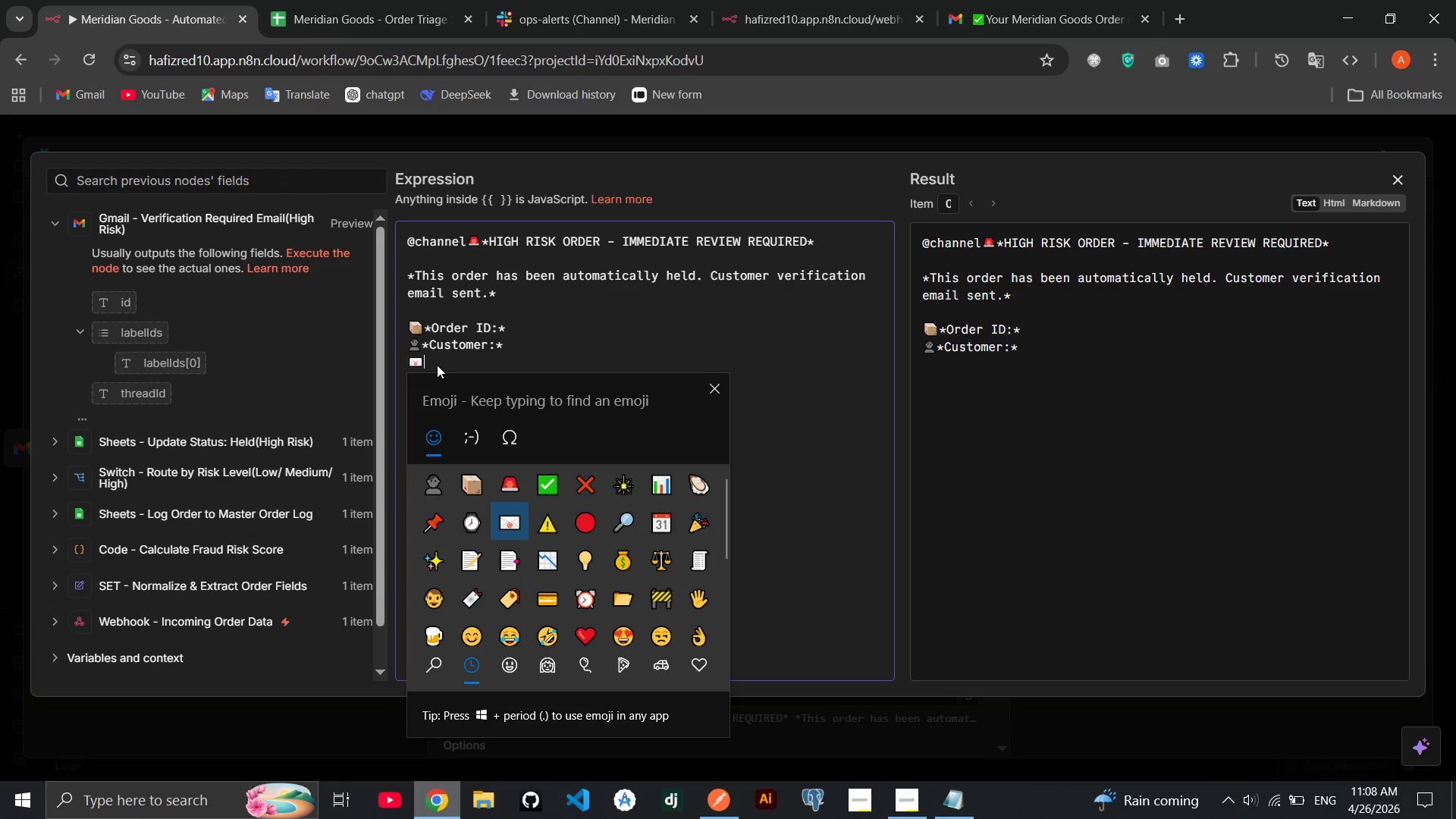 
left_click([439, 362])
 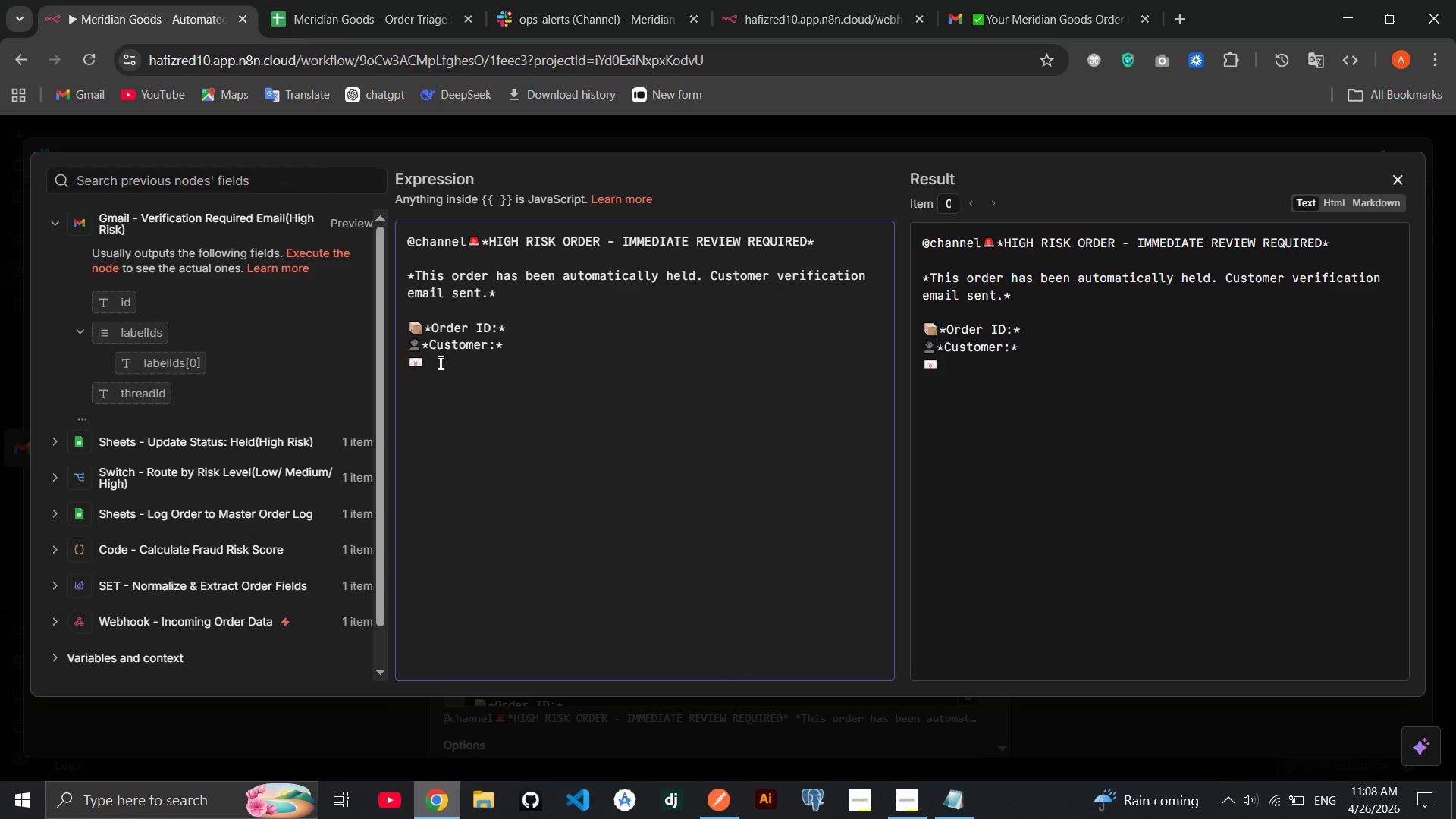 
type(**)
 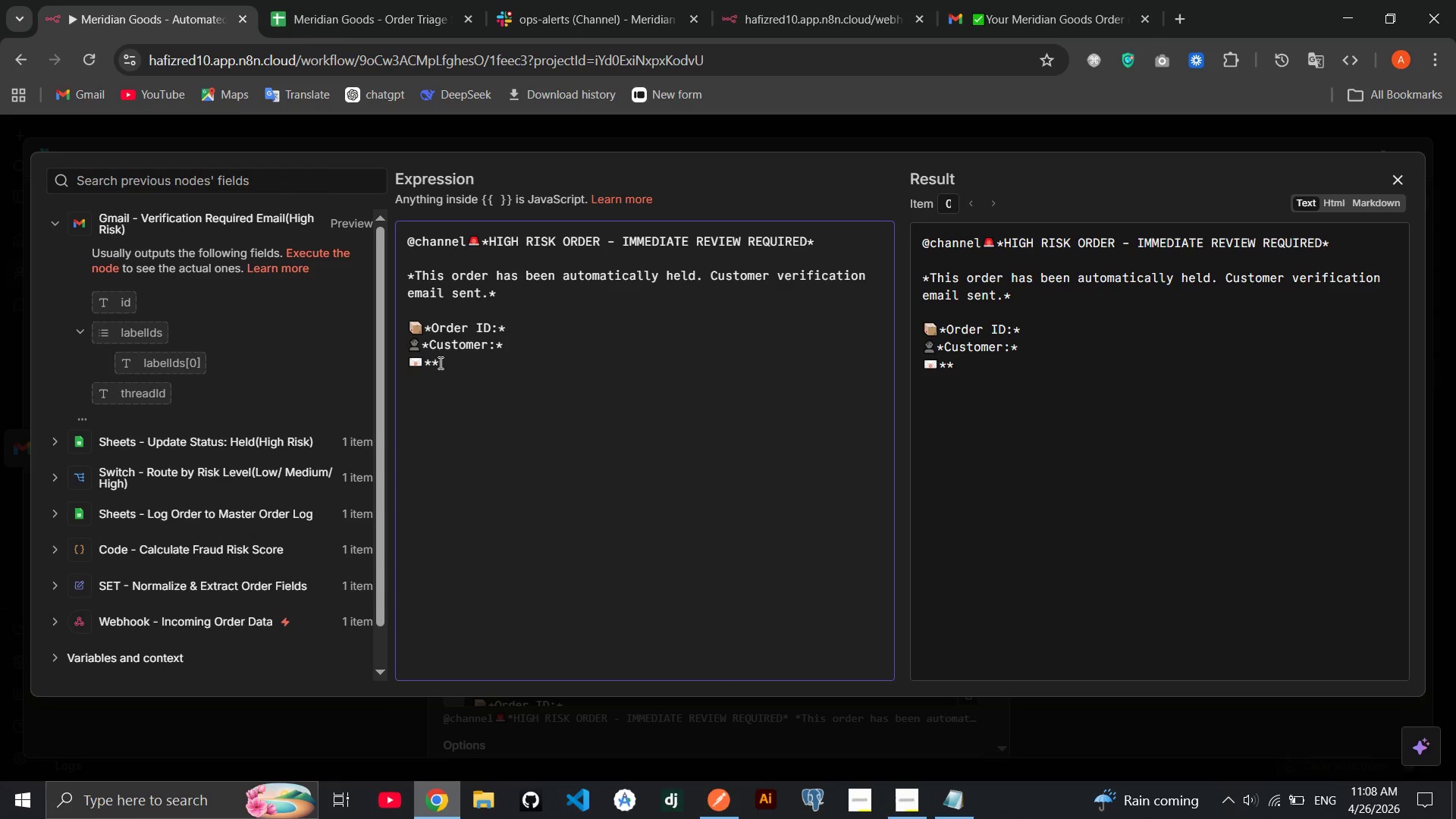 
key(ArrowLeft)
 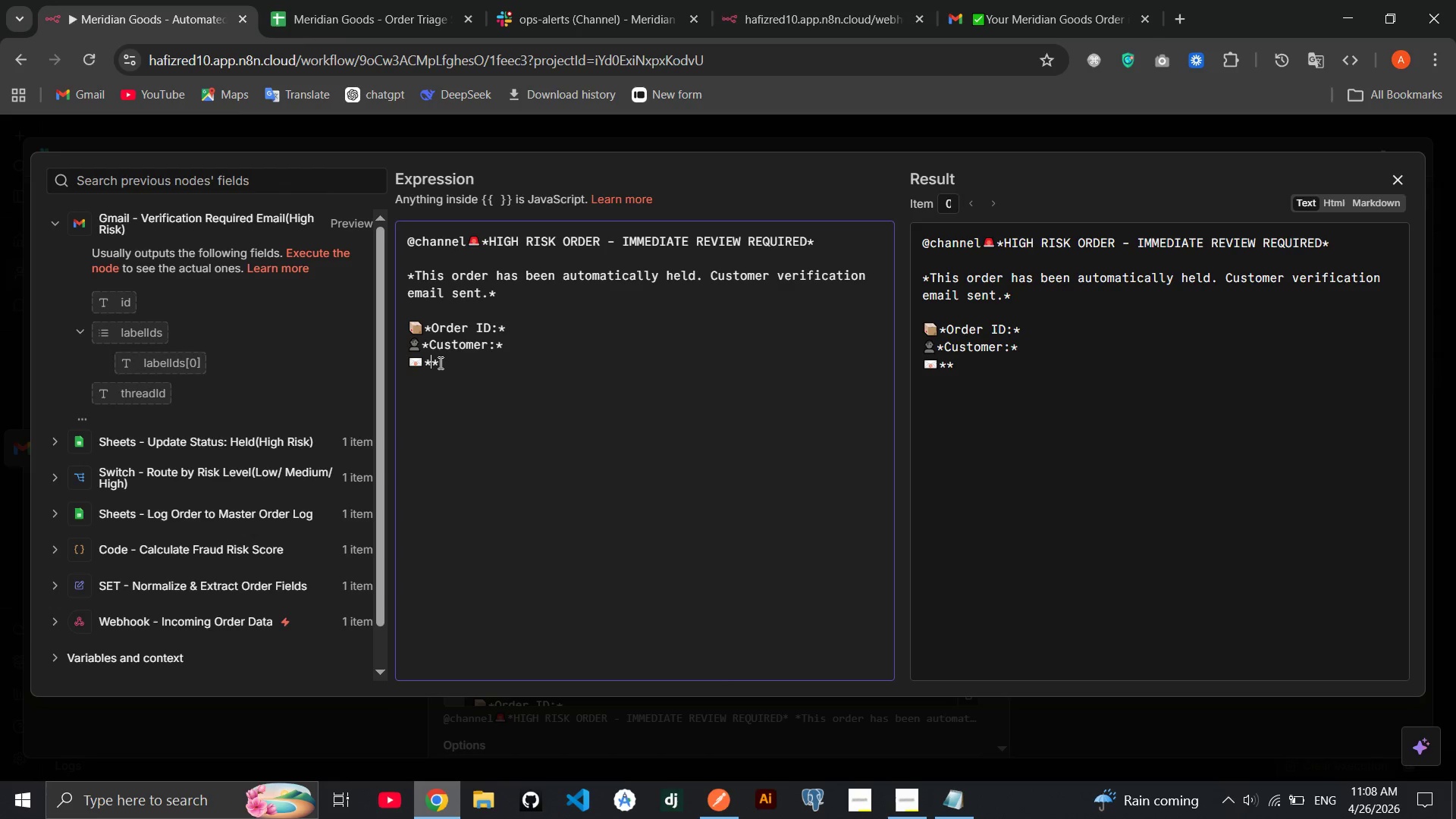 
type(Email:)
 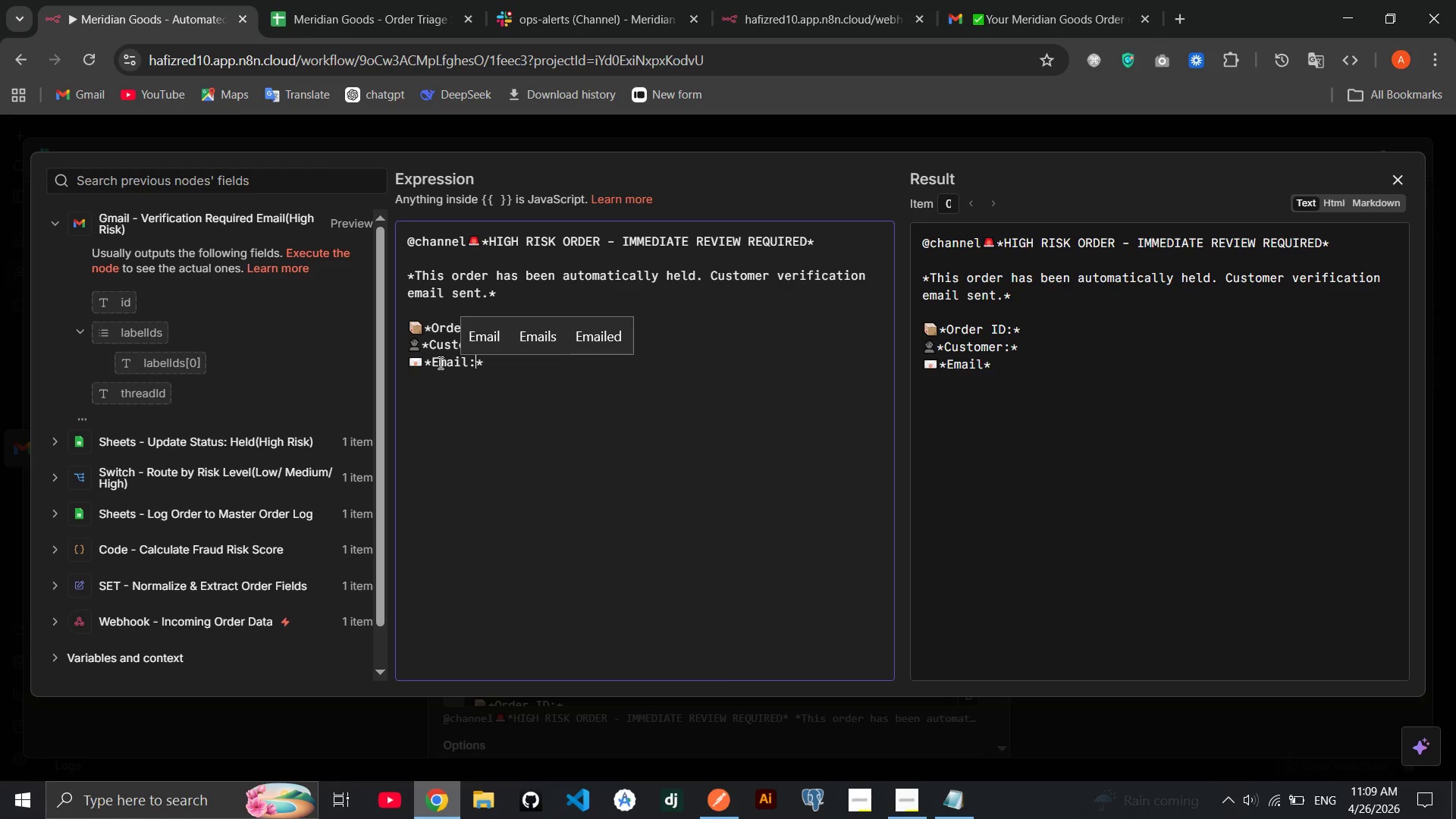 
key(ArrowRight)
 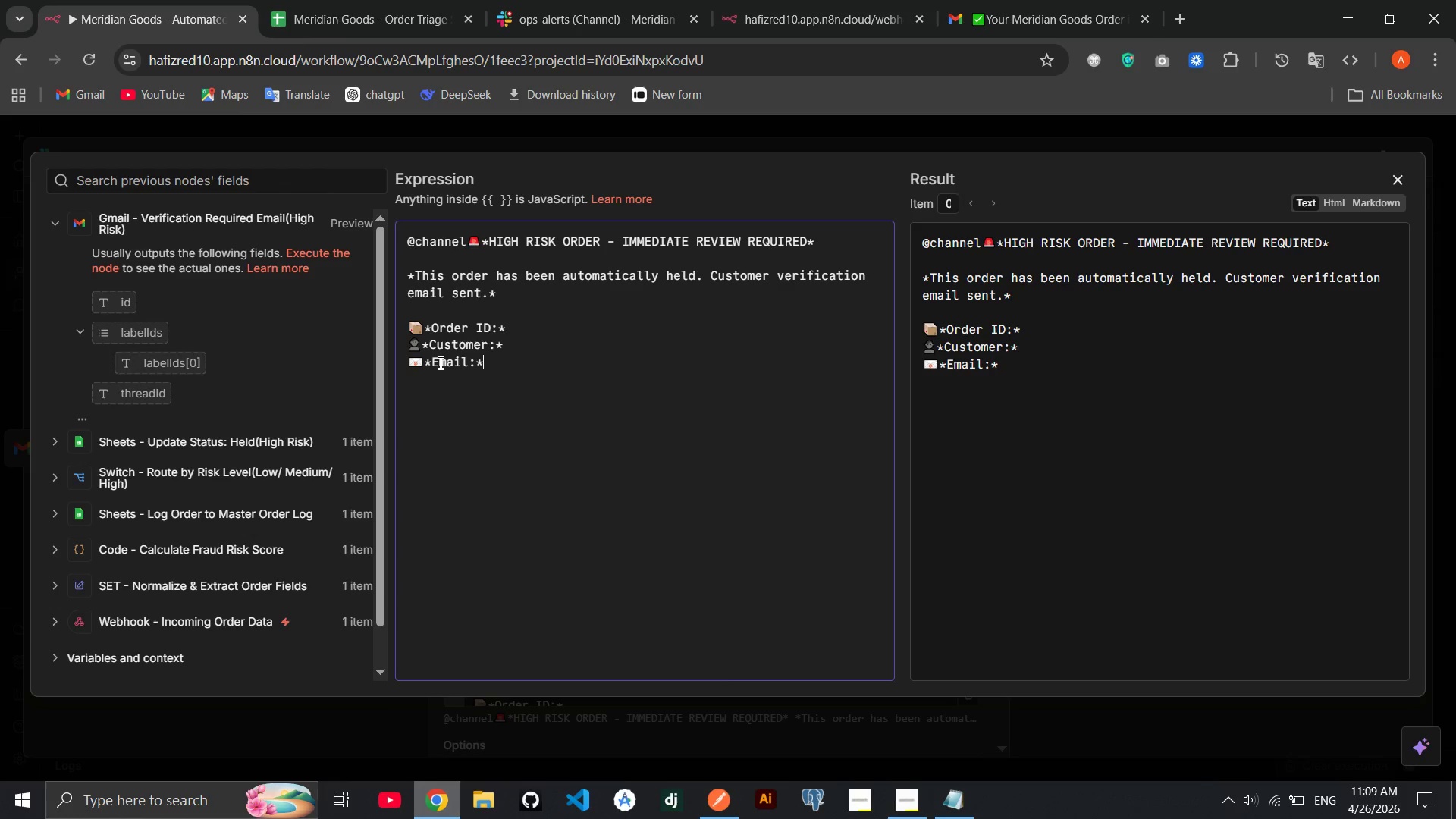 
key(Space)
 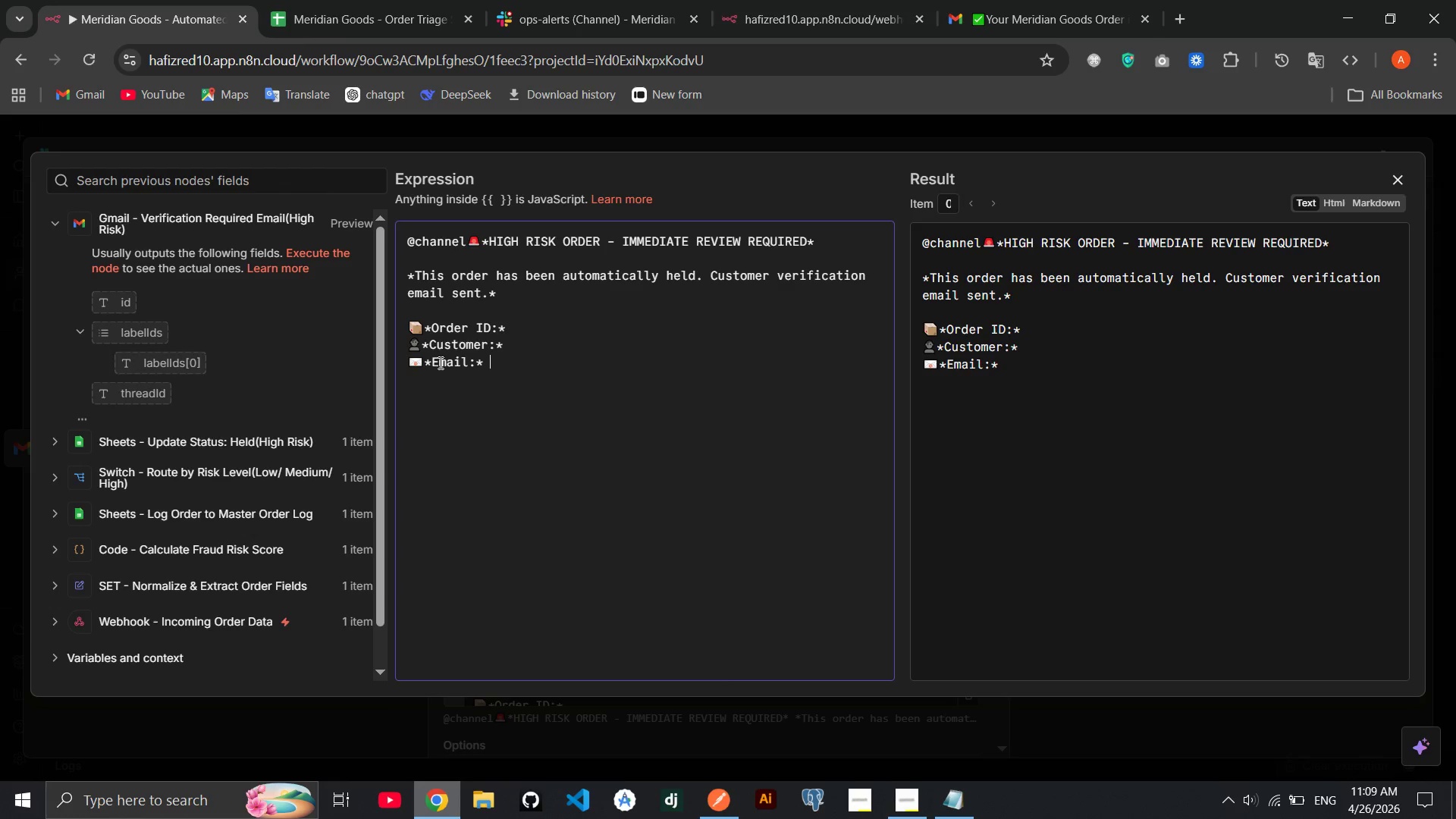 
key(Enter)
 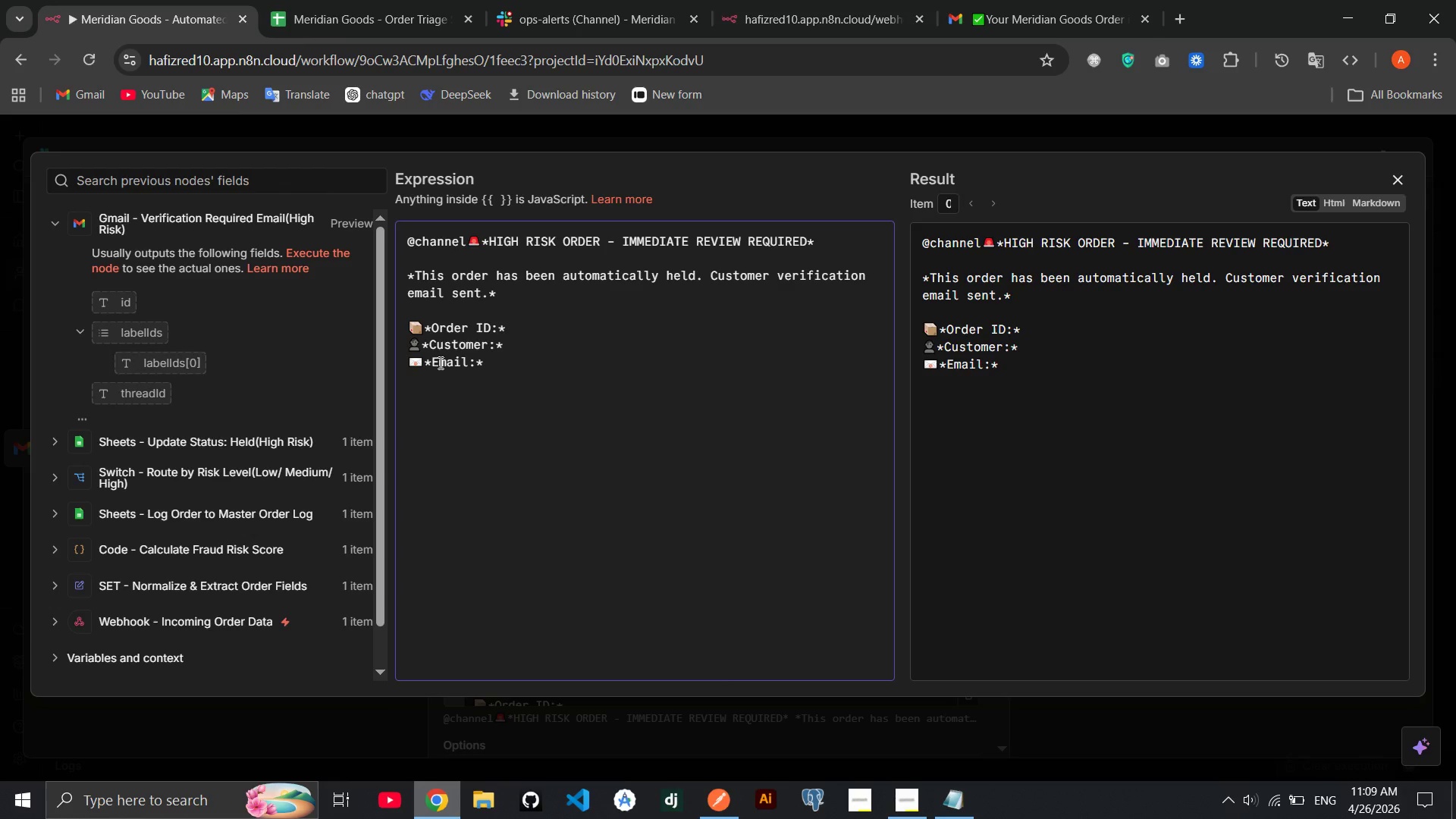 
key(Meta+Period)
 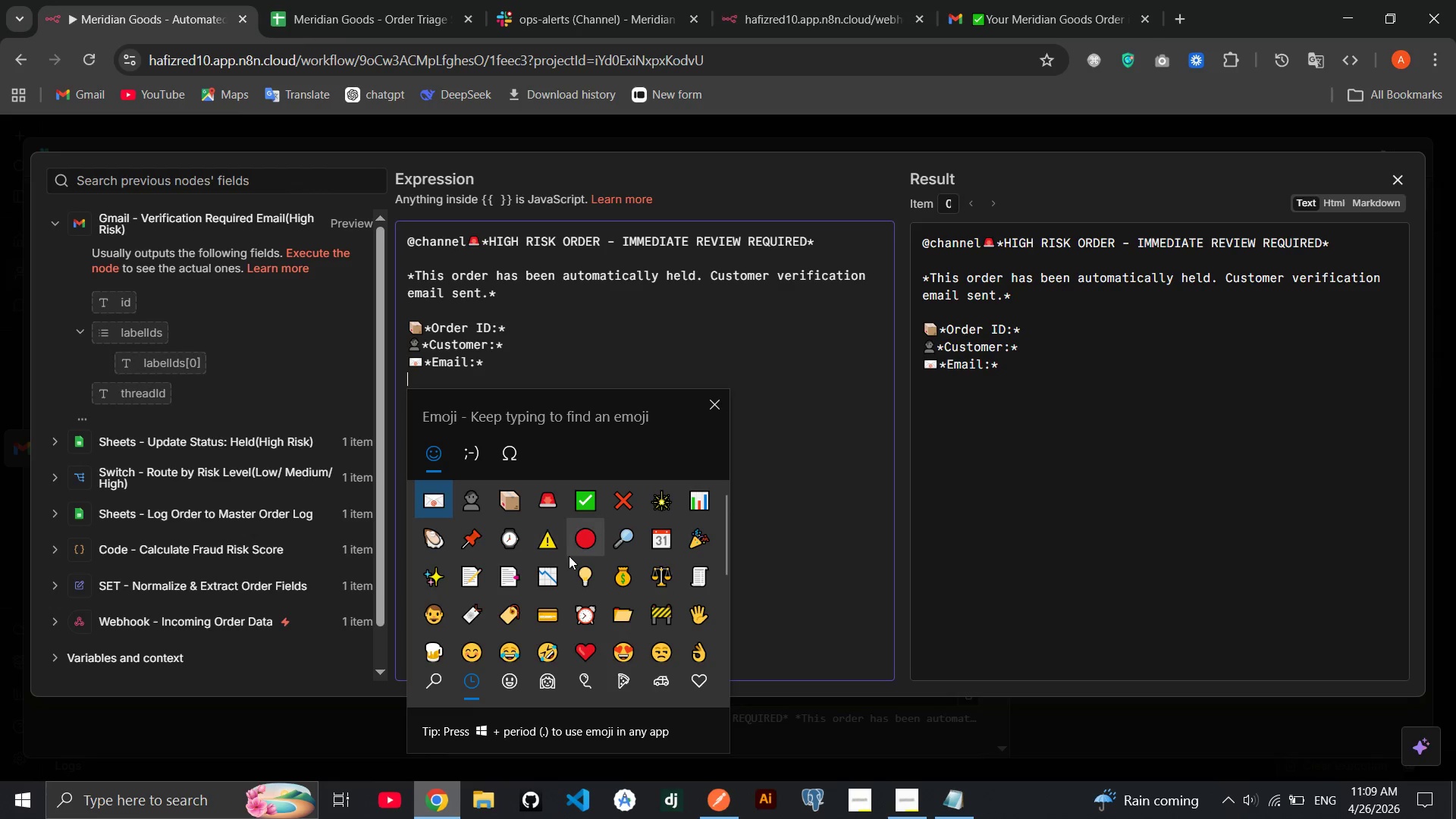 
wait(18.44)
 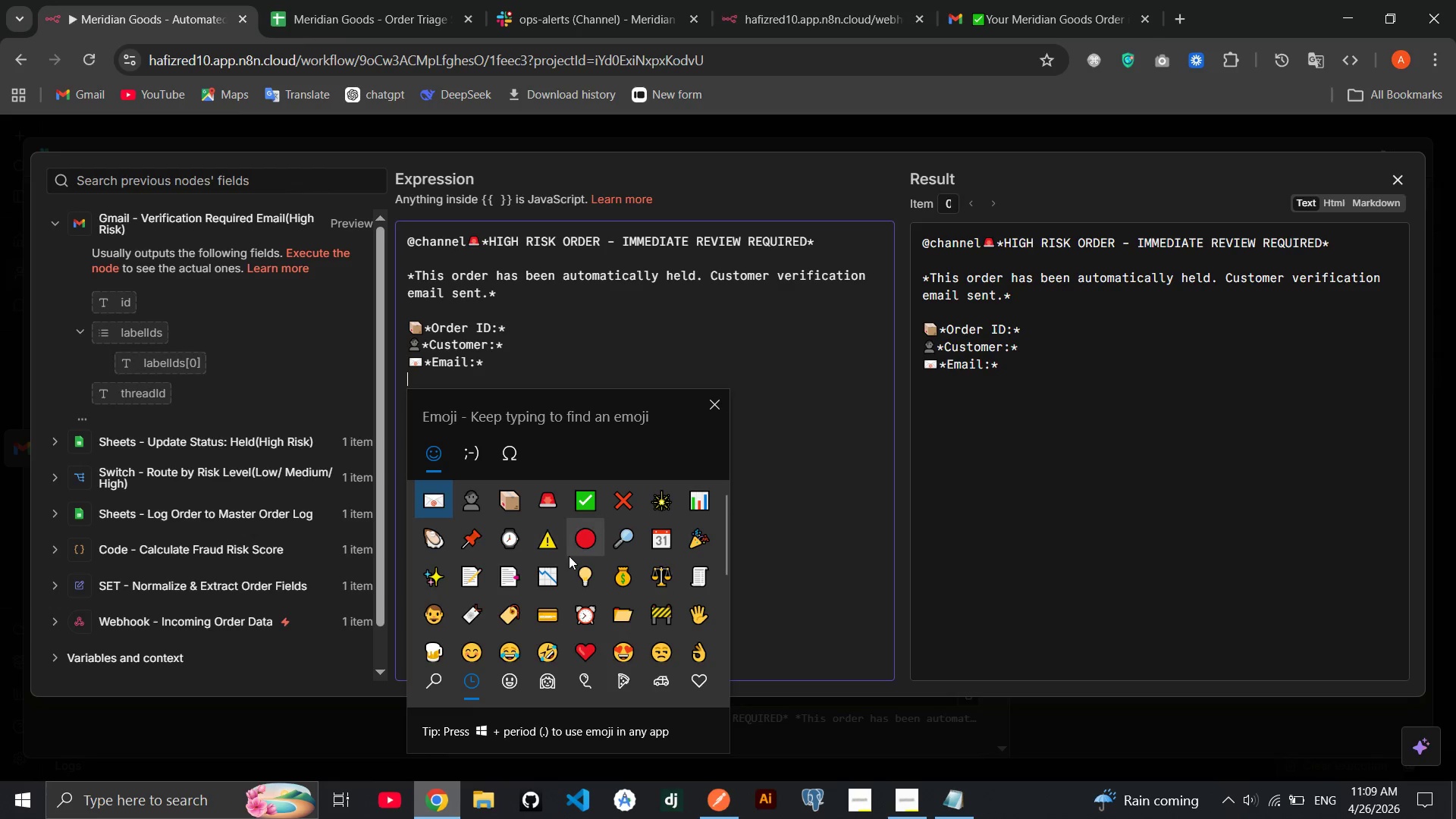 
left_click([598, 680])
 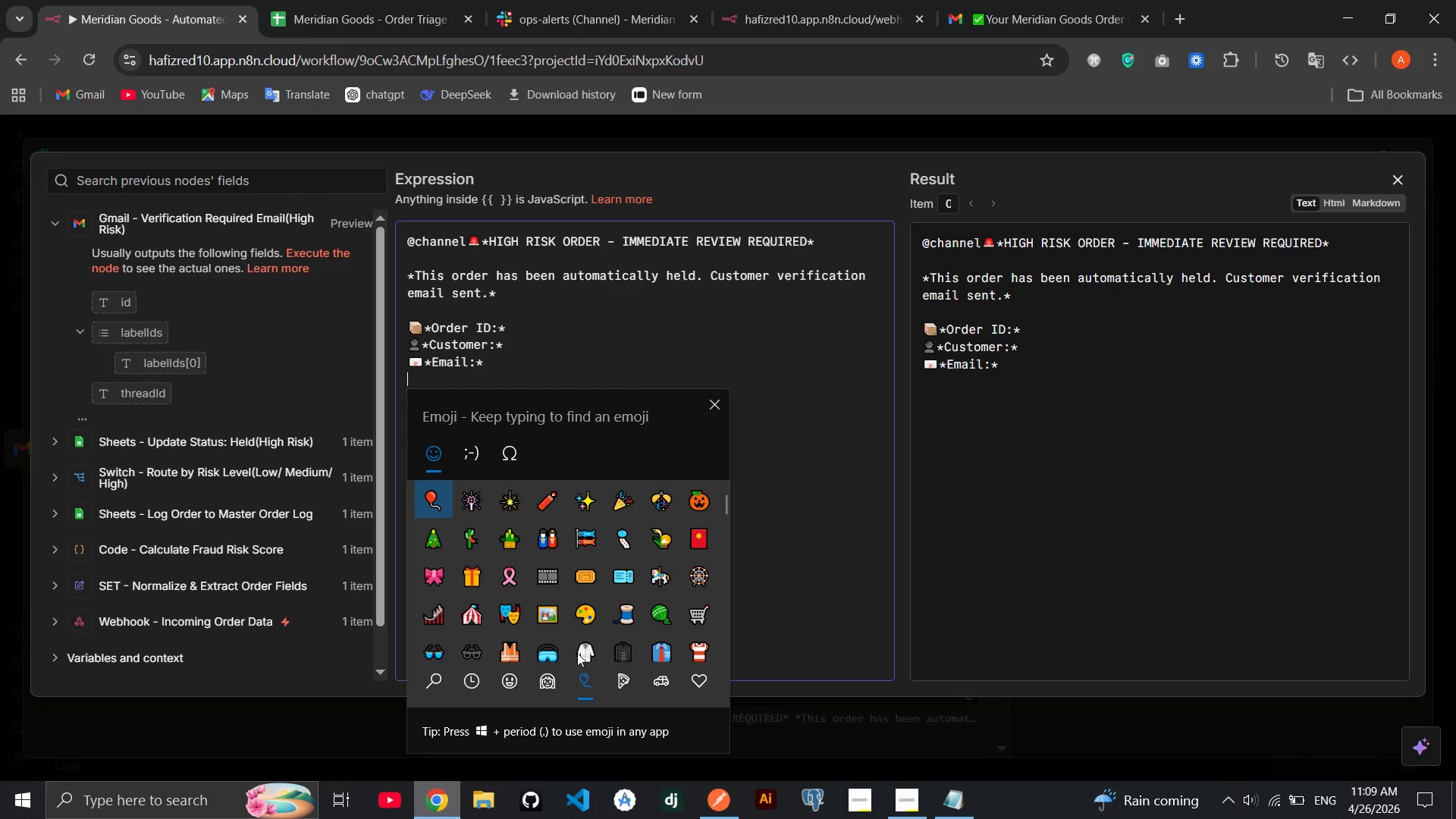 
mouse_move([566, 586])
 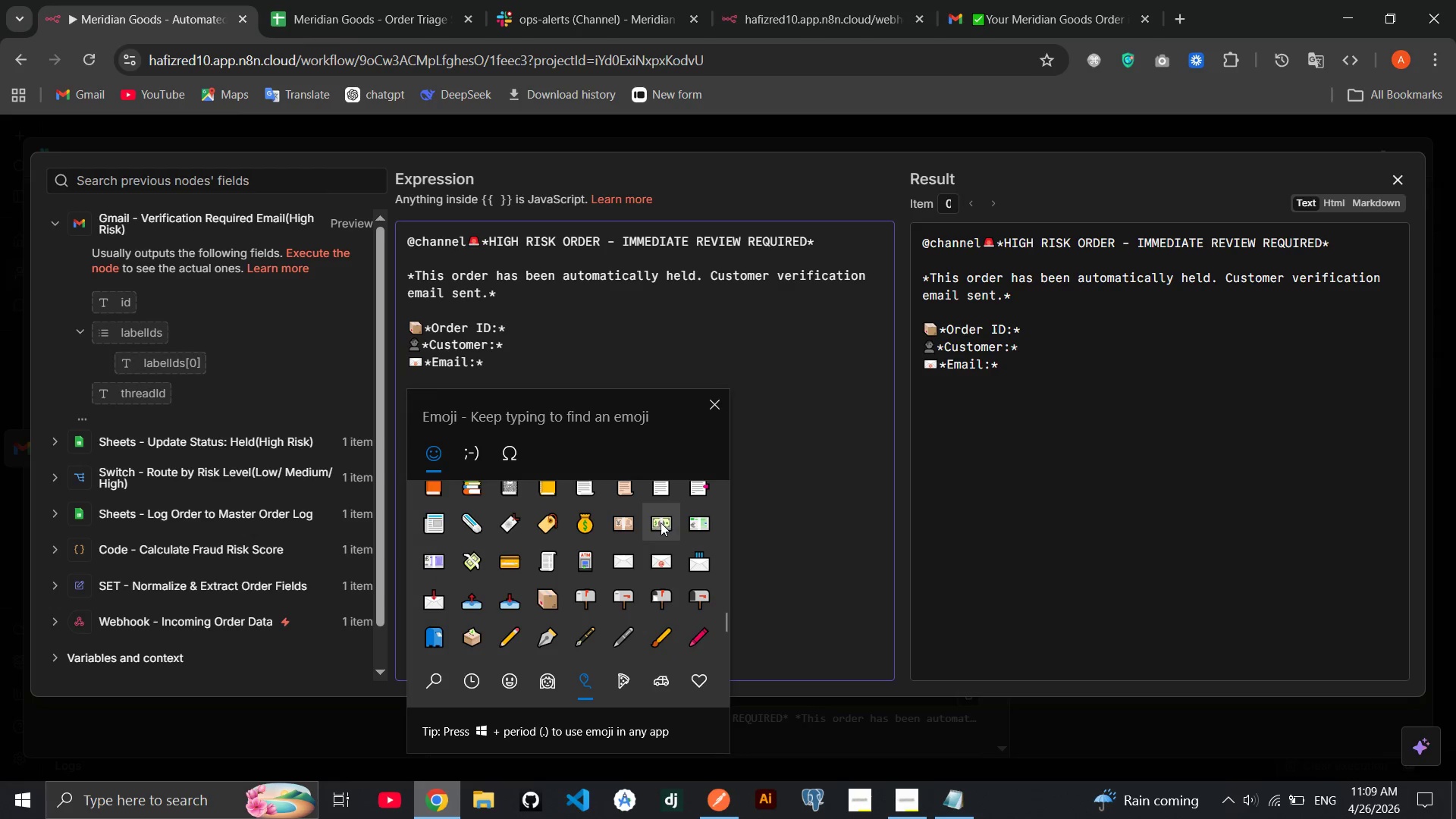 
left_click([660, 522])
 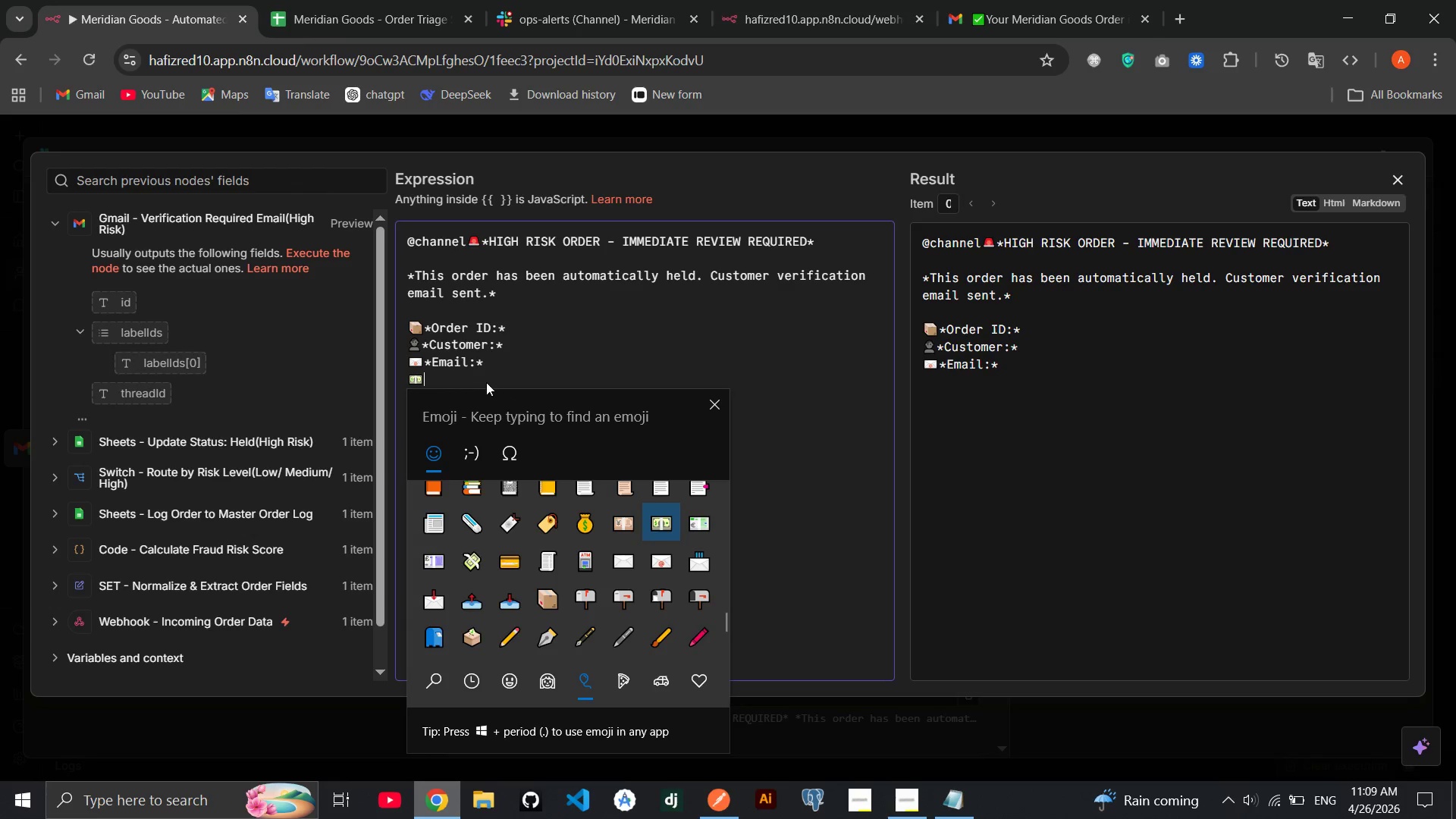 
left_click([484, 382])
 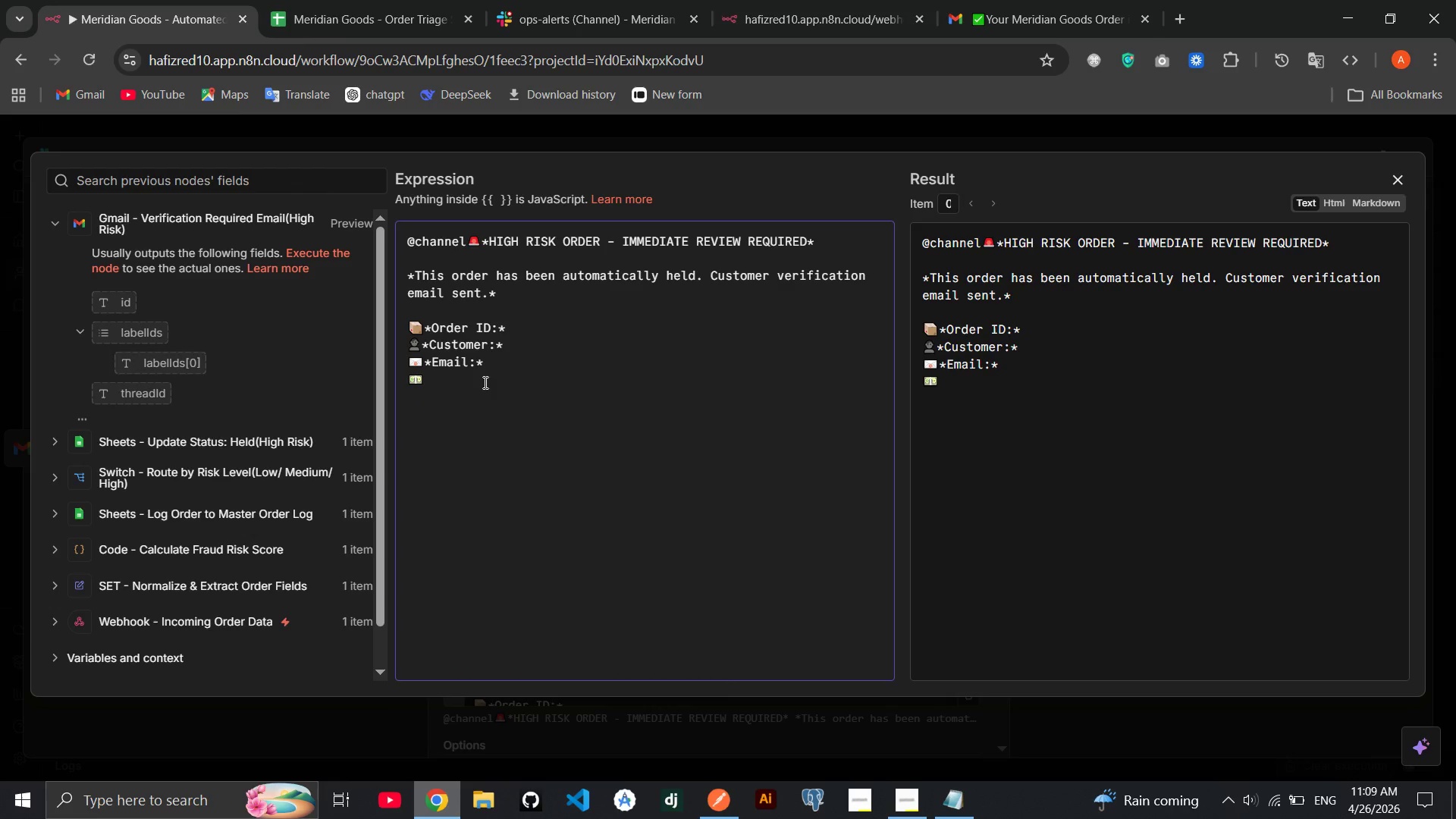 
type(**)
 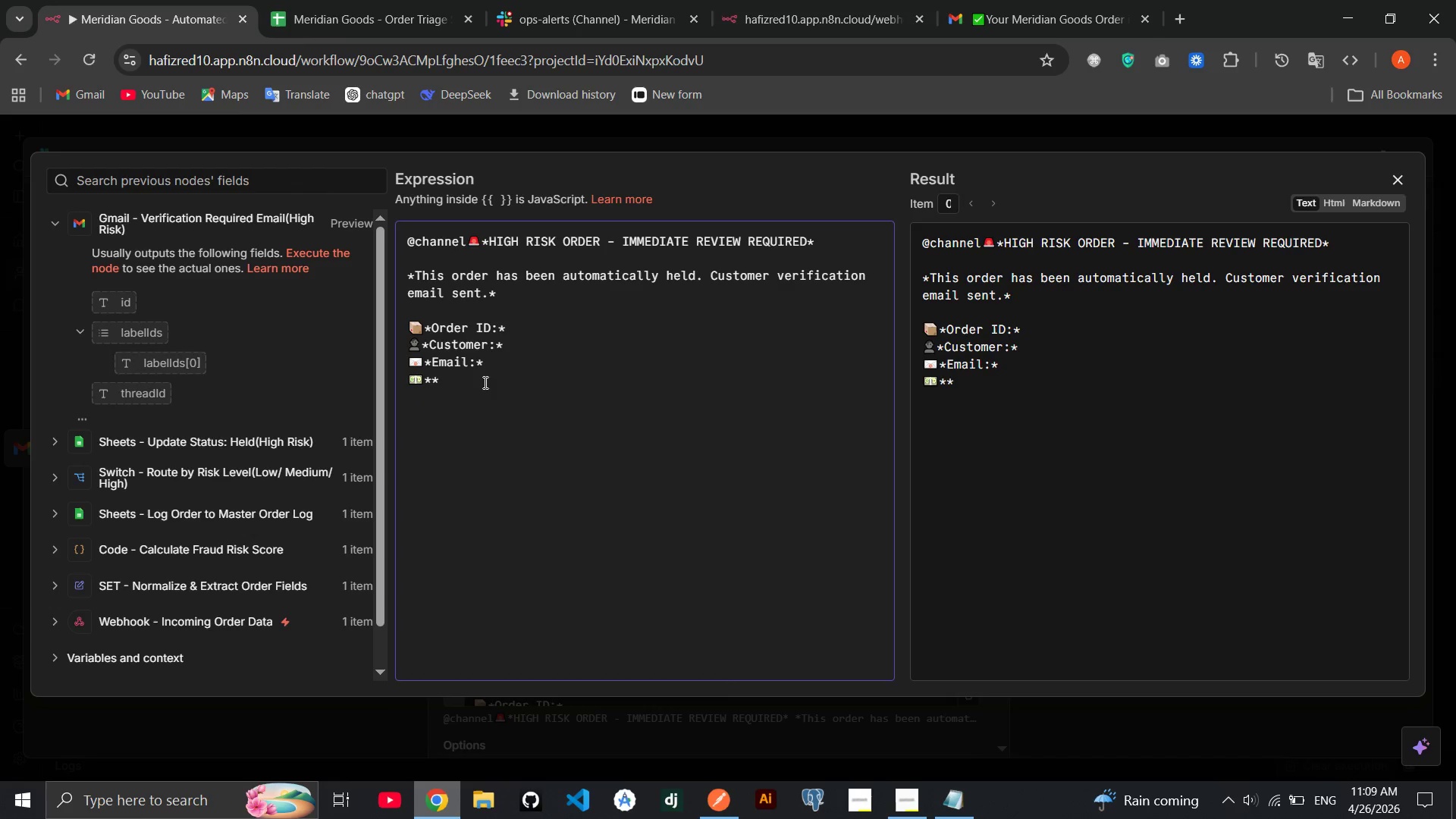 
key(ArrowLeft)
 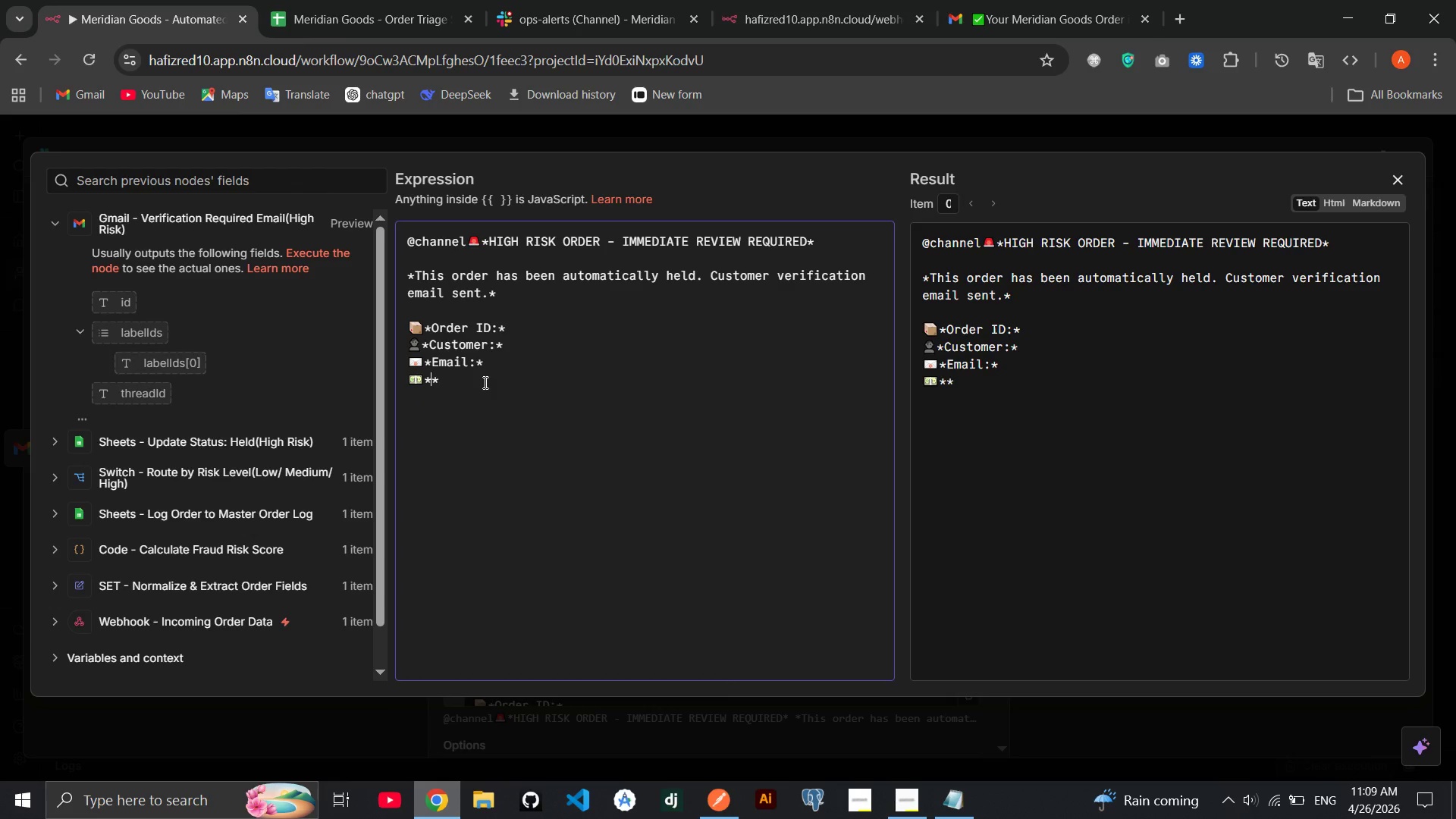 
type(Order Value:)
 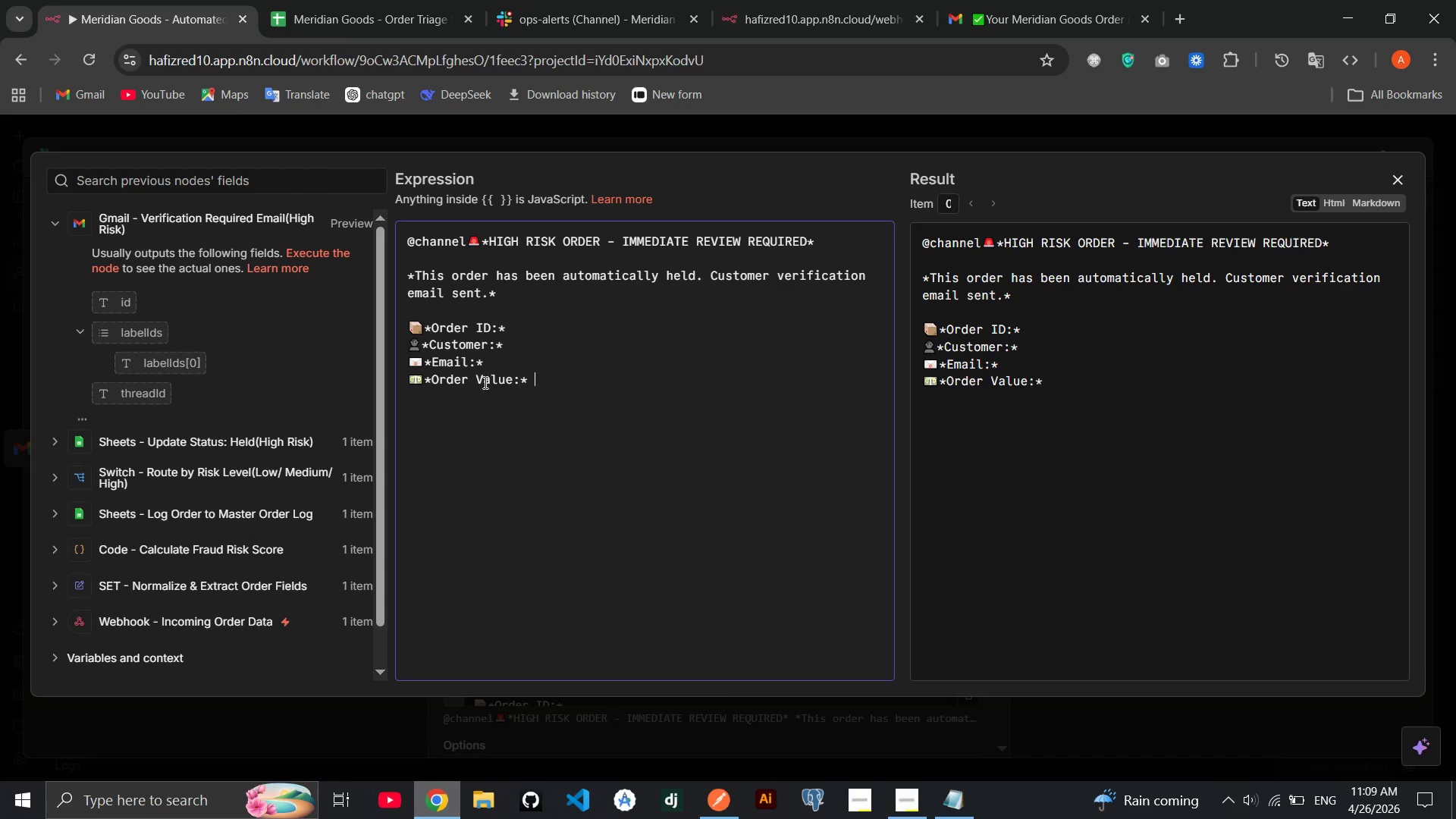 
 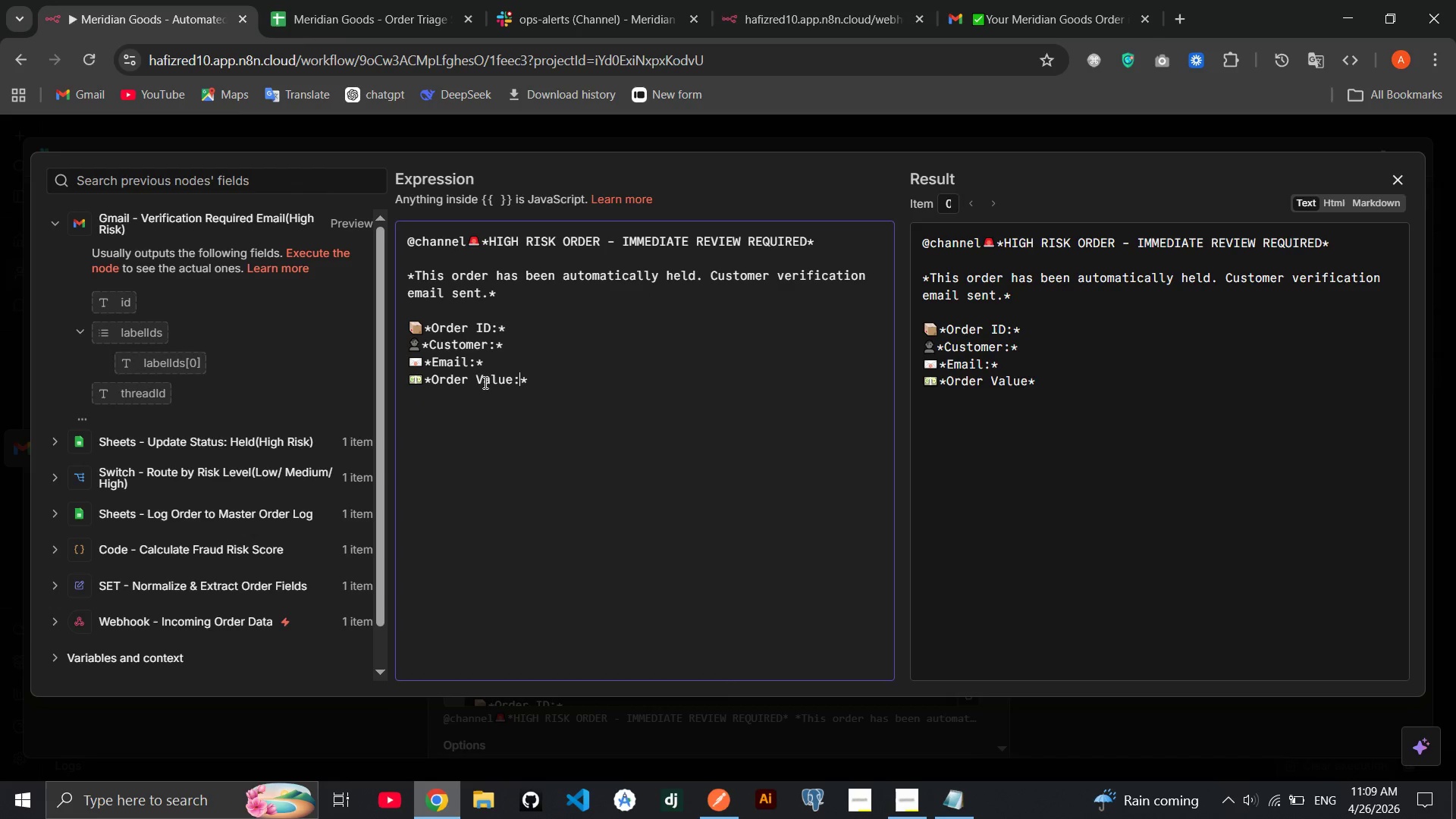 
key(ArrowRight)
 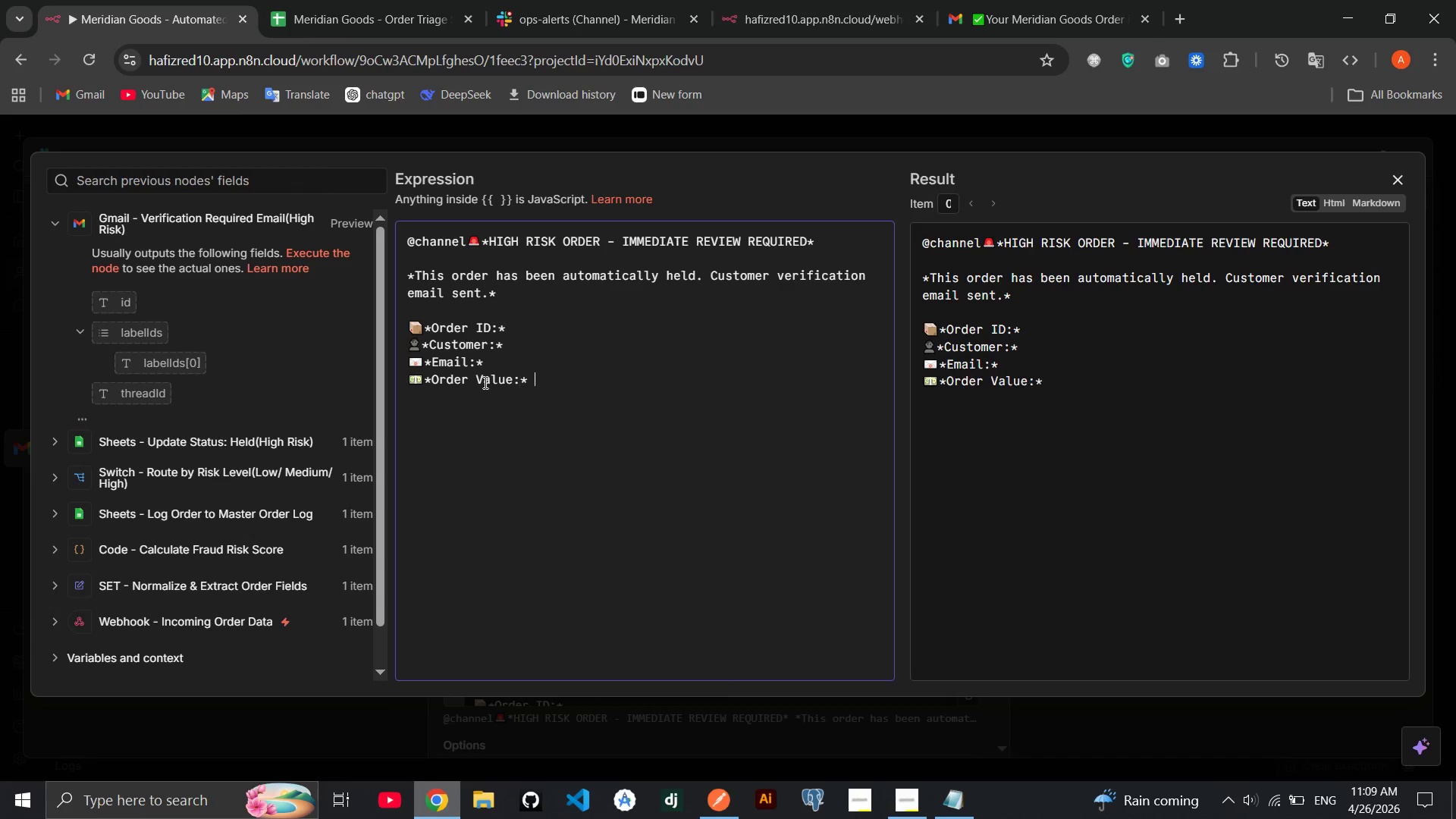 
key(Space)
 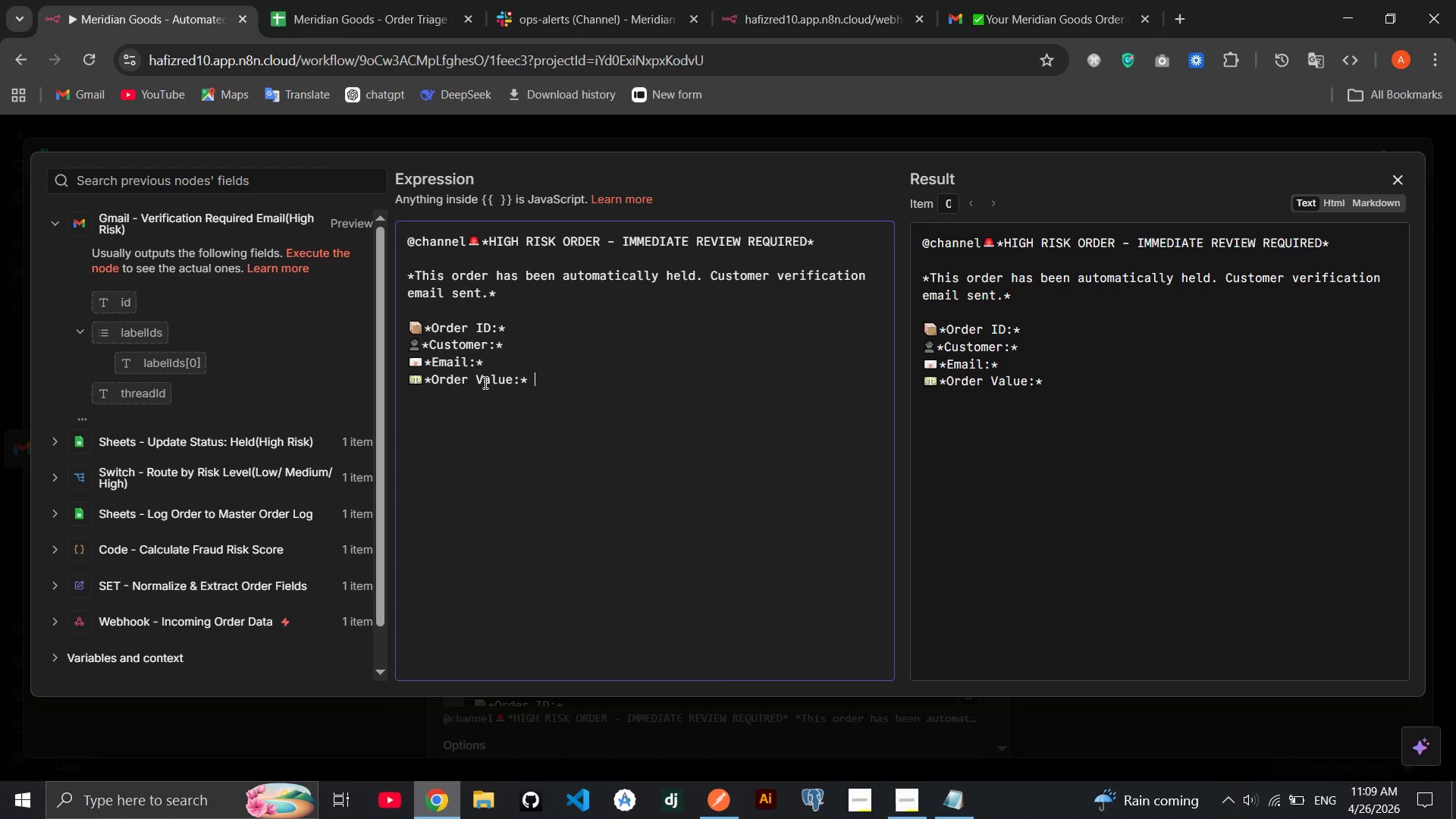 
key(Enter)
 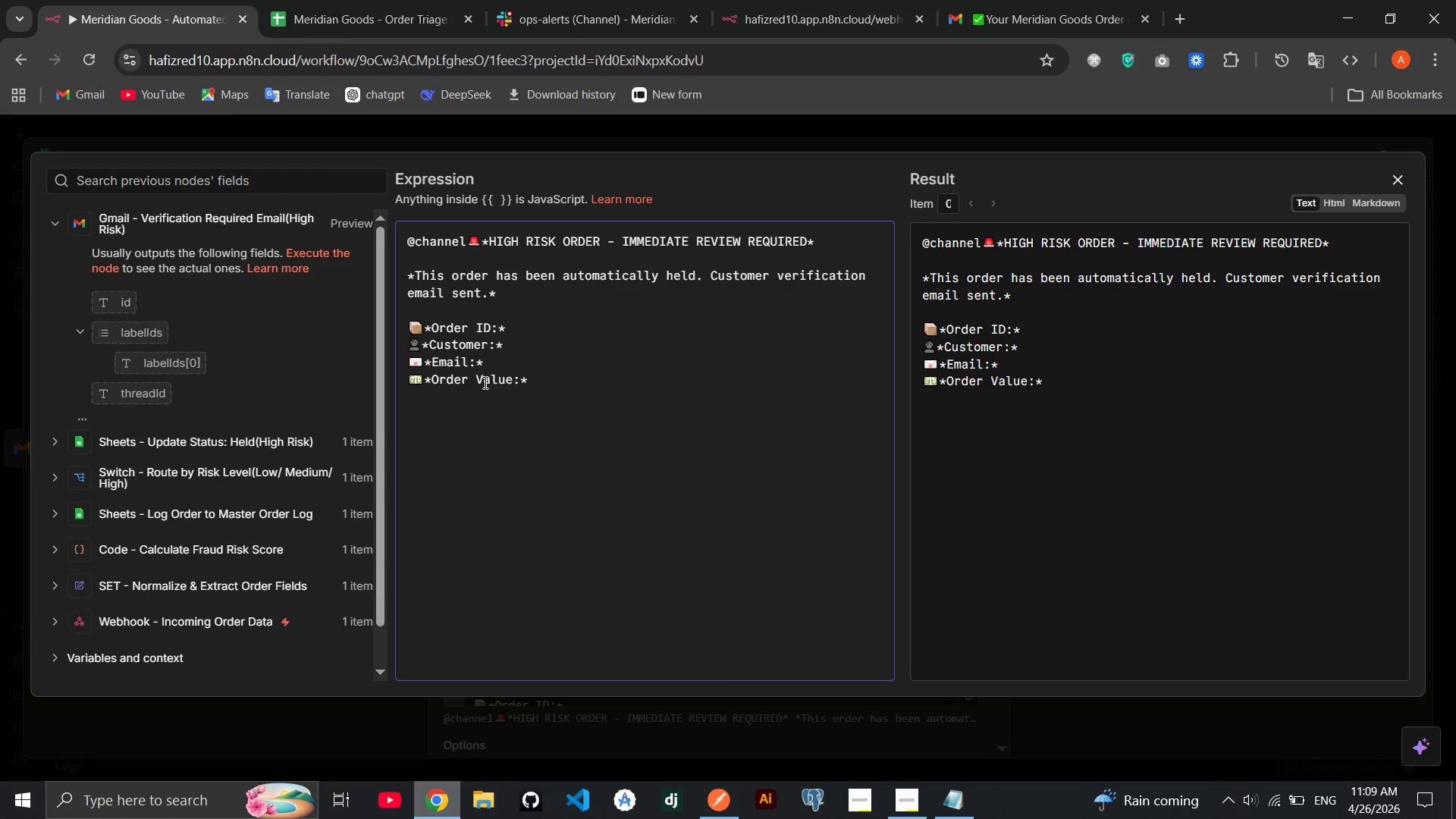 
key(Meta+Period)
 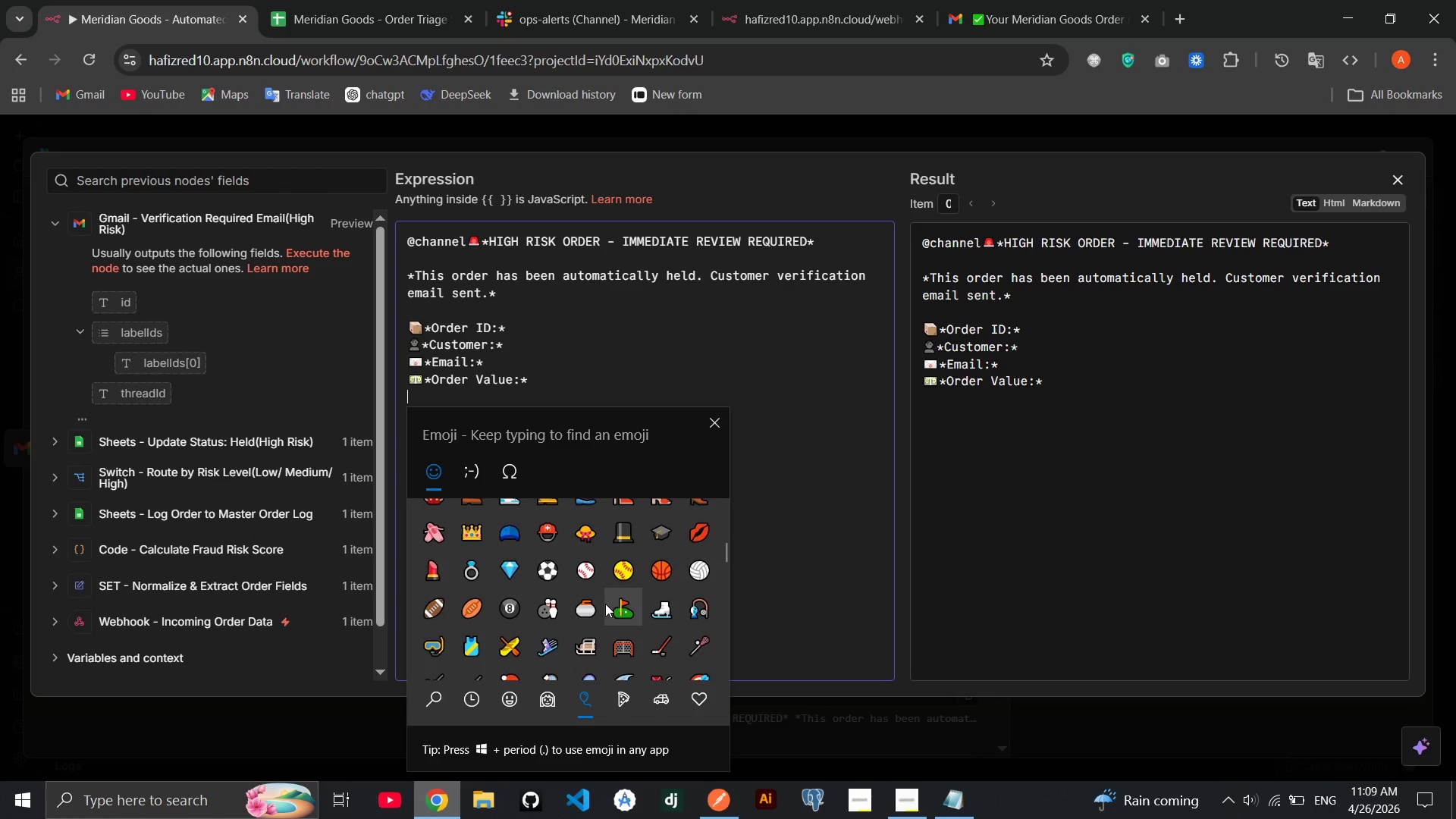 
left_click([468, 701])
 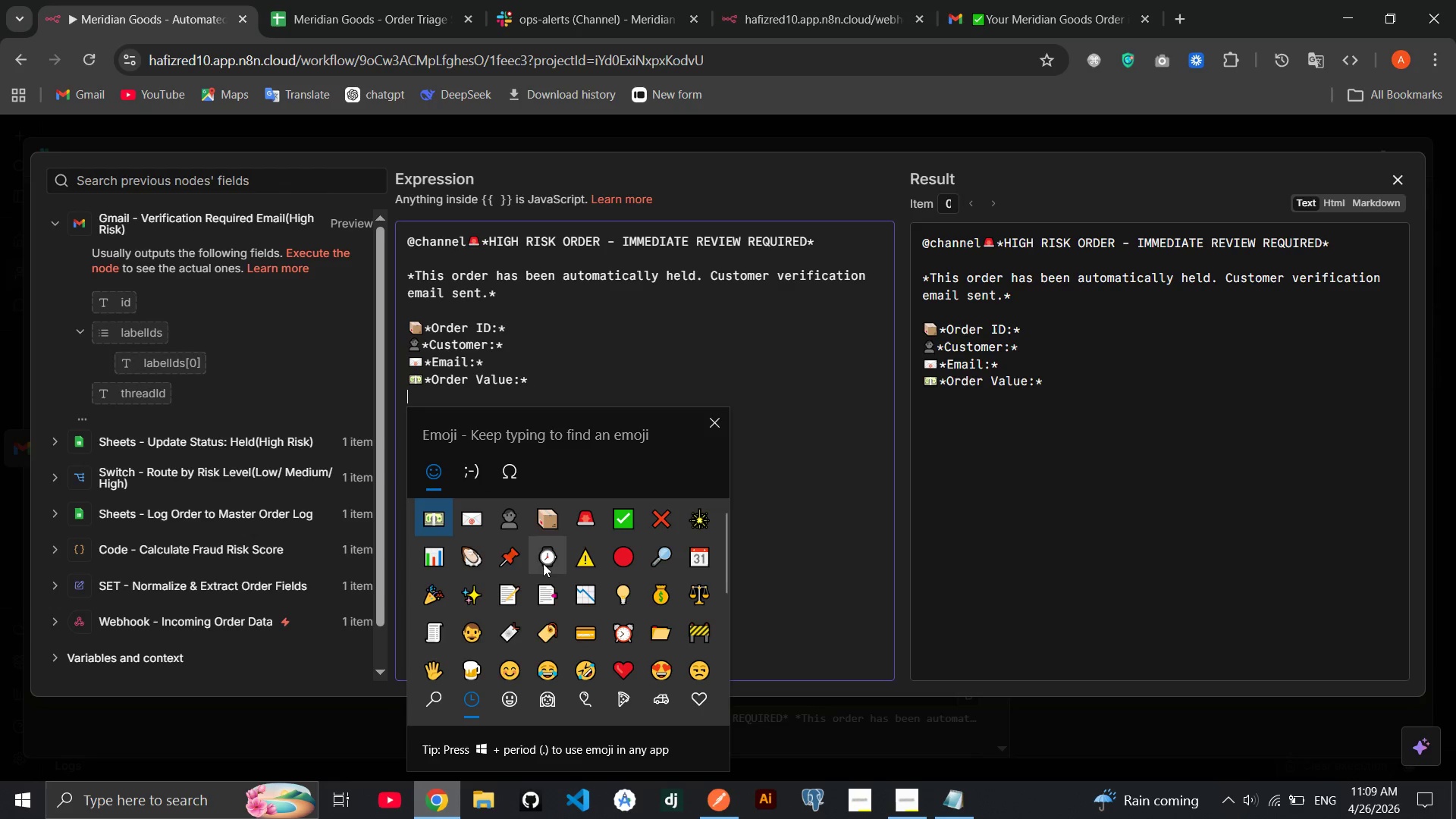 
left_click([544, 560])
 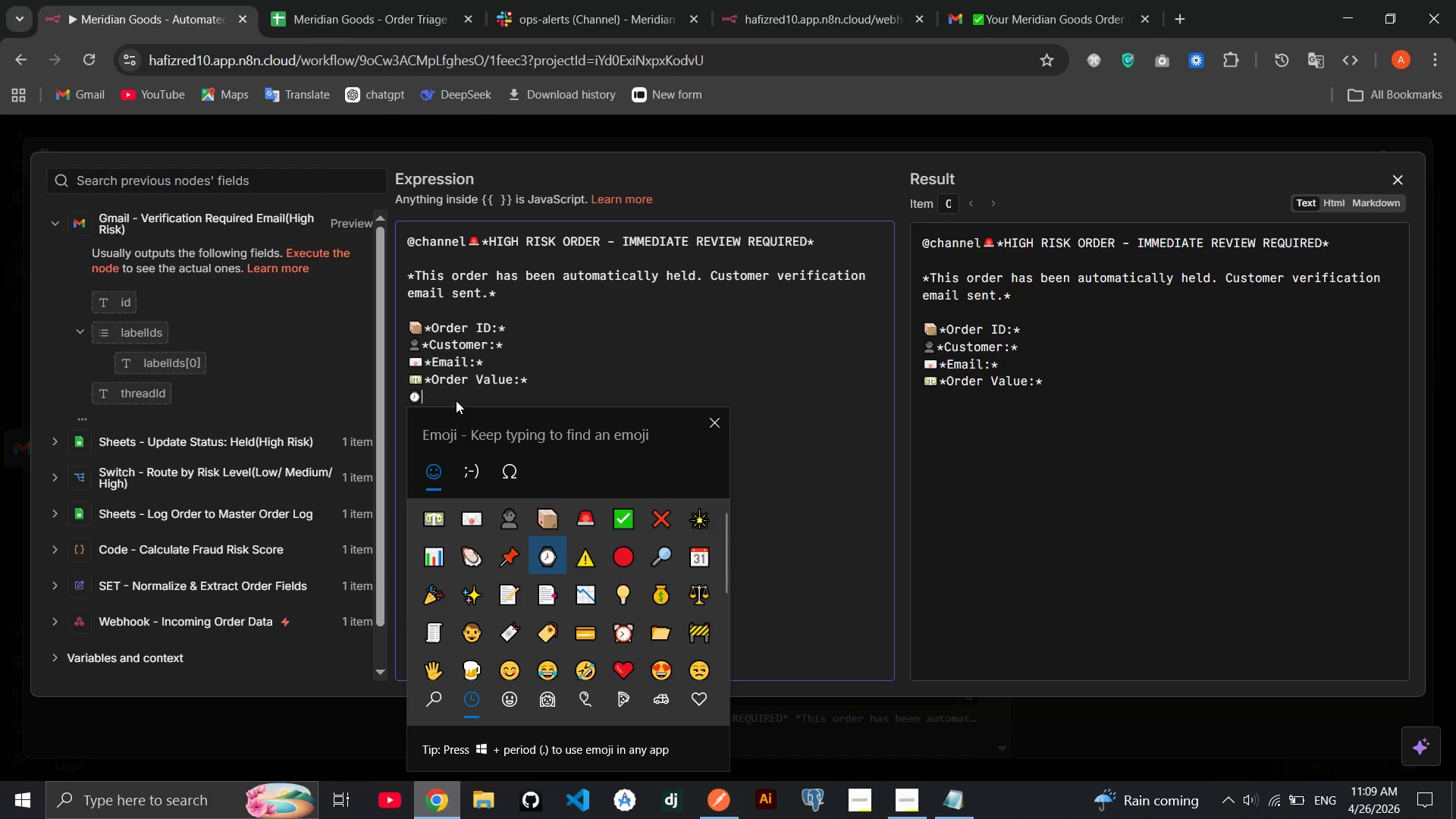 
left_click([456, 400])
 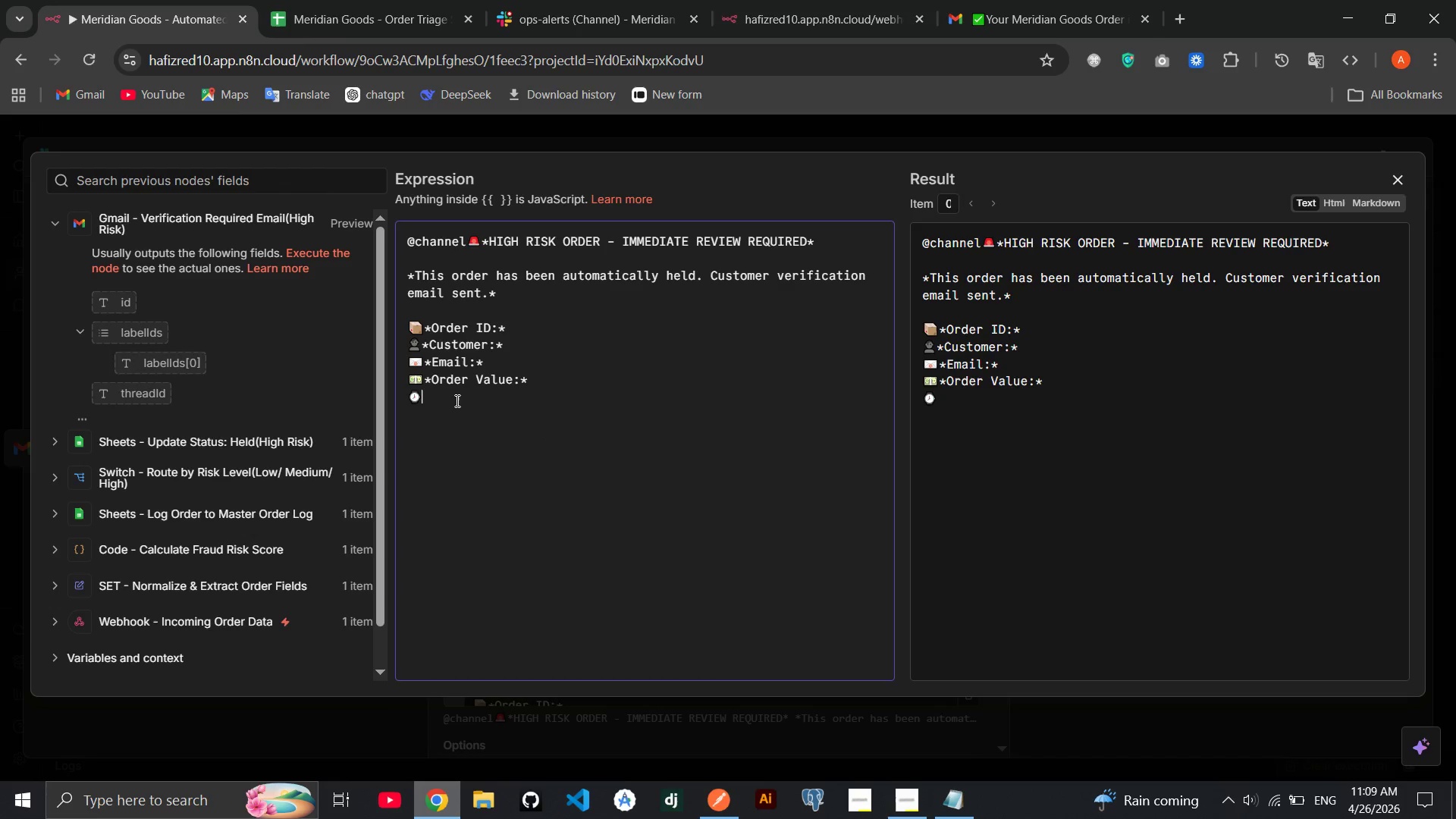 
type(**)
 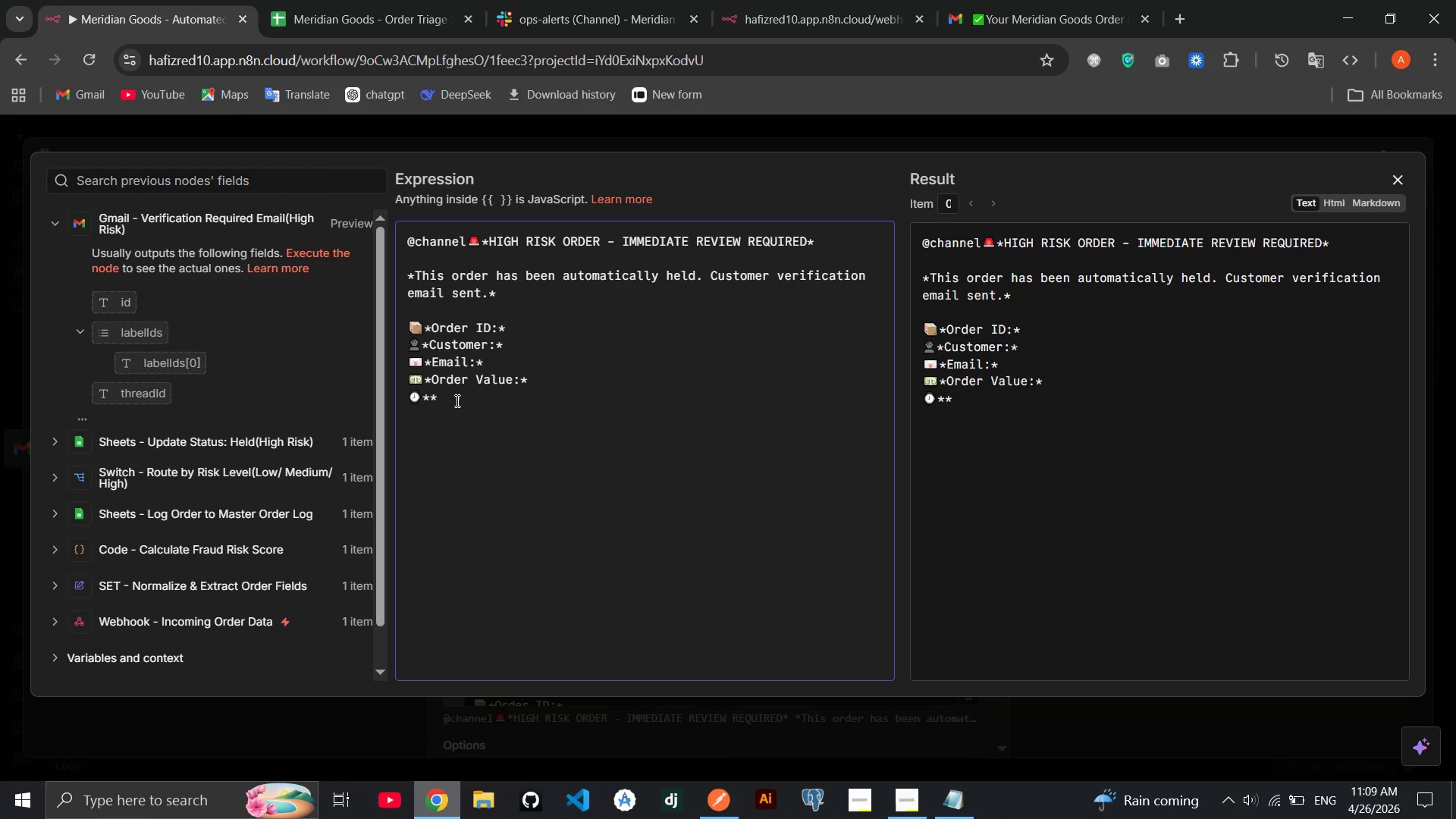 
key(ArrowLeft)
 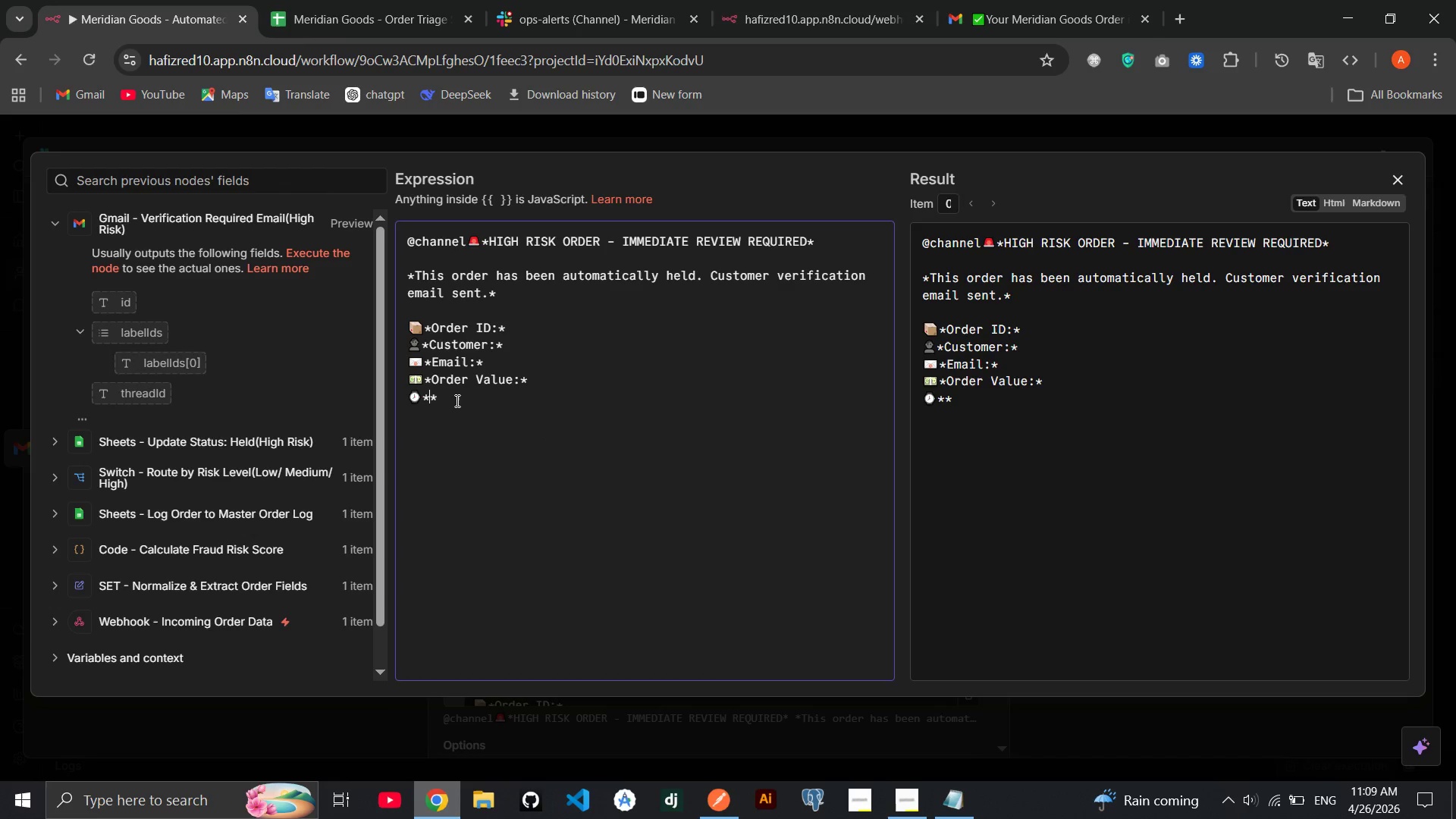 
type(Acco)
 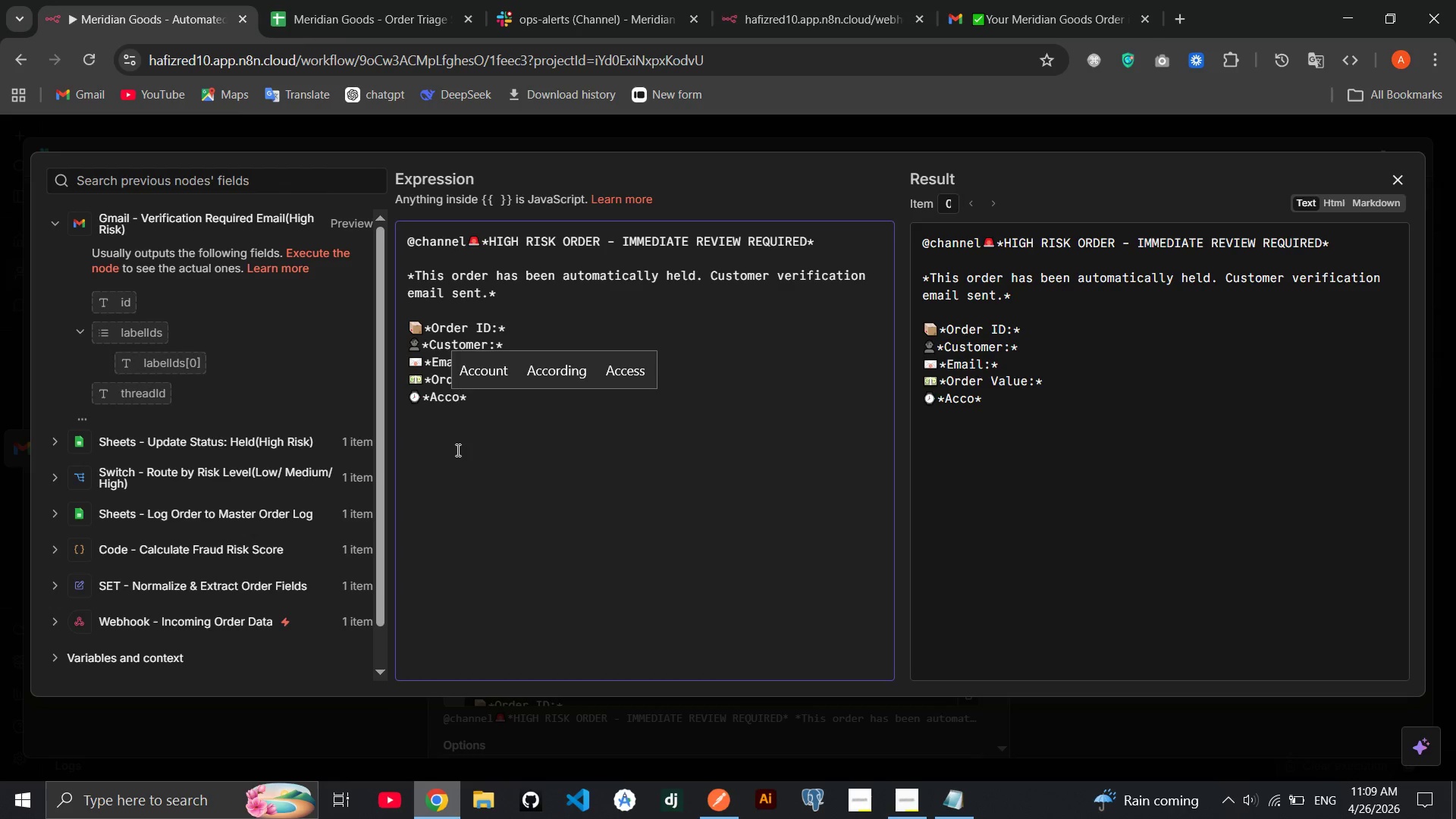 
type(unt Age:)
 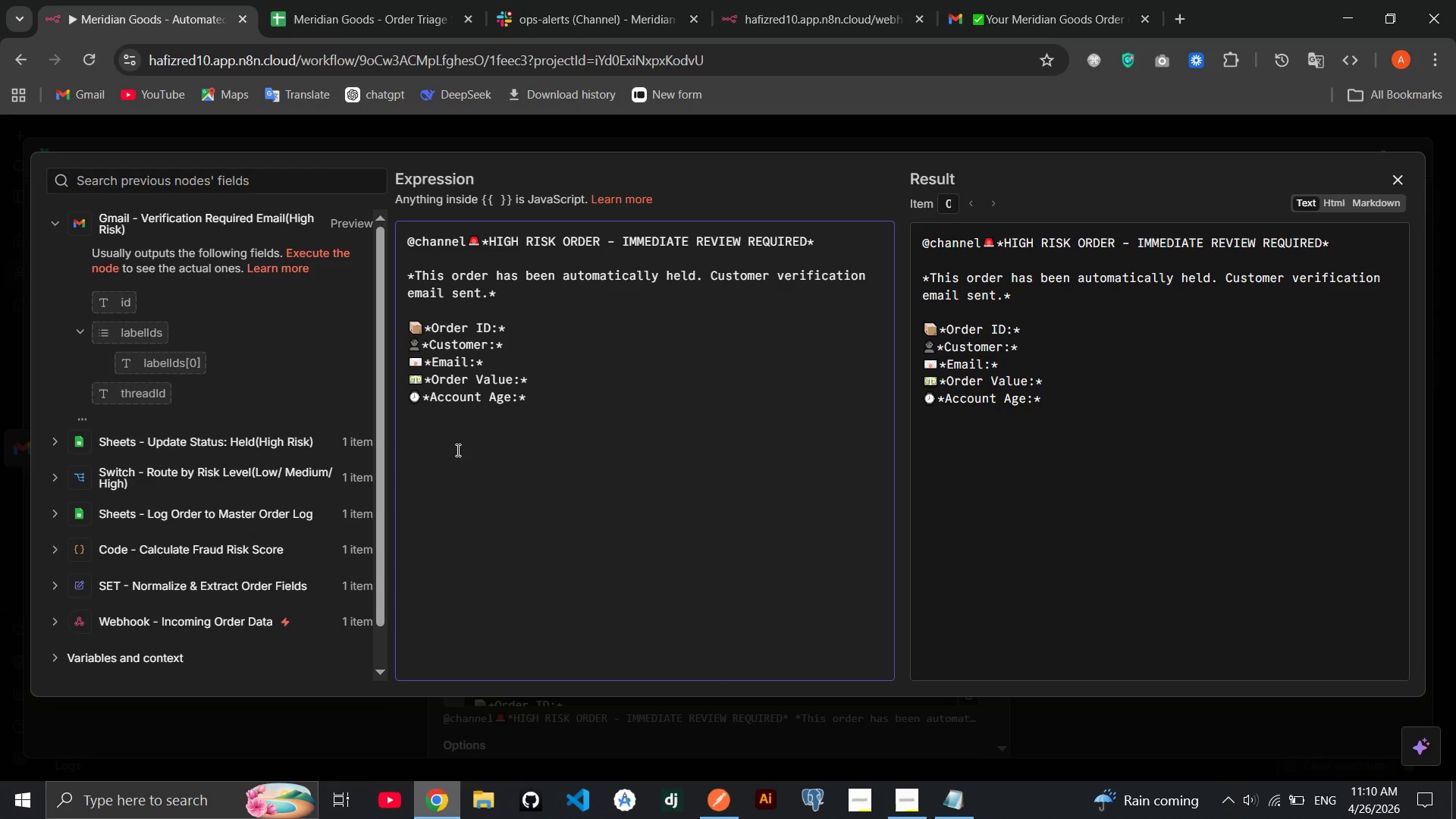 
key(ArrowRight)
 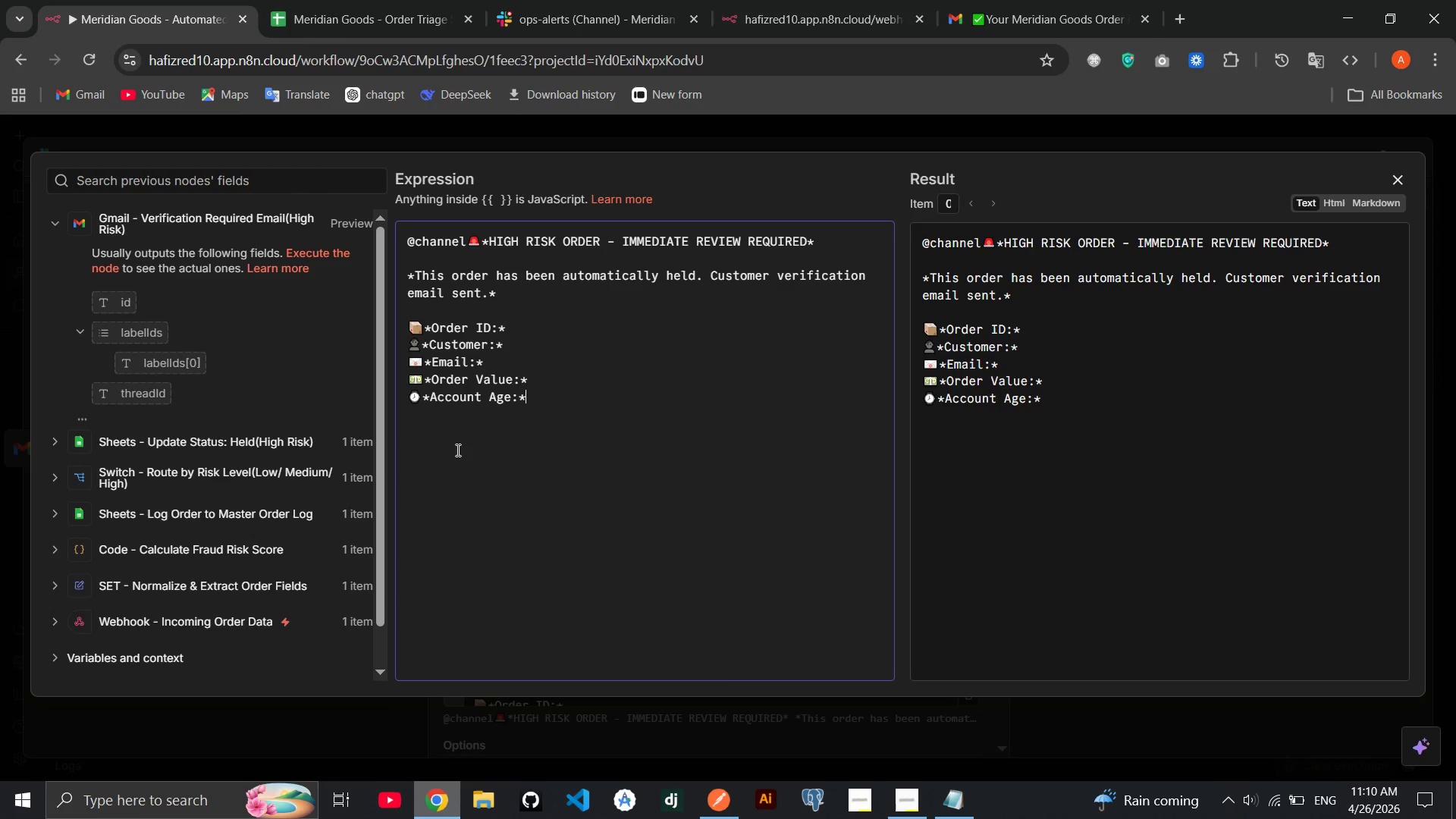 
key(Space)
 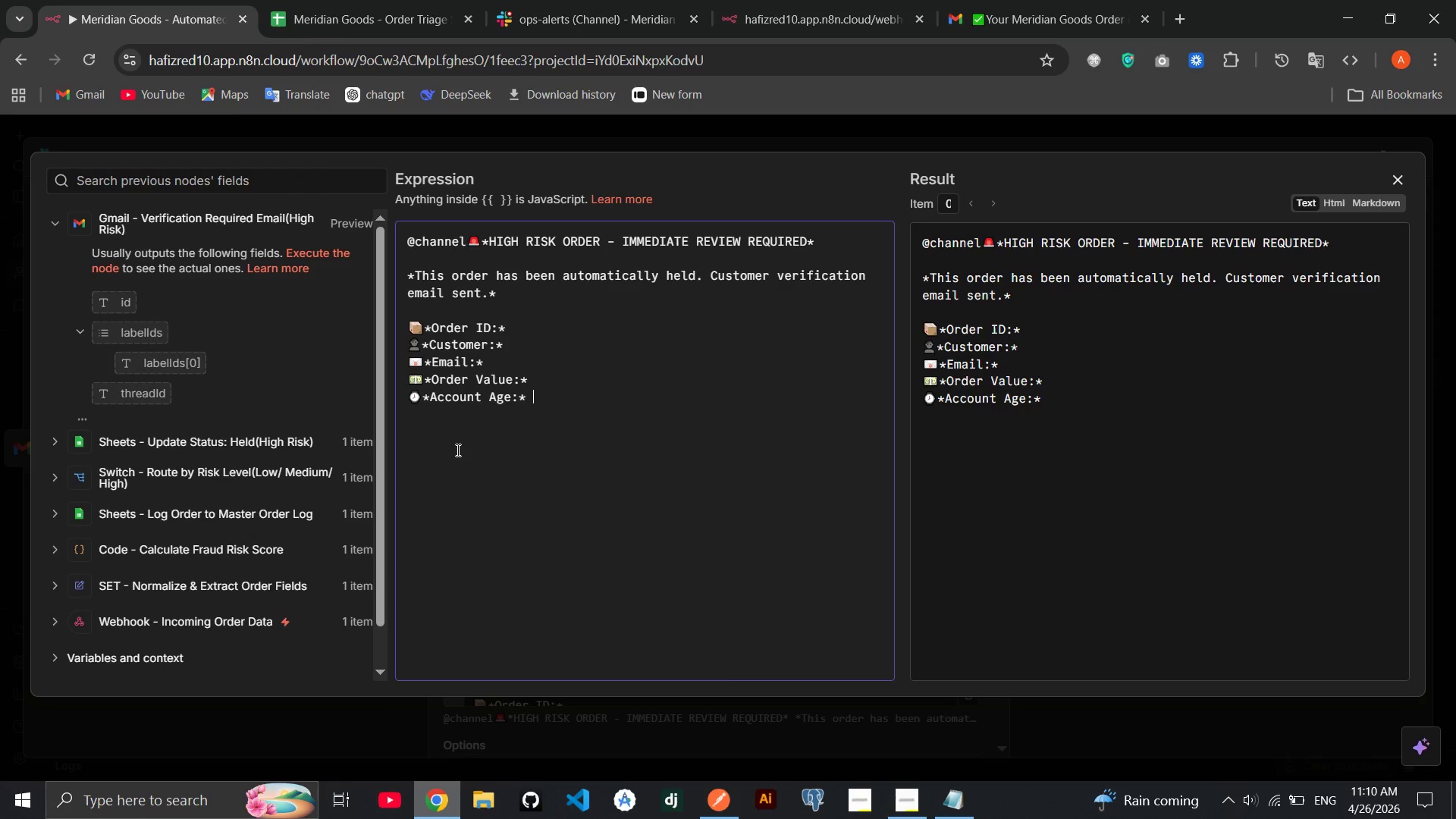 
key(Enter)
 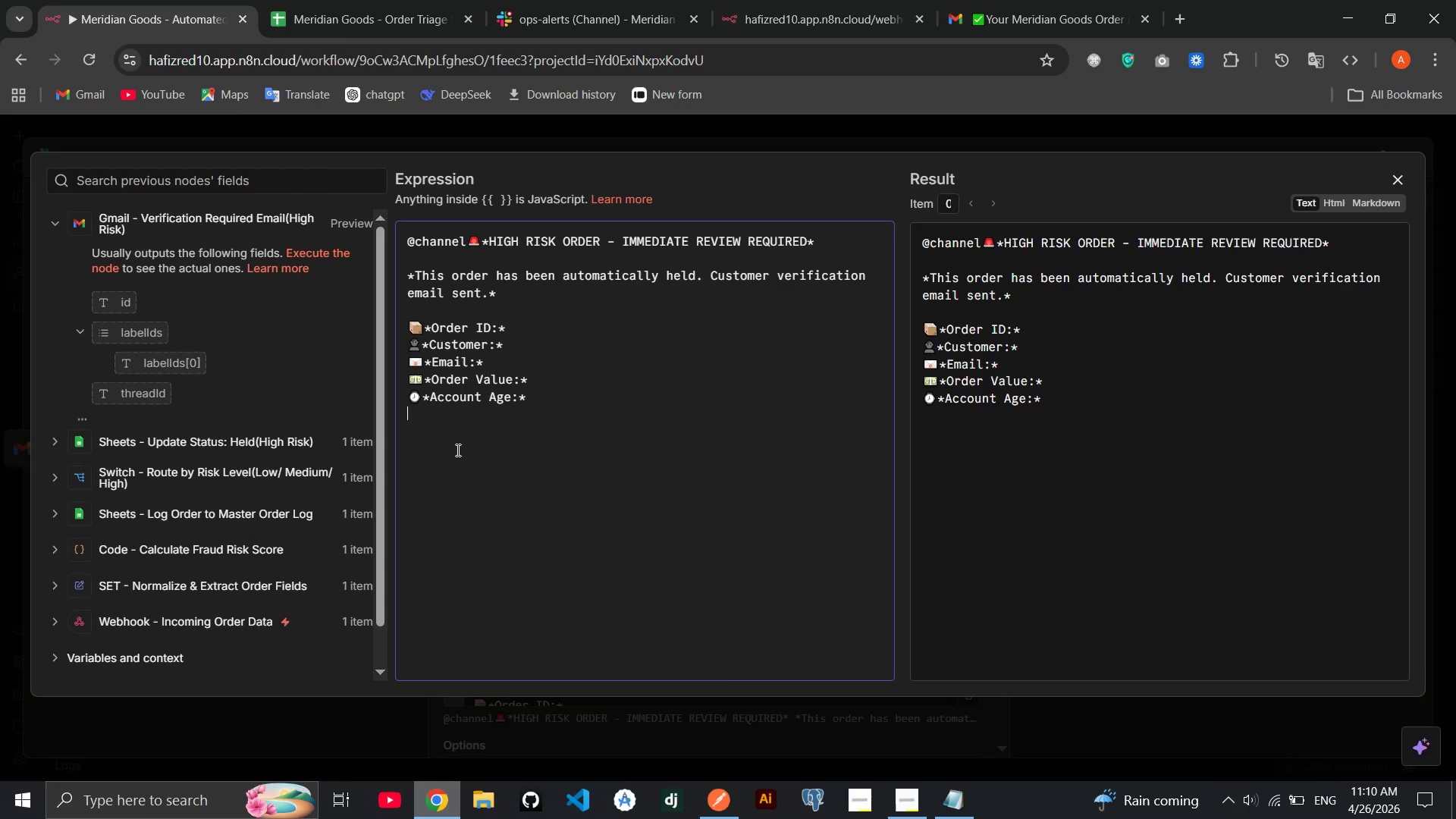 
key(Meta+MetaLeft)
 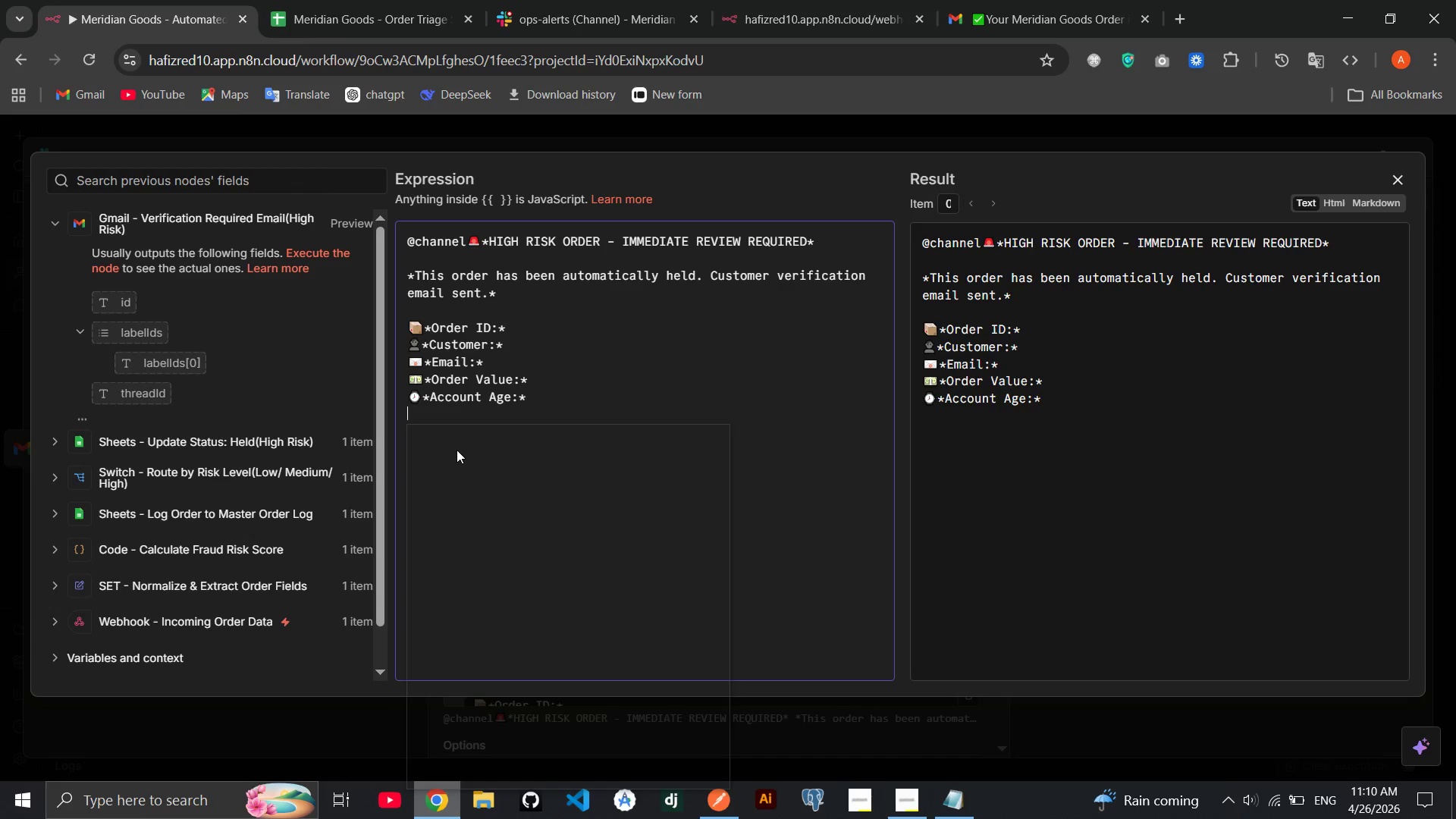 
key(Meta+Period)
 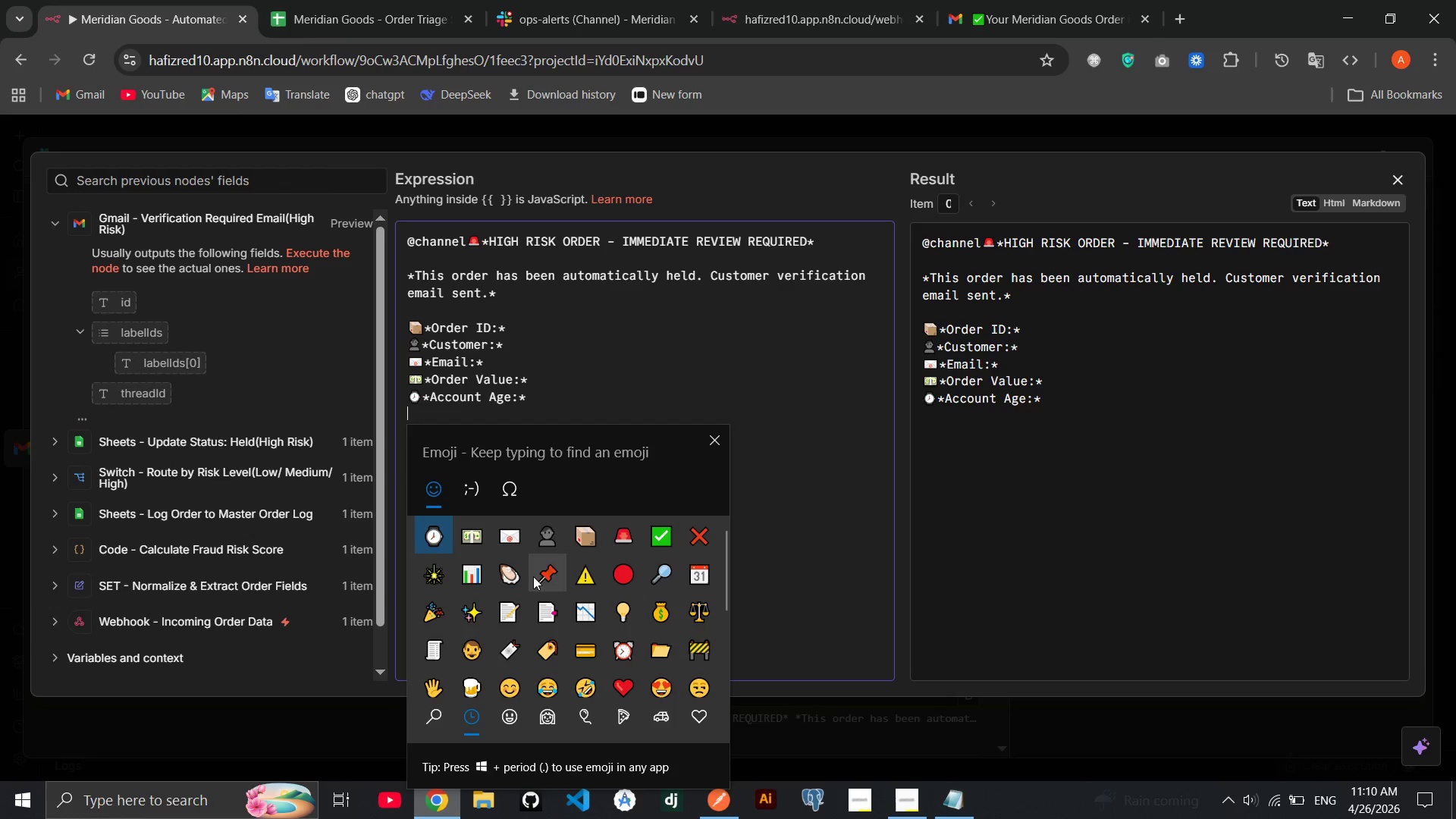 
left_click([552, 570])
 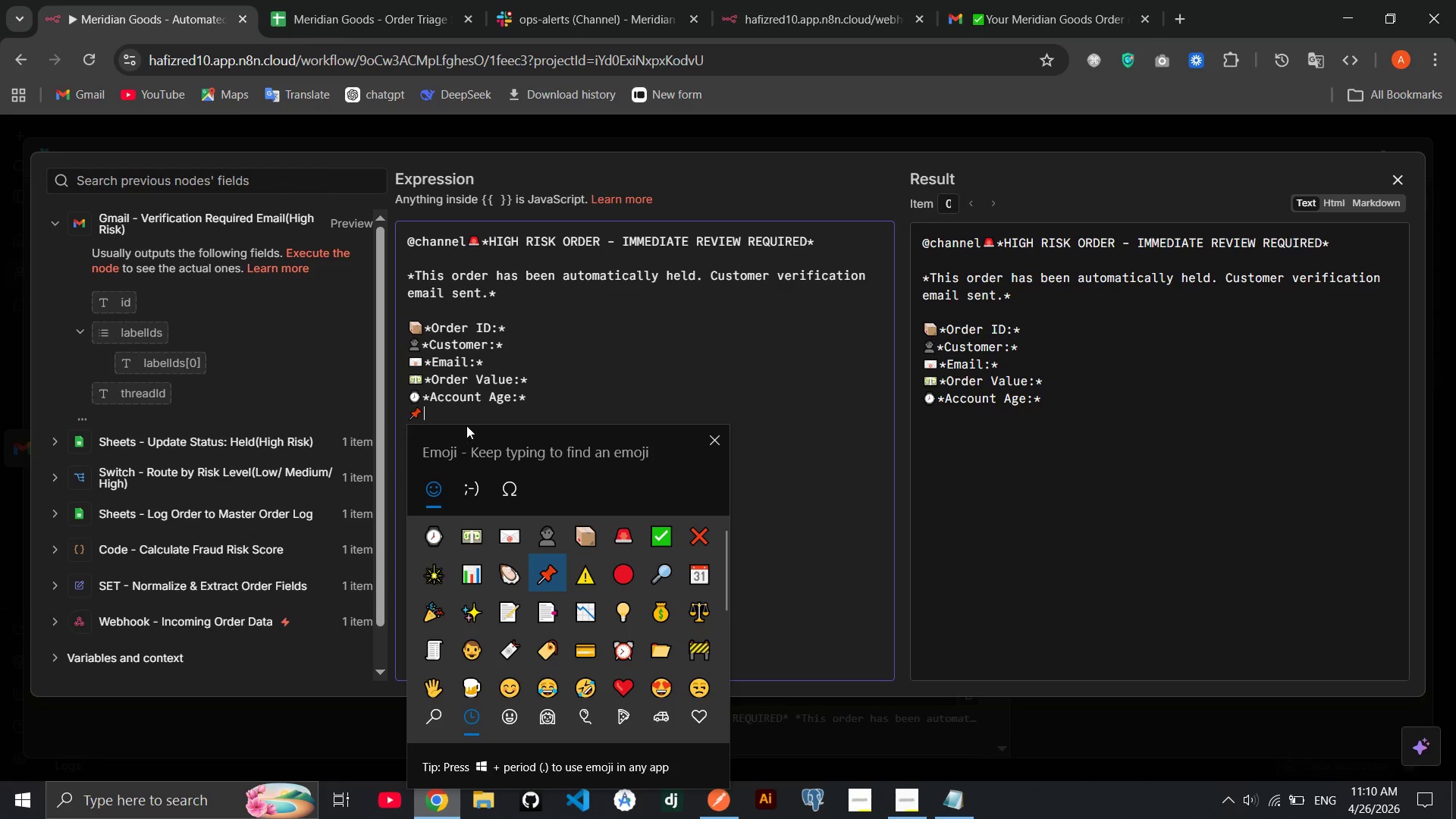 
left_click([460, 411])
 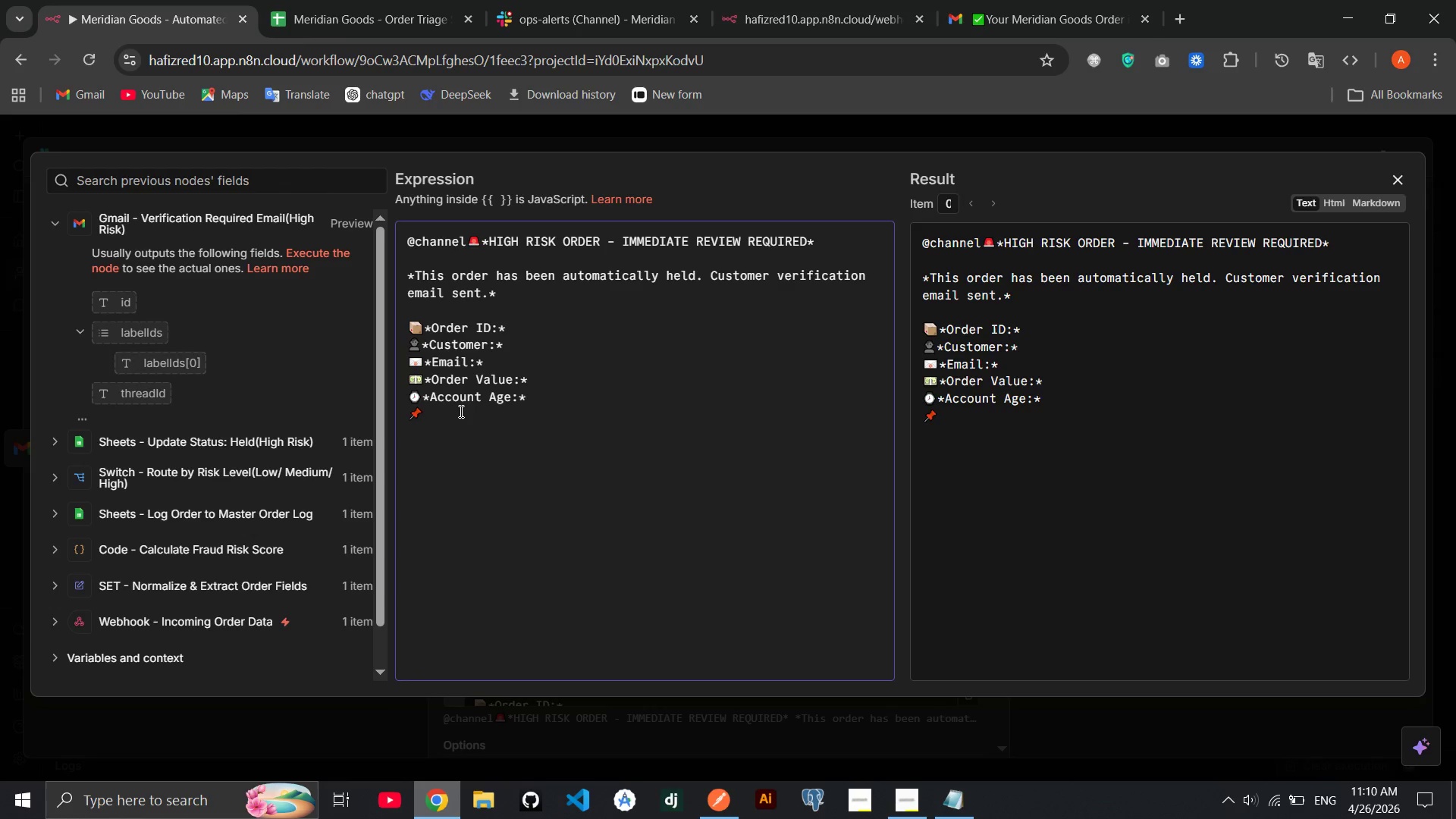 
type(**)
 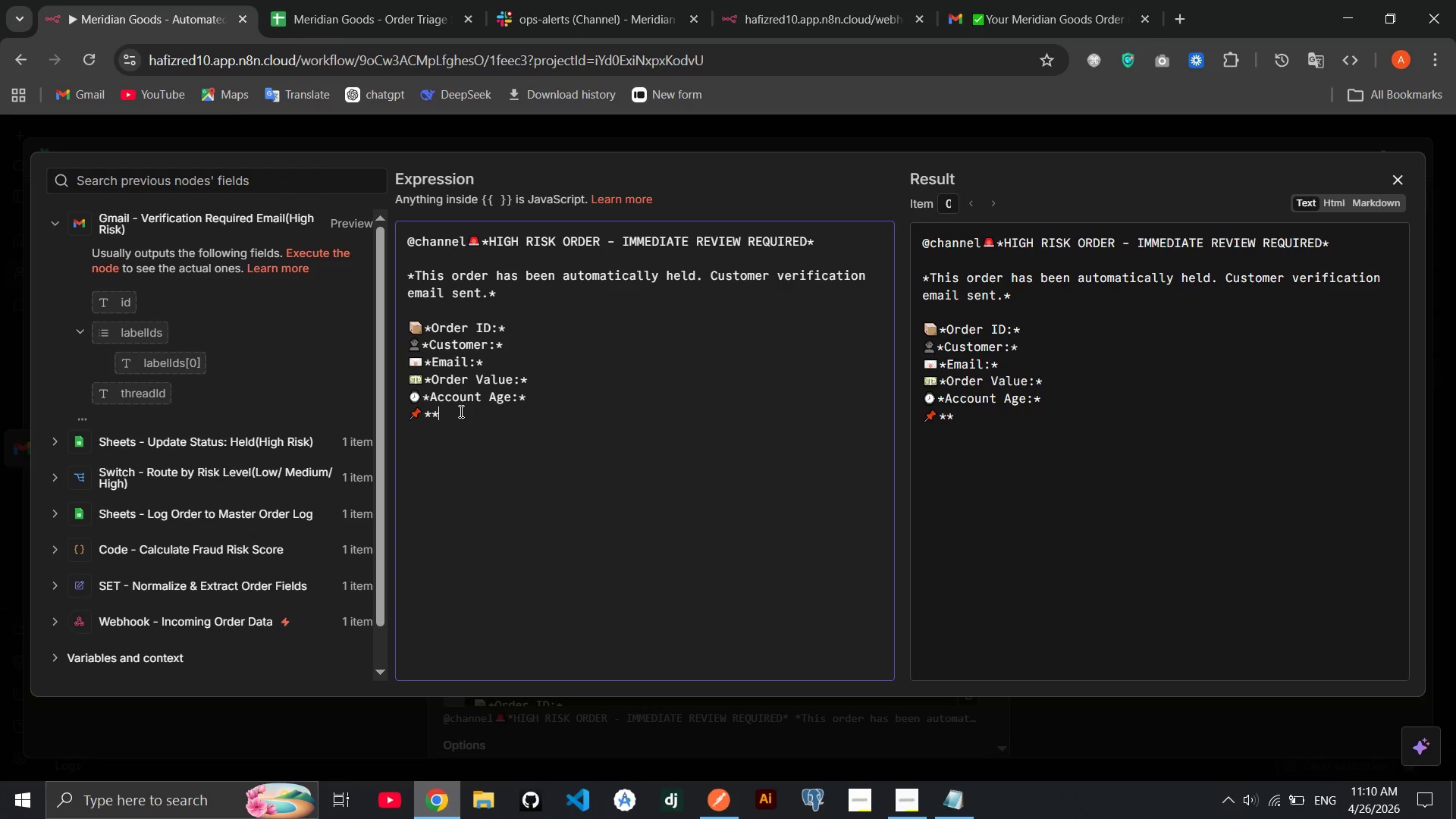 
key(ArrowLeft)
 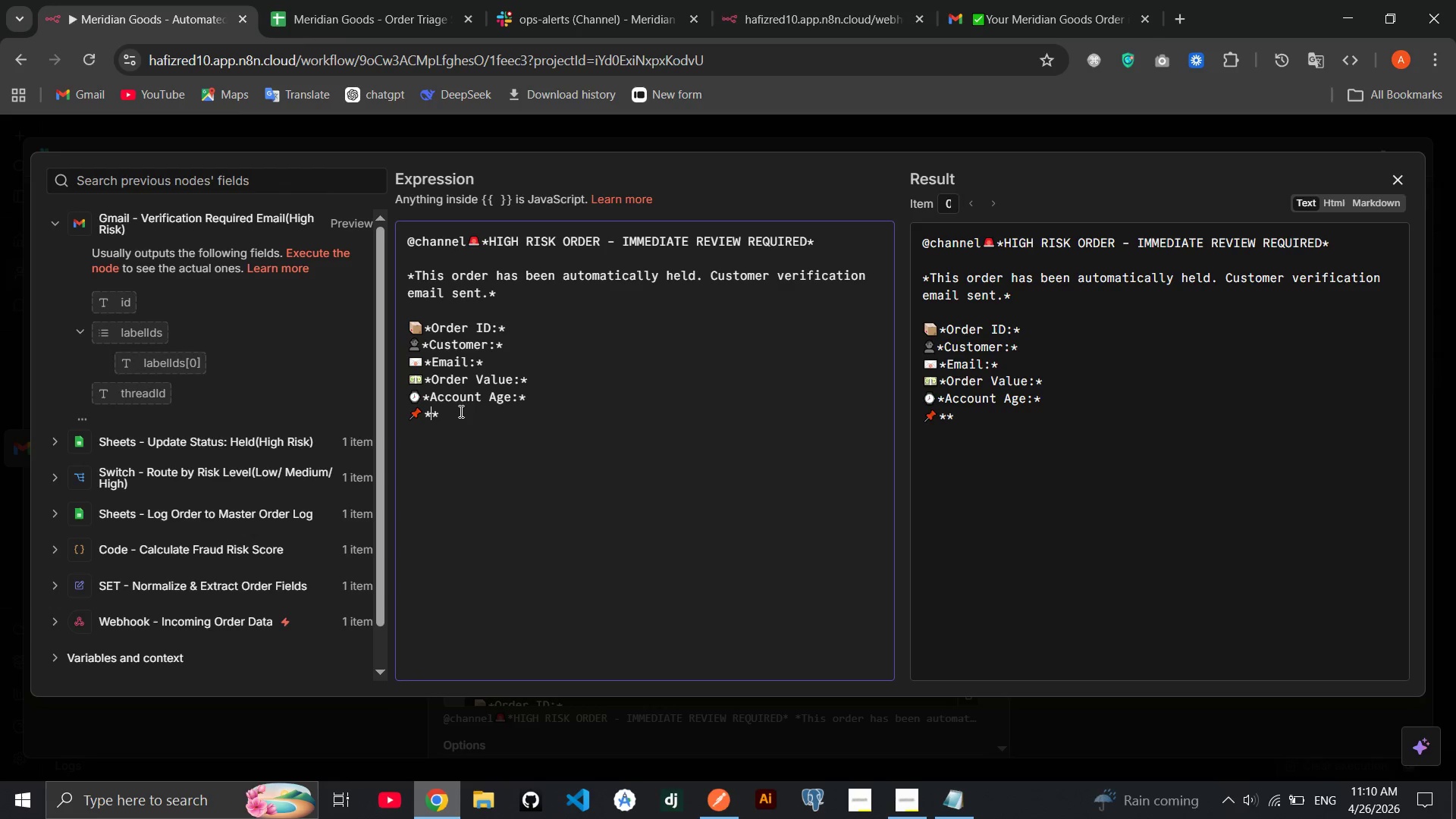 
type(Address Match:)
 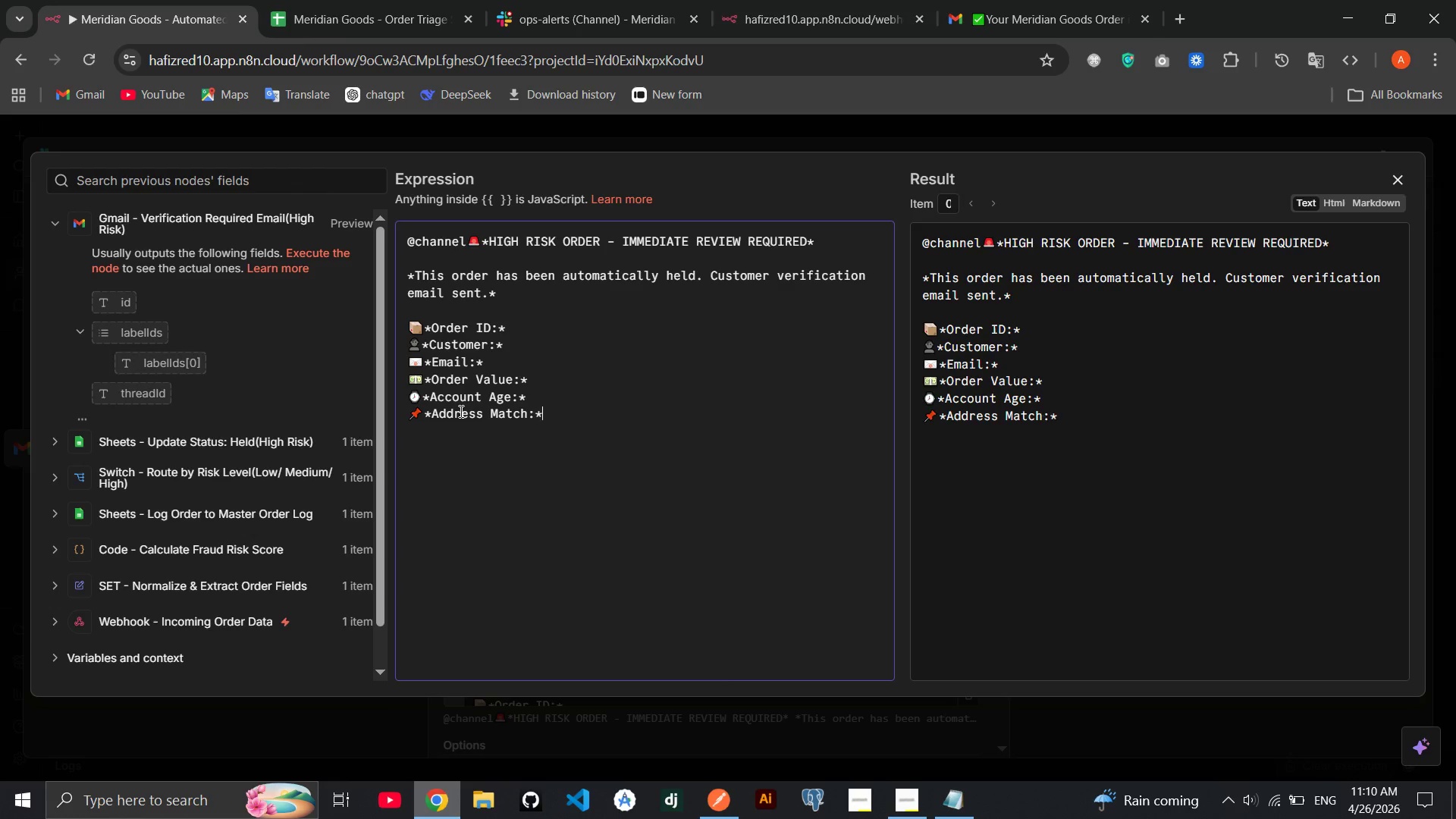 
 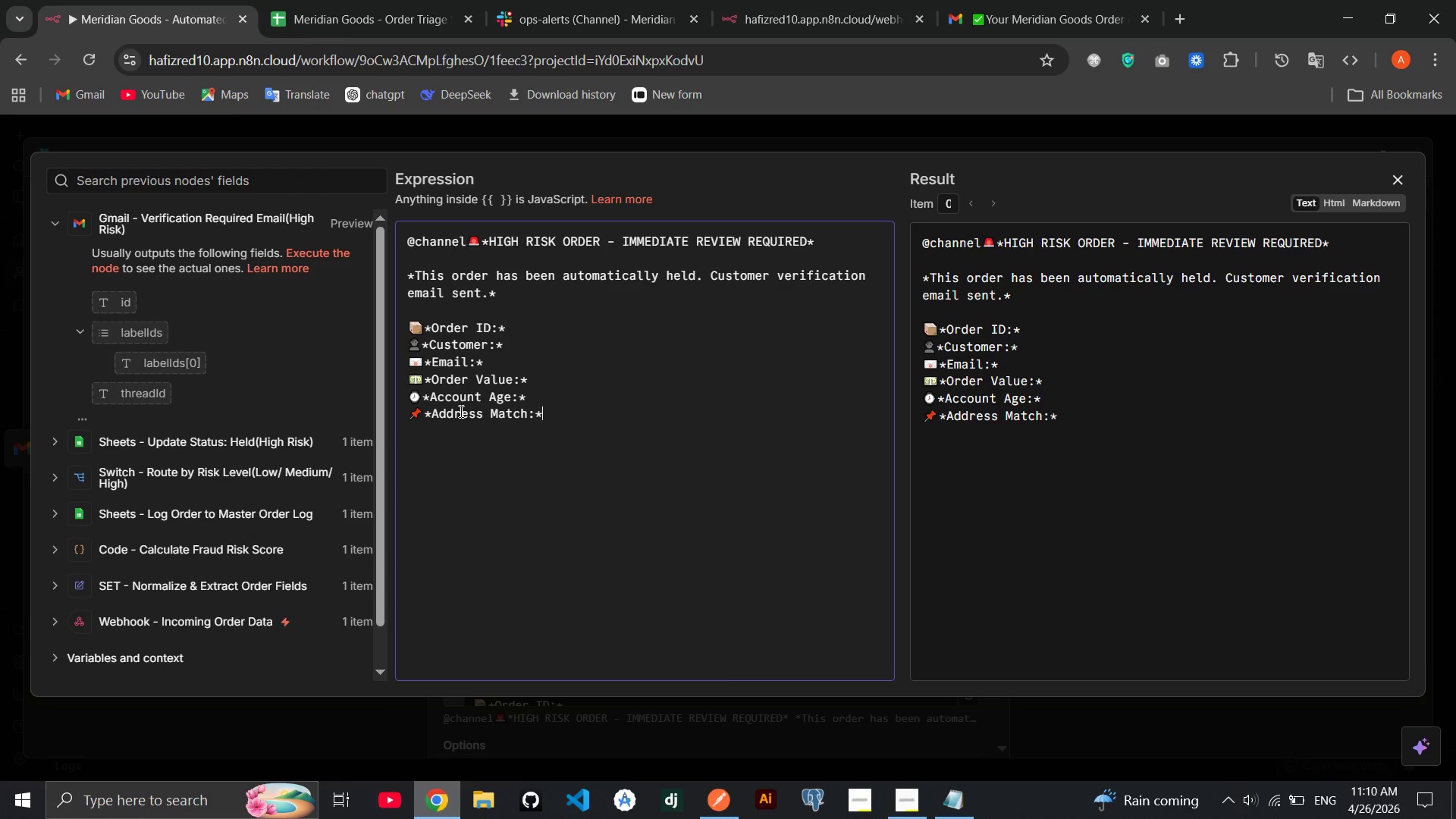 
key(ArrowRight)
 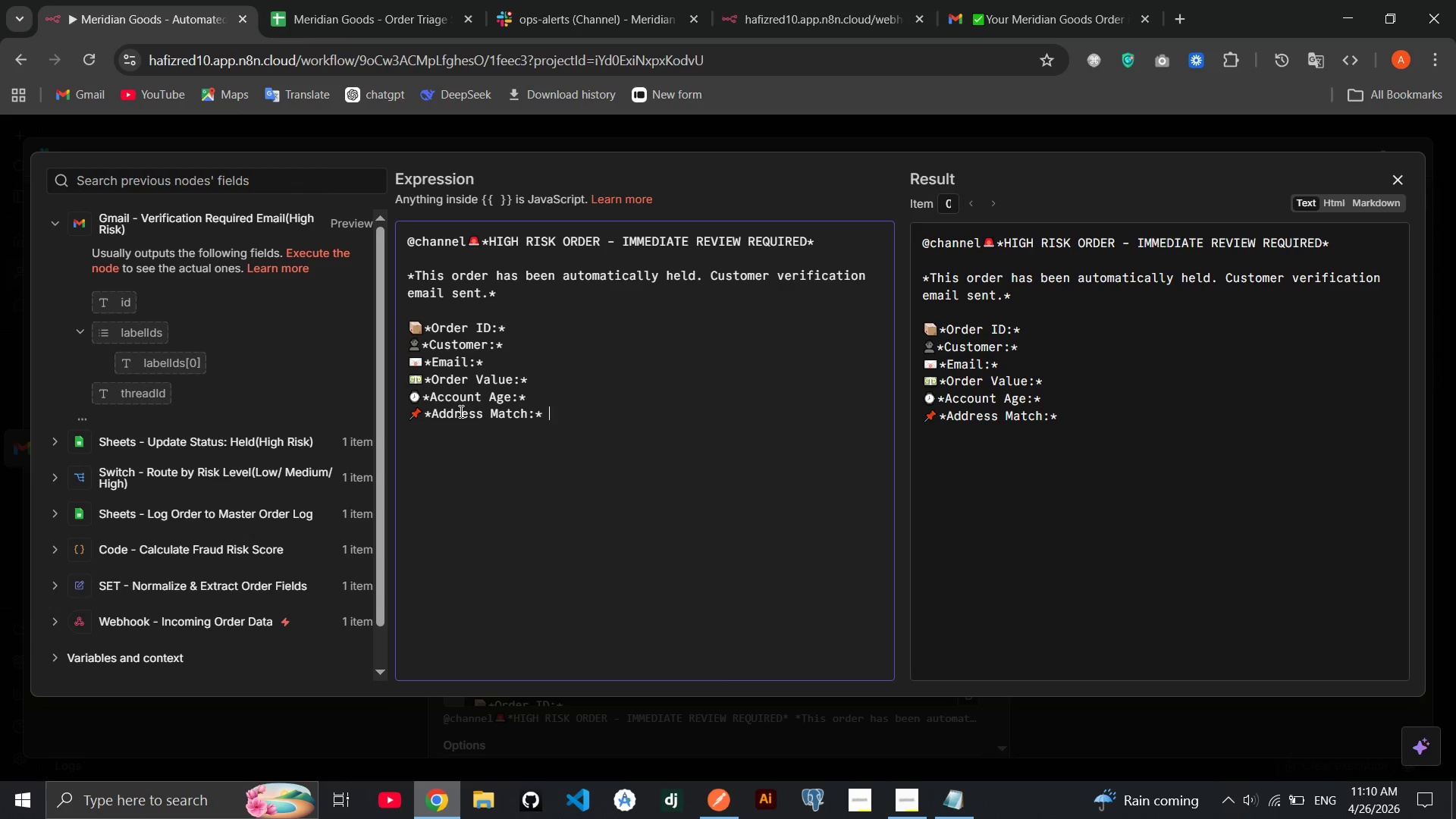 
key(Space)
 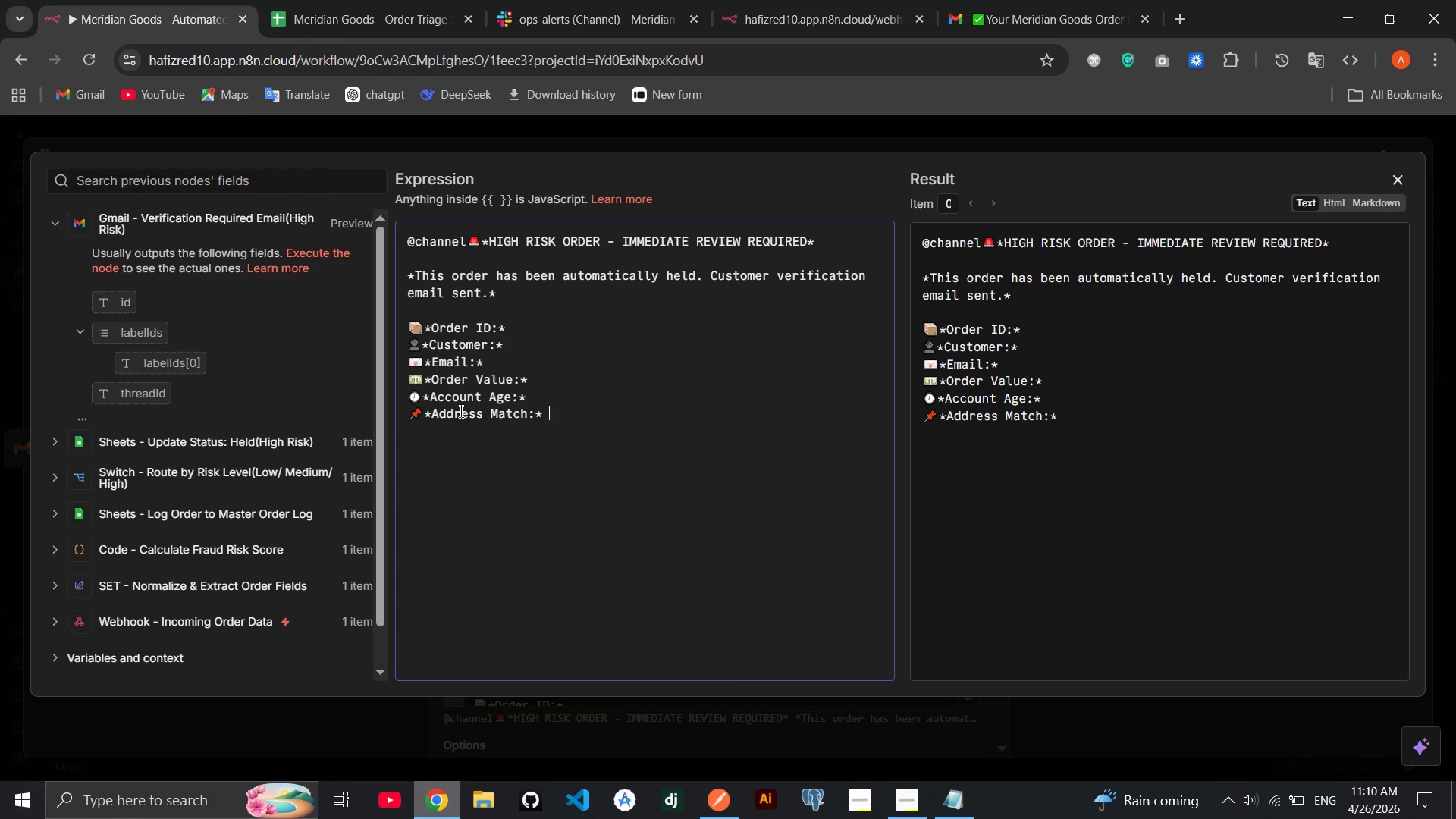 
key(Enter)
 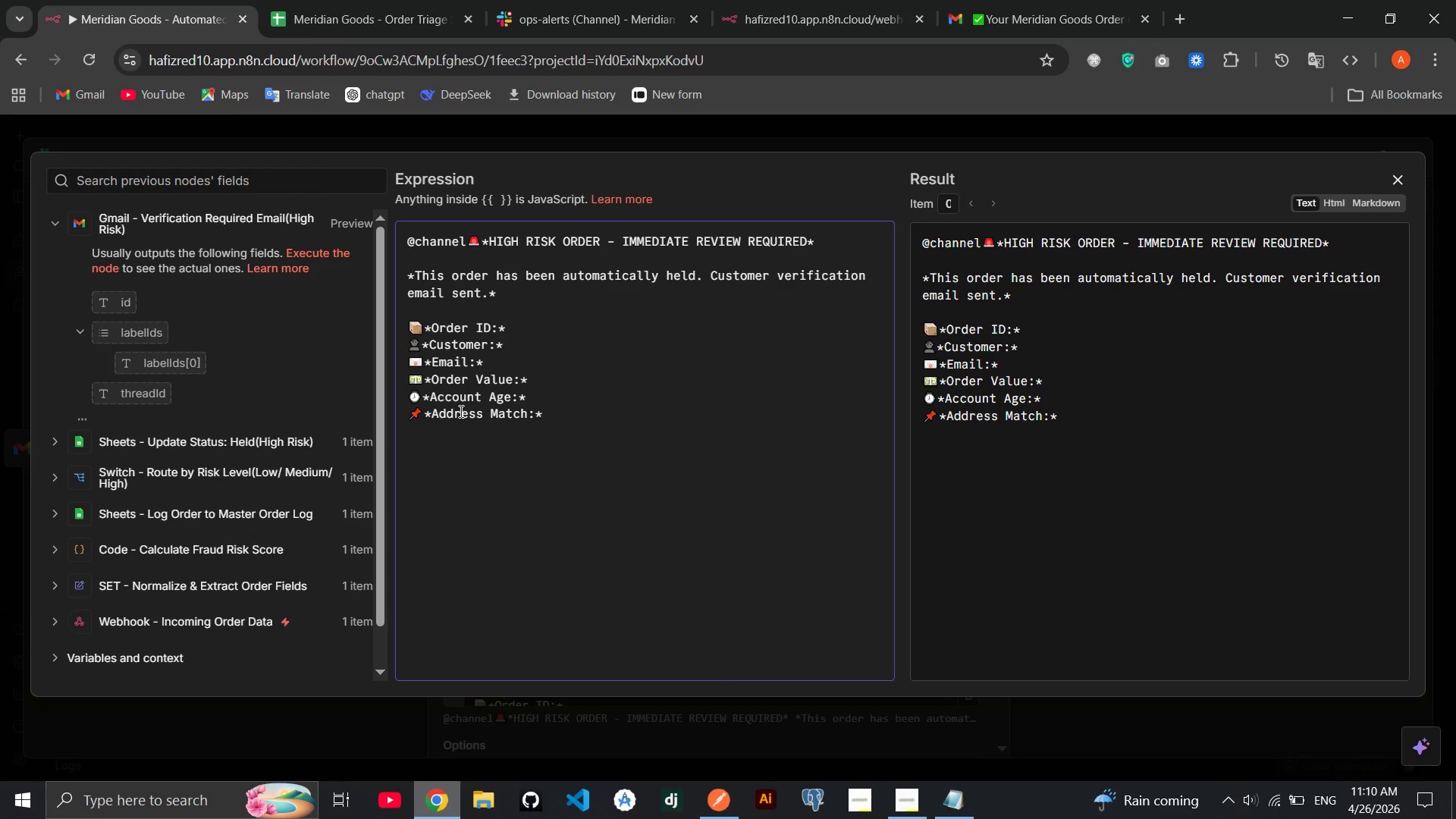 
key(Meta+Period)
 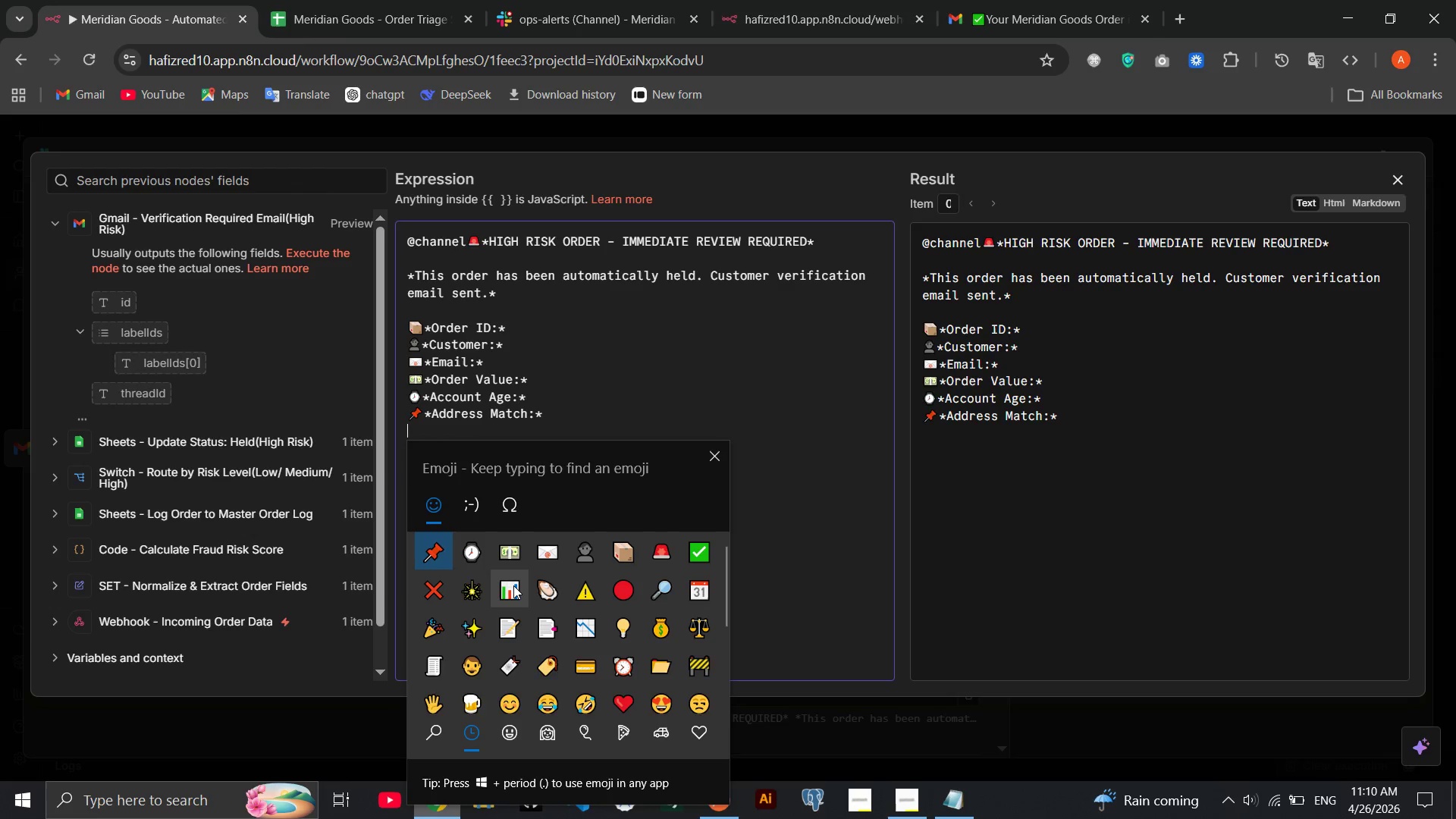 
left_click([513, 585])
 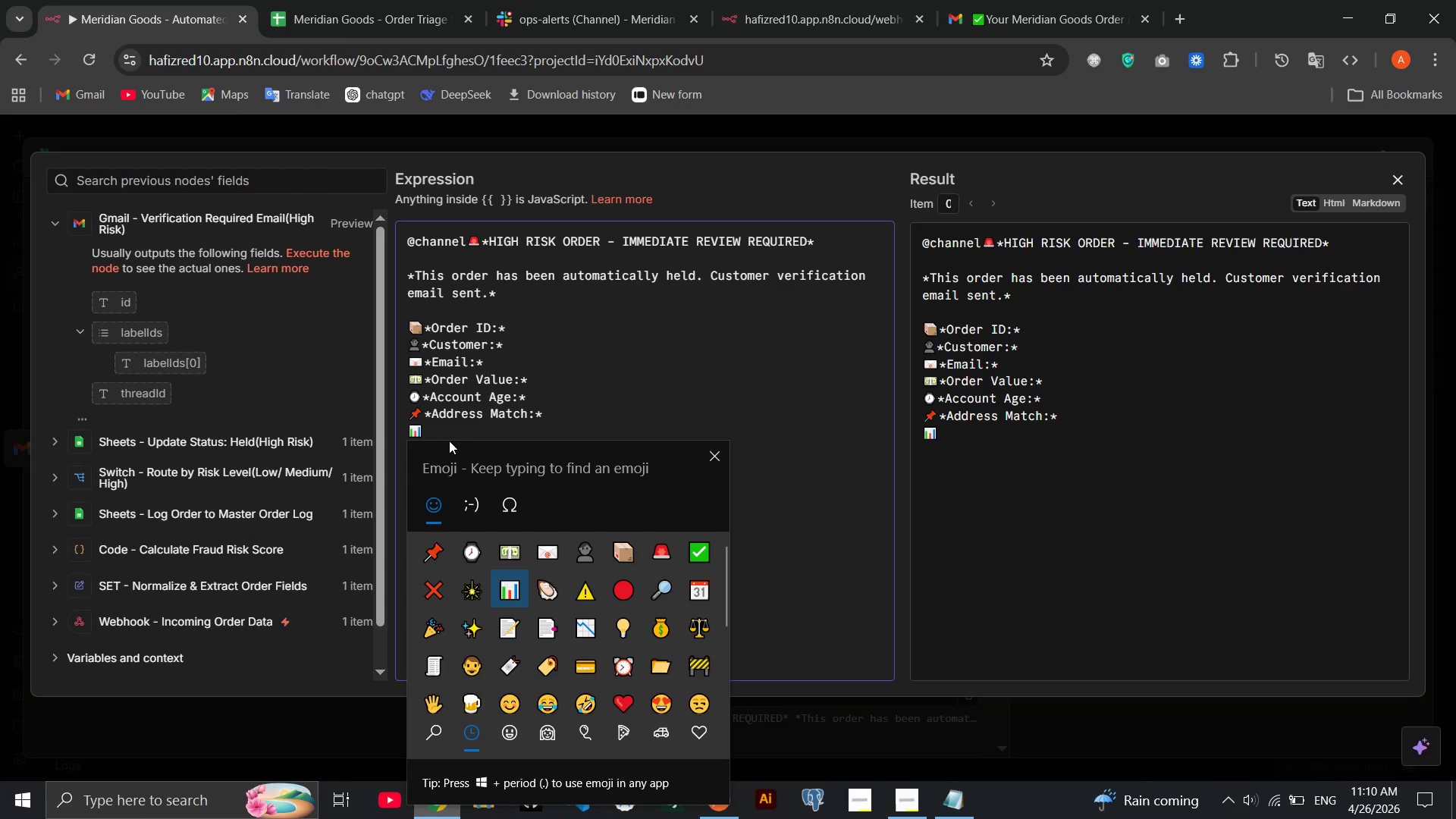 
left_click([449, 441])
 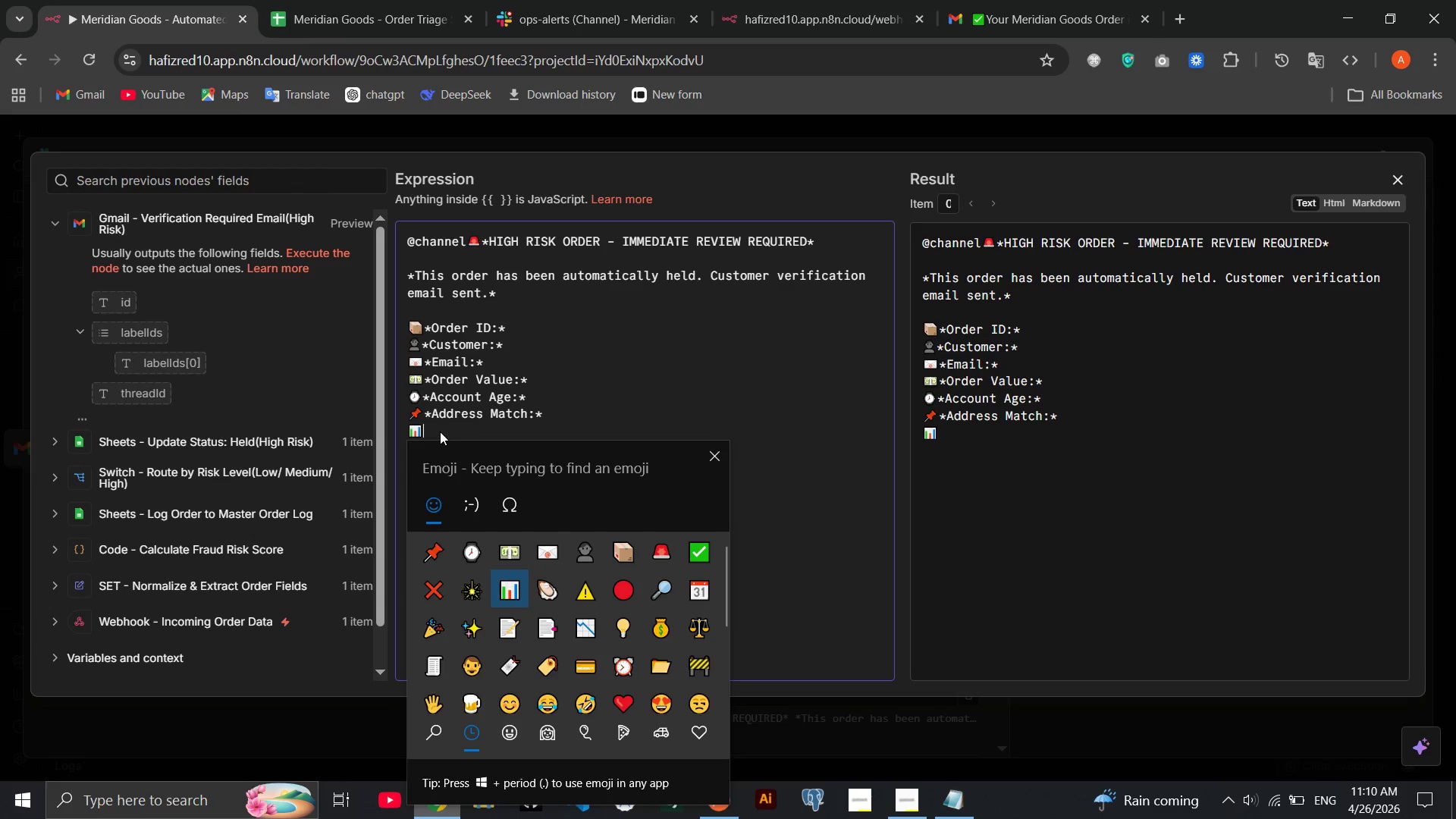 
left_click([434, 424])
 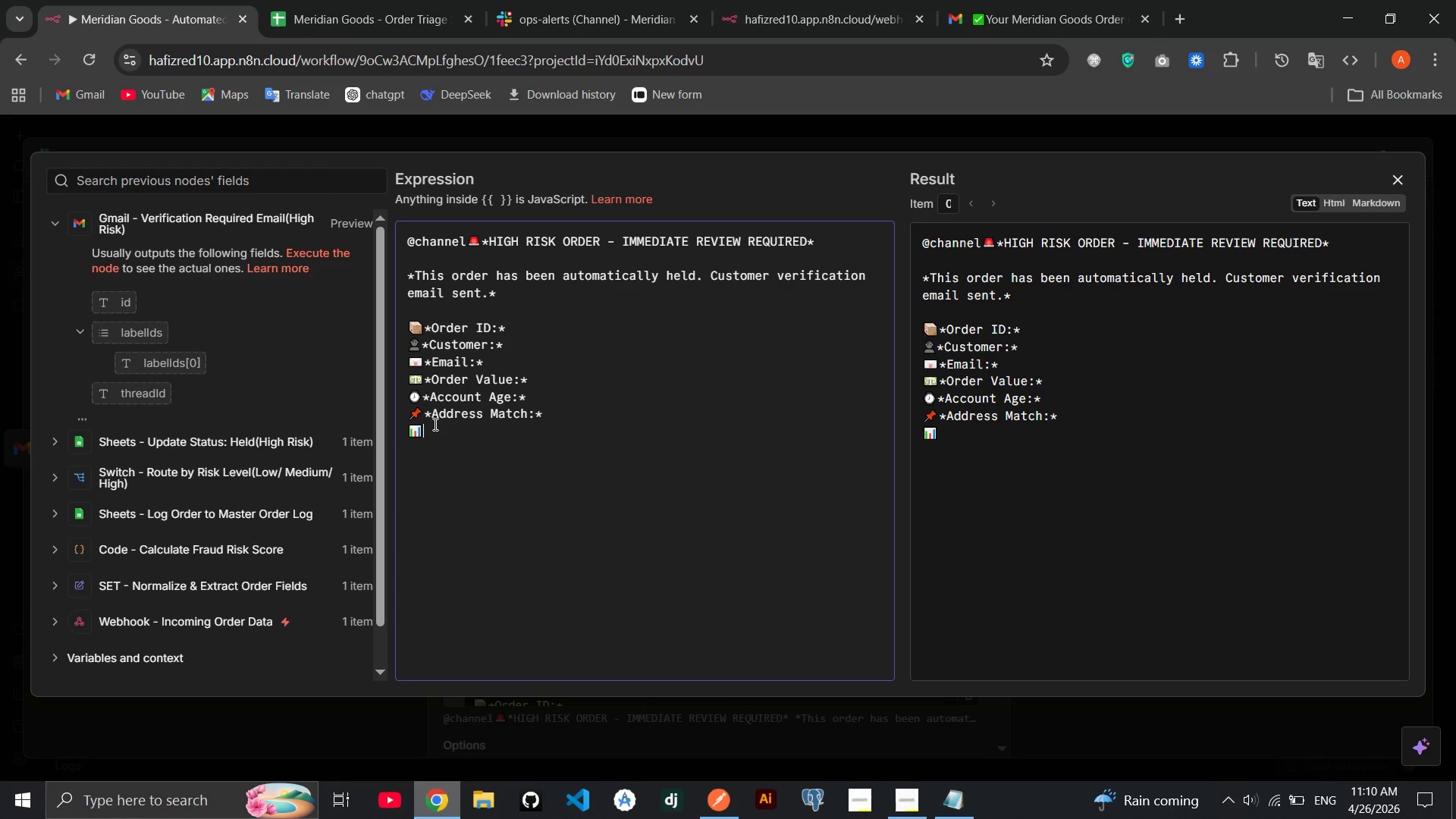 
type(**)
 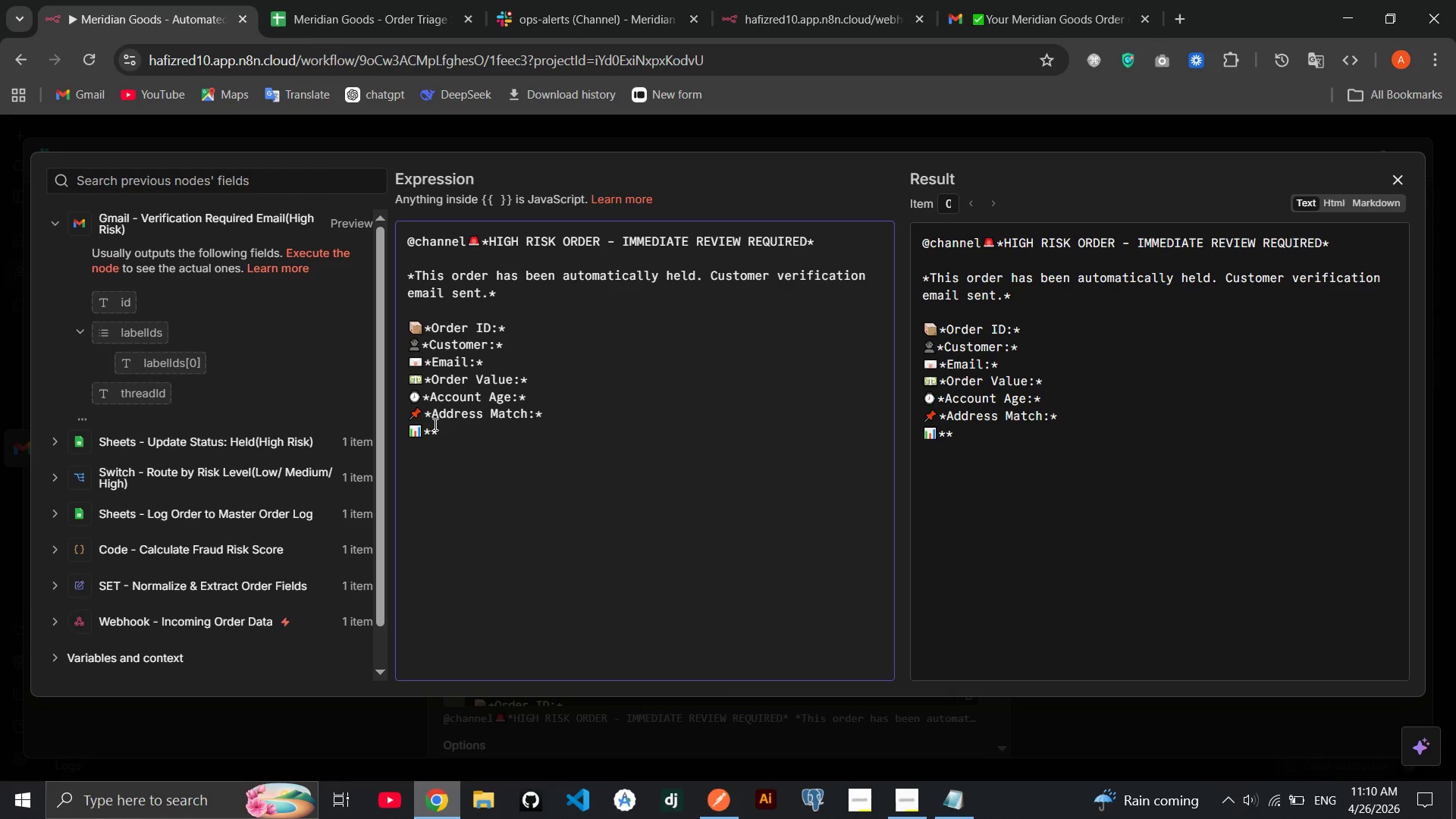 
key(ArrowLeft)
 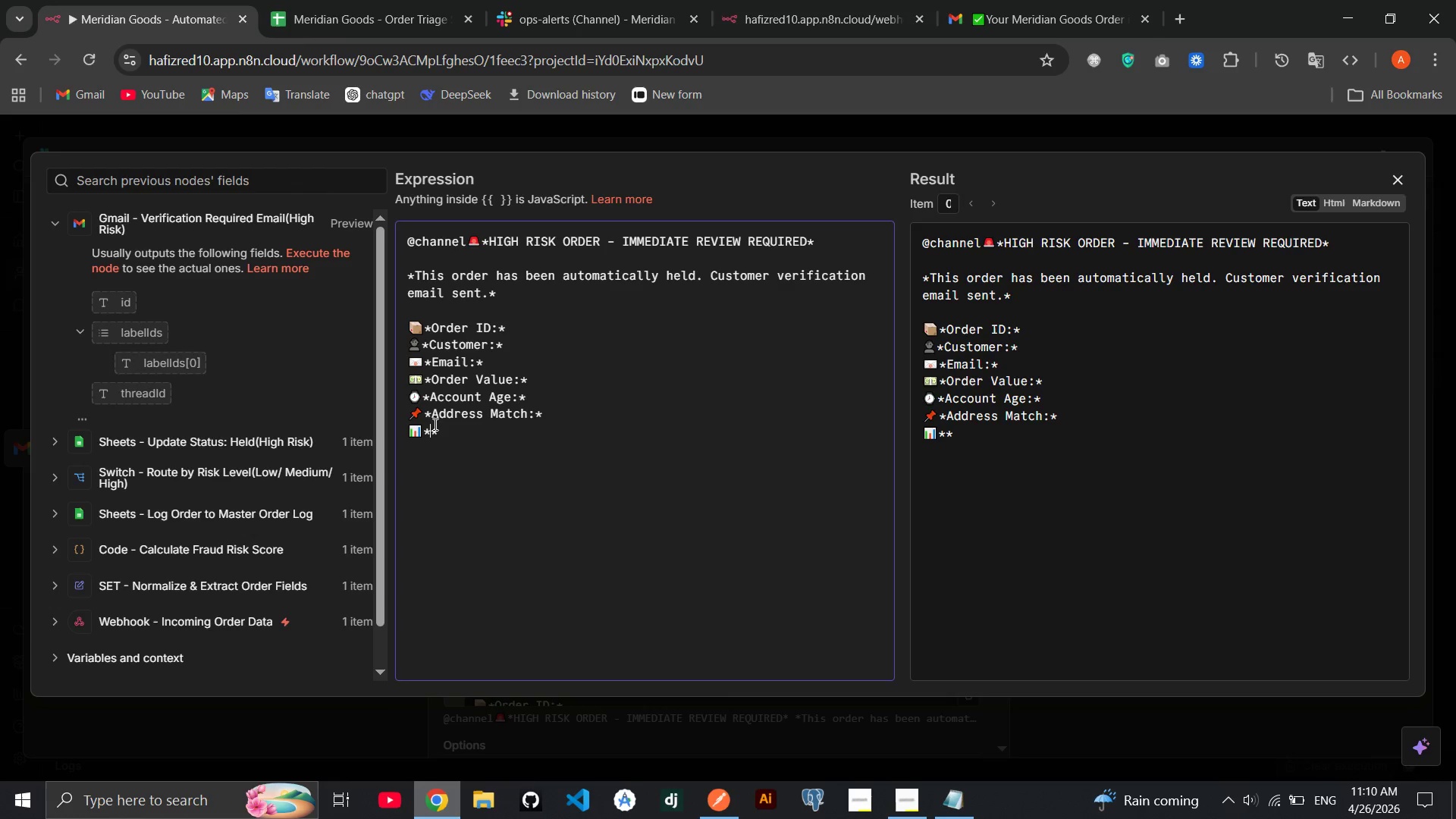 
type(Risk Score:)
 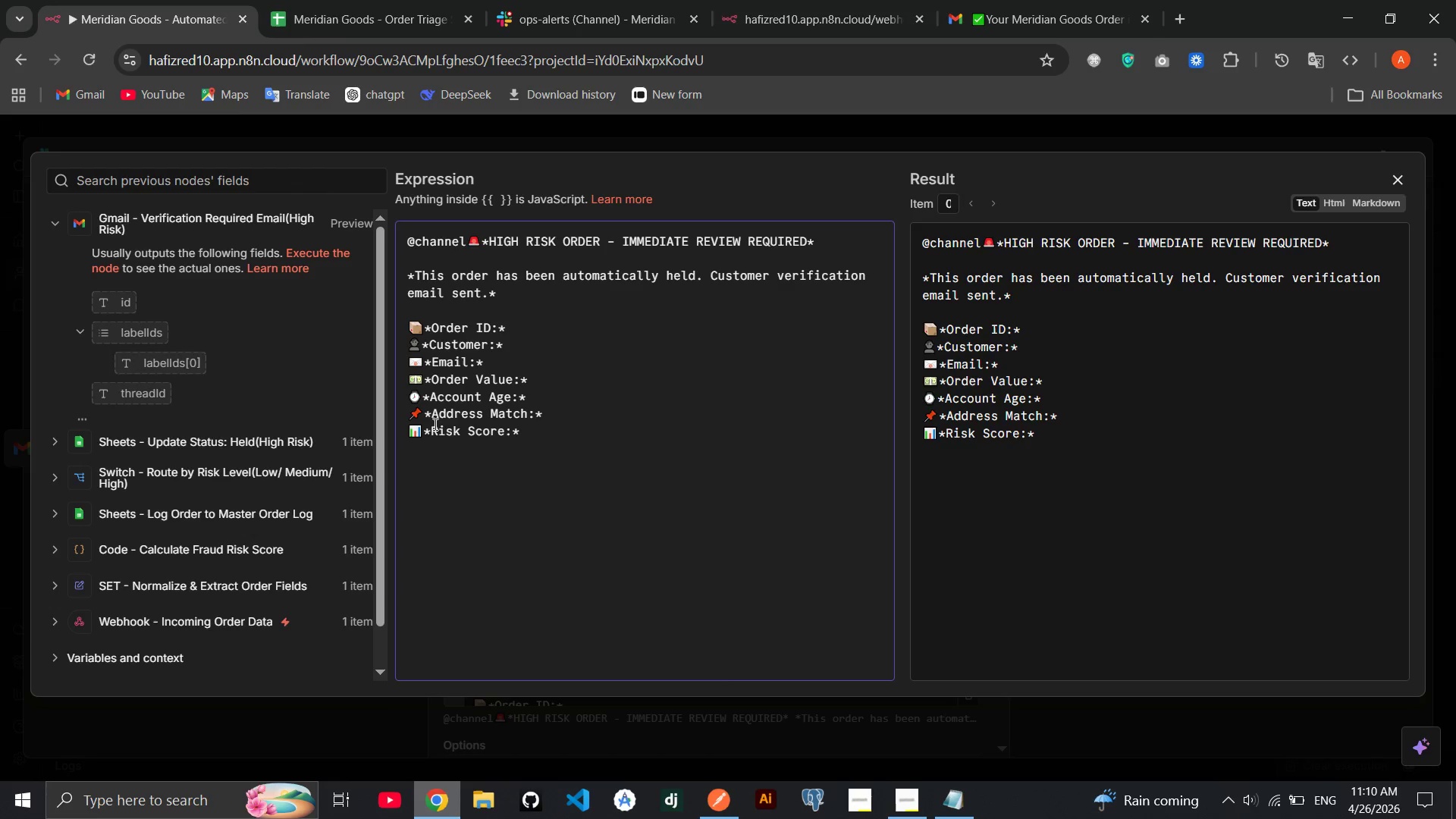 
key(ArrowRight)
 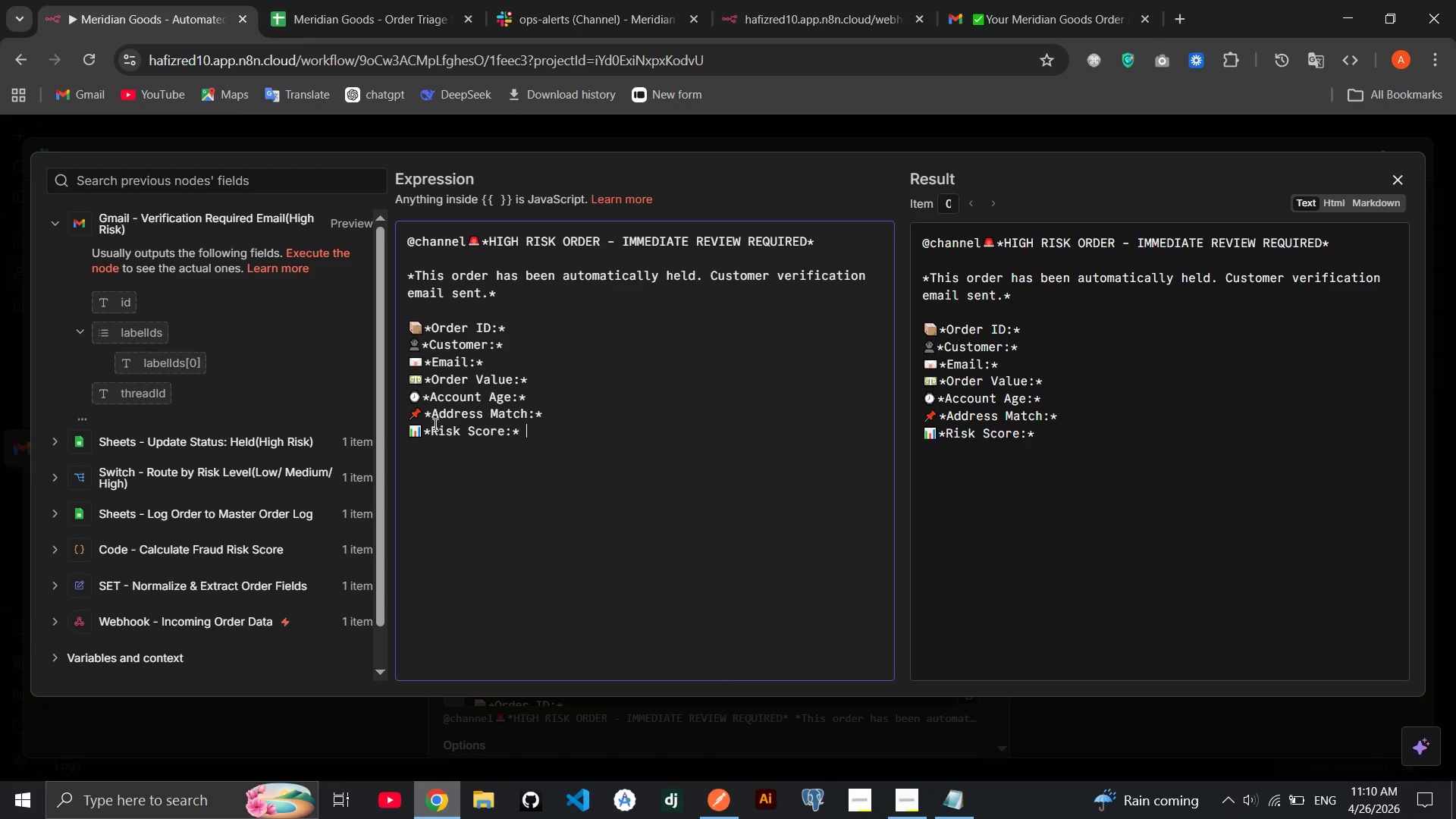 
key(Space)
 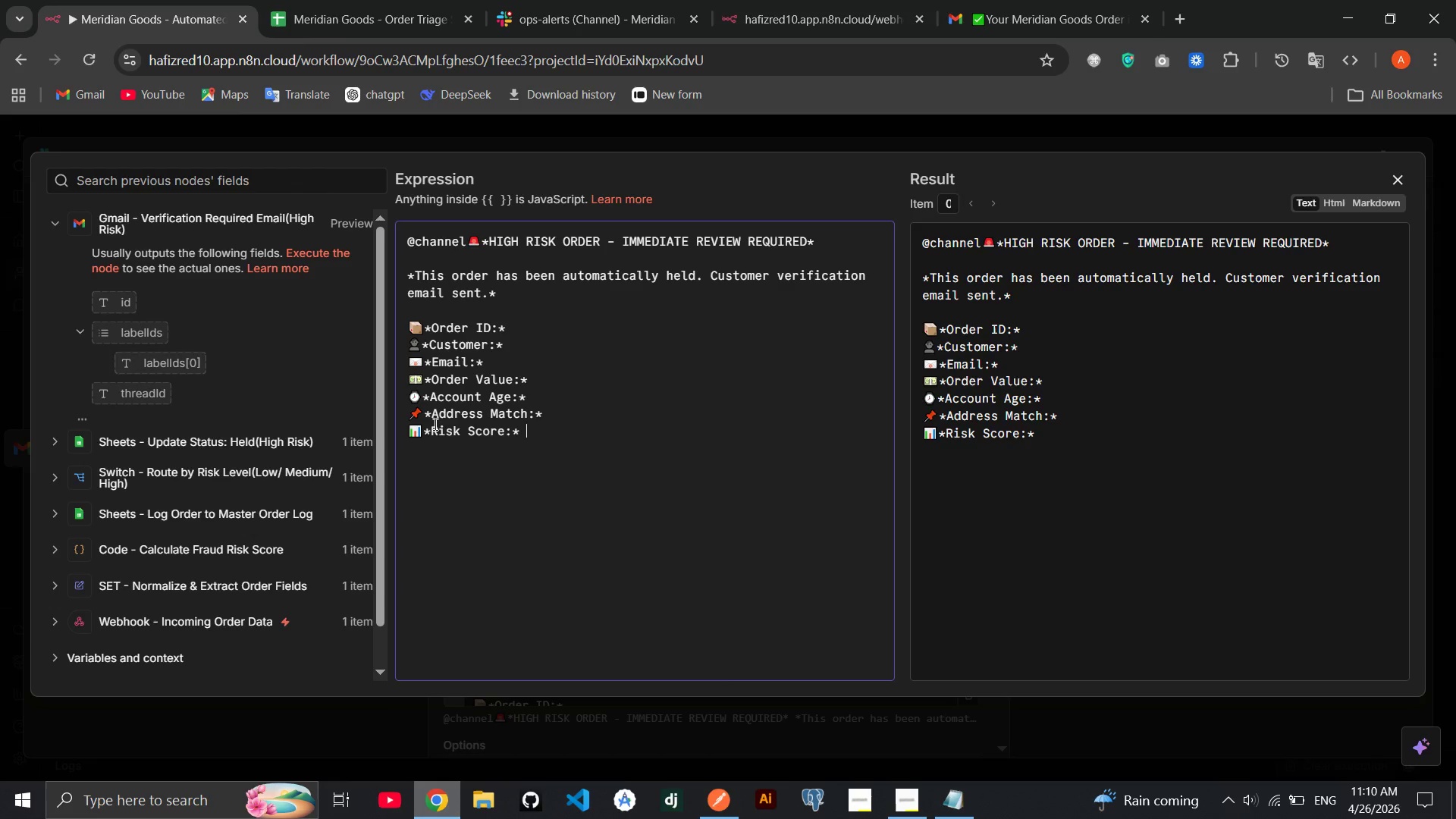 
key(Enter)
 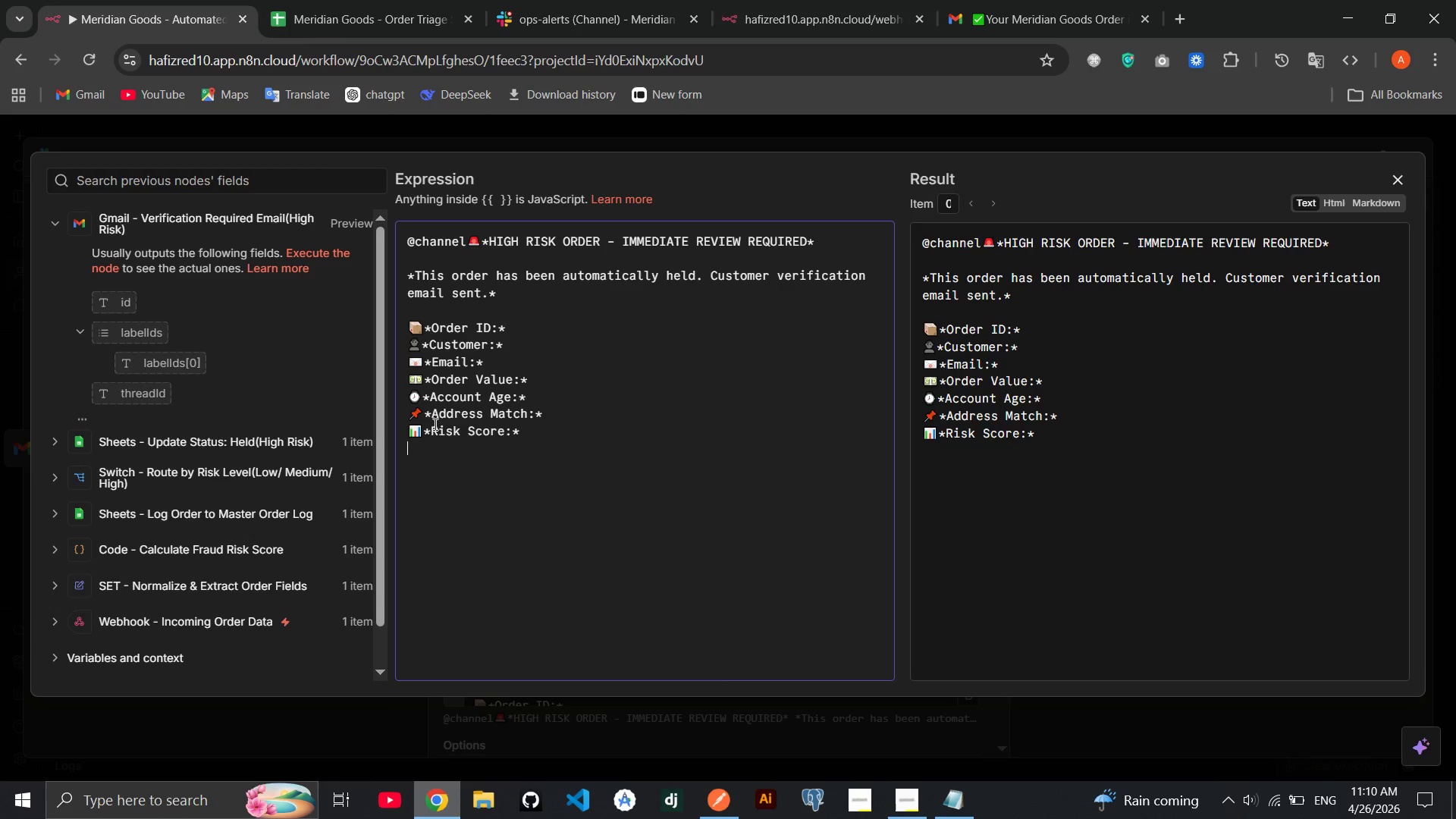 
wait(7.62)
 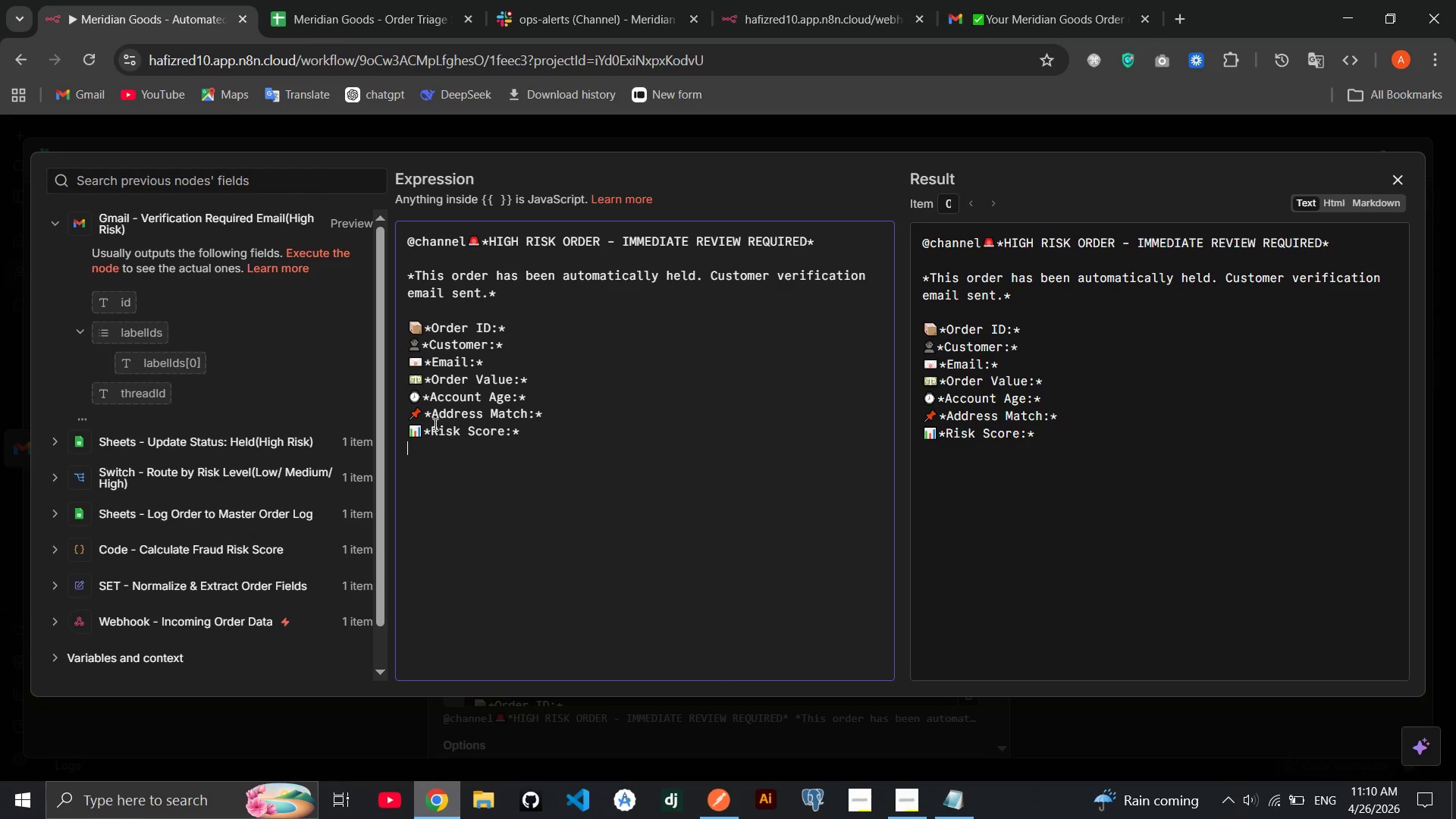 
hold_key(key=ShiftRight, duration=1.11)
 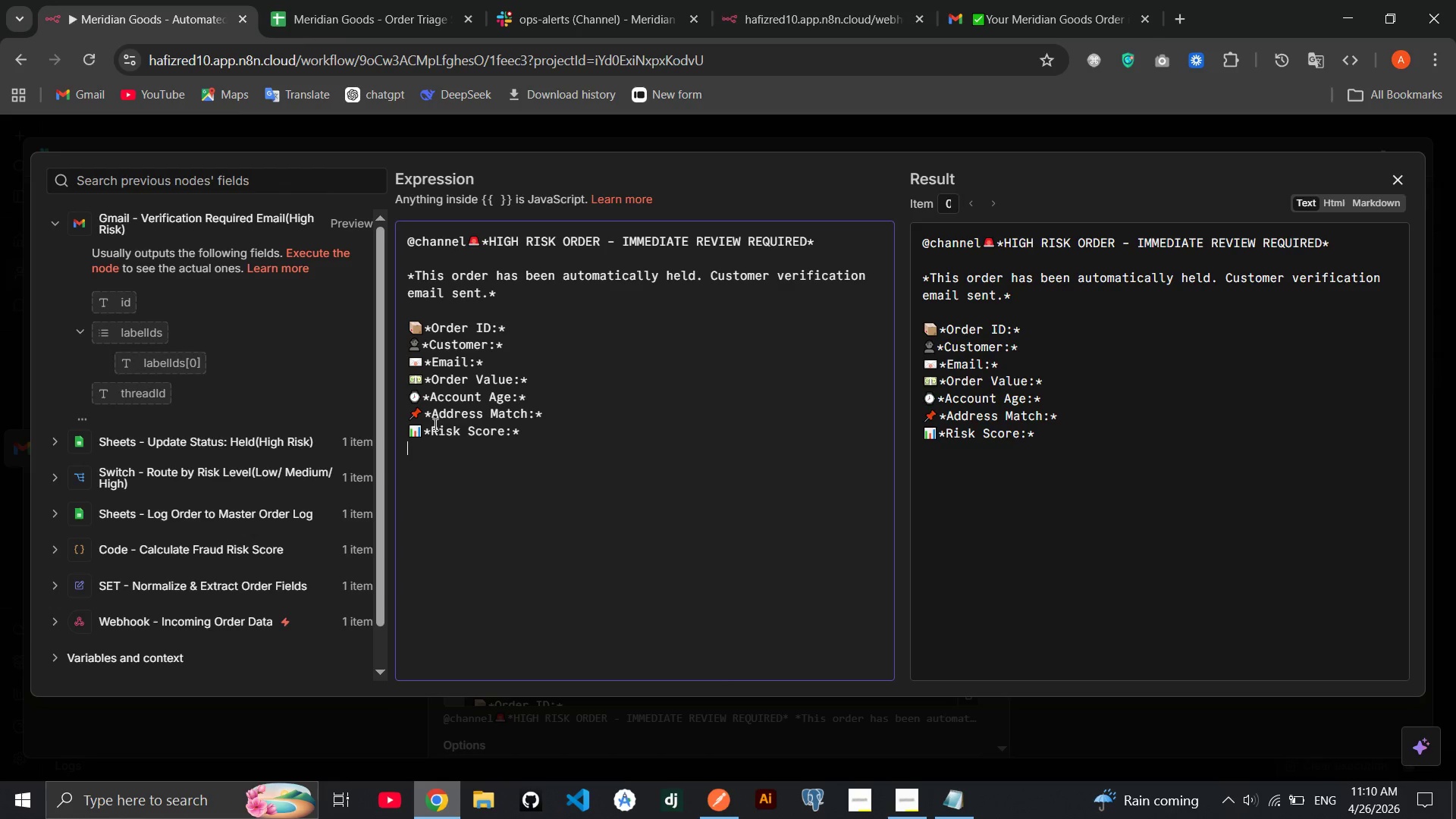 
key(Meta+MetaLeft)
 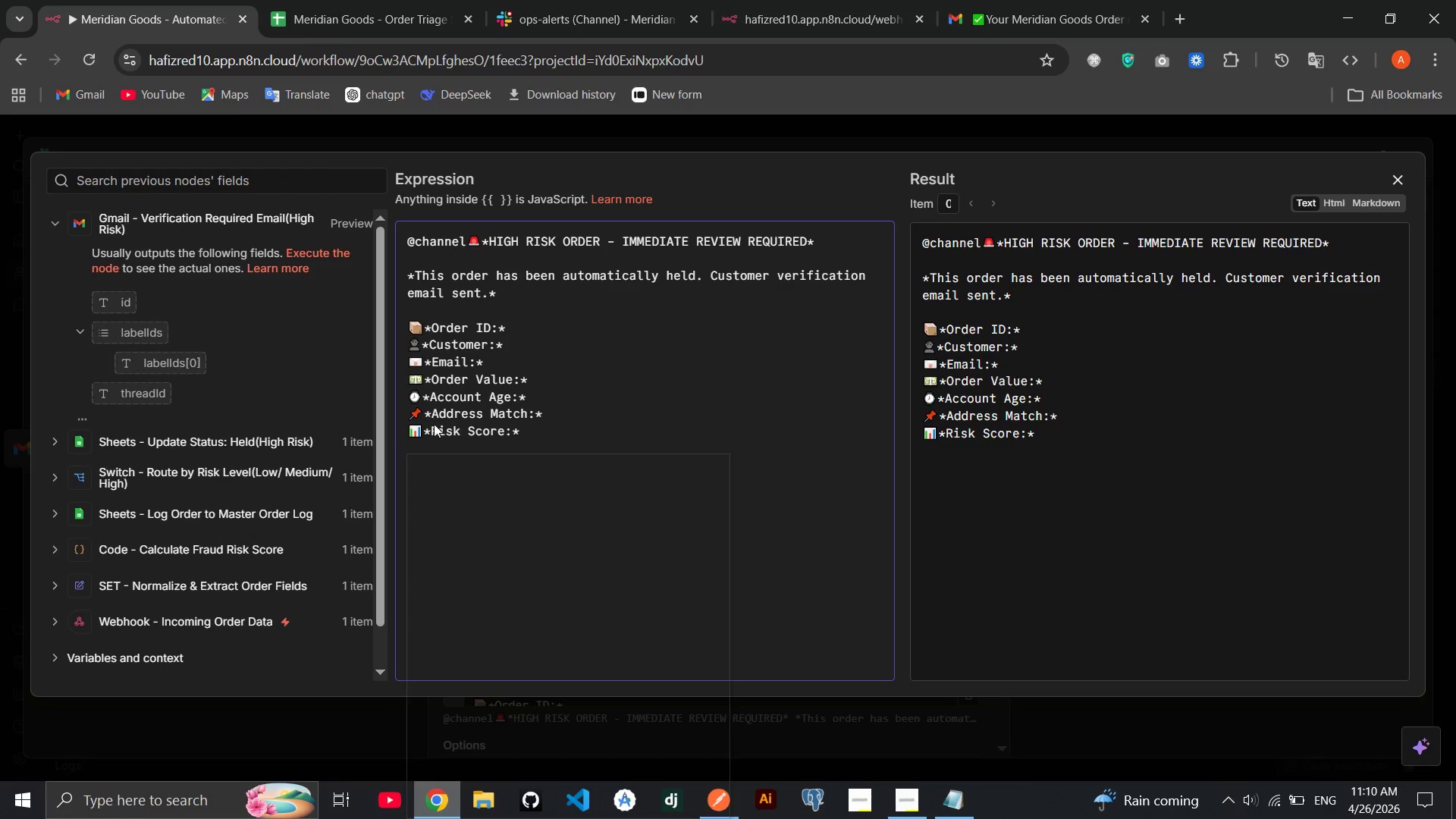 
key(Meta+Period)
 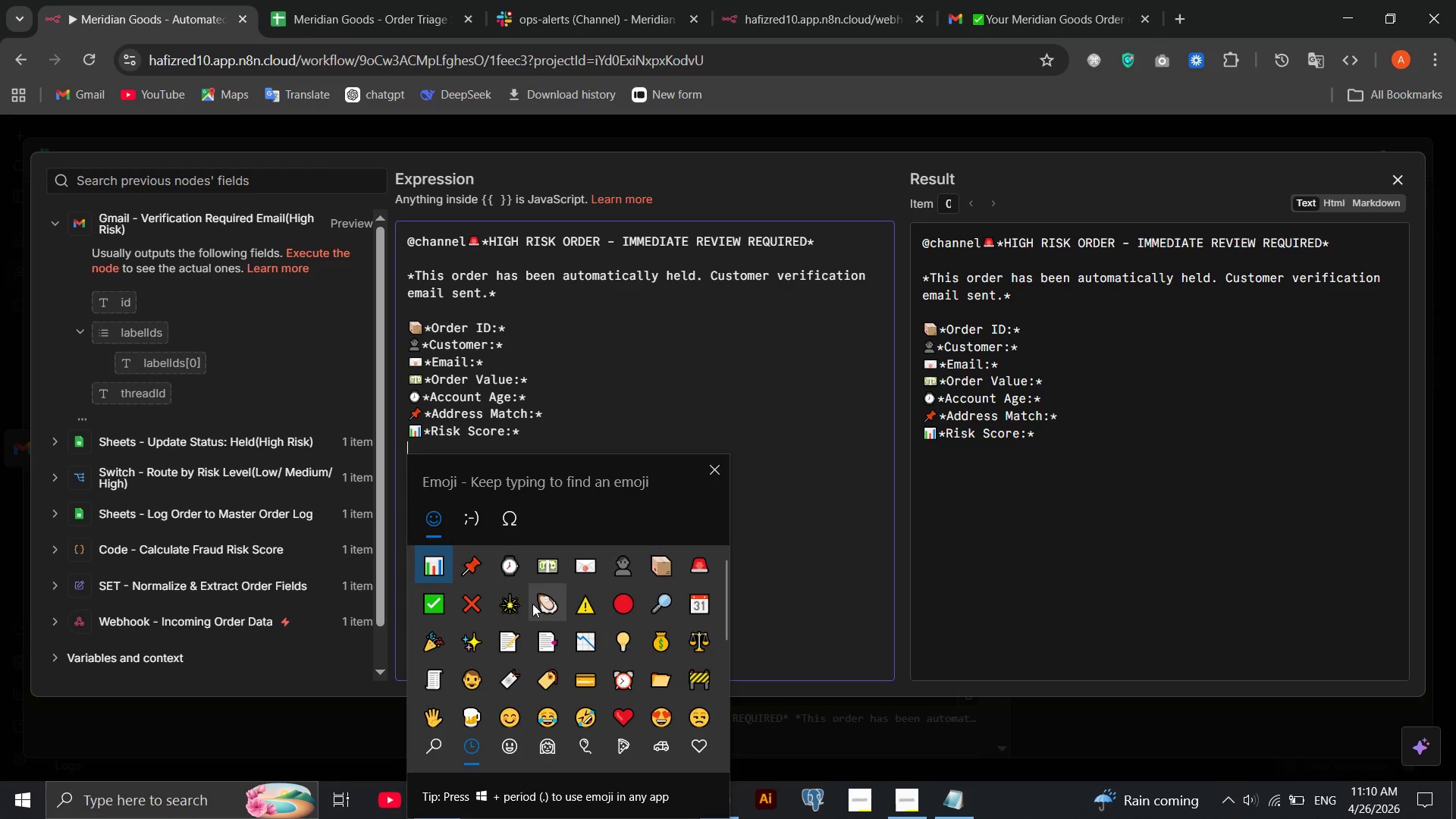 
left_click([521, 604])
 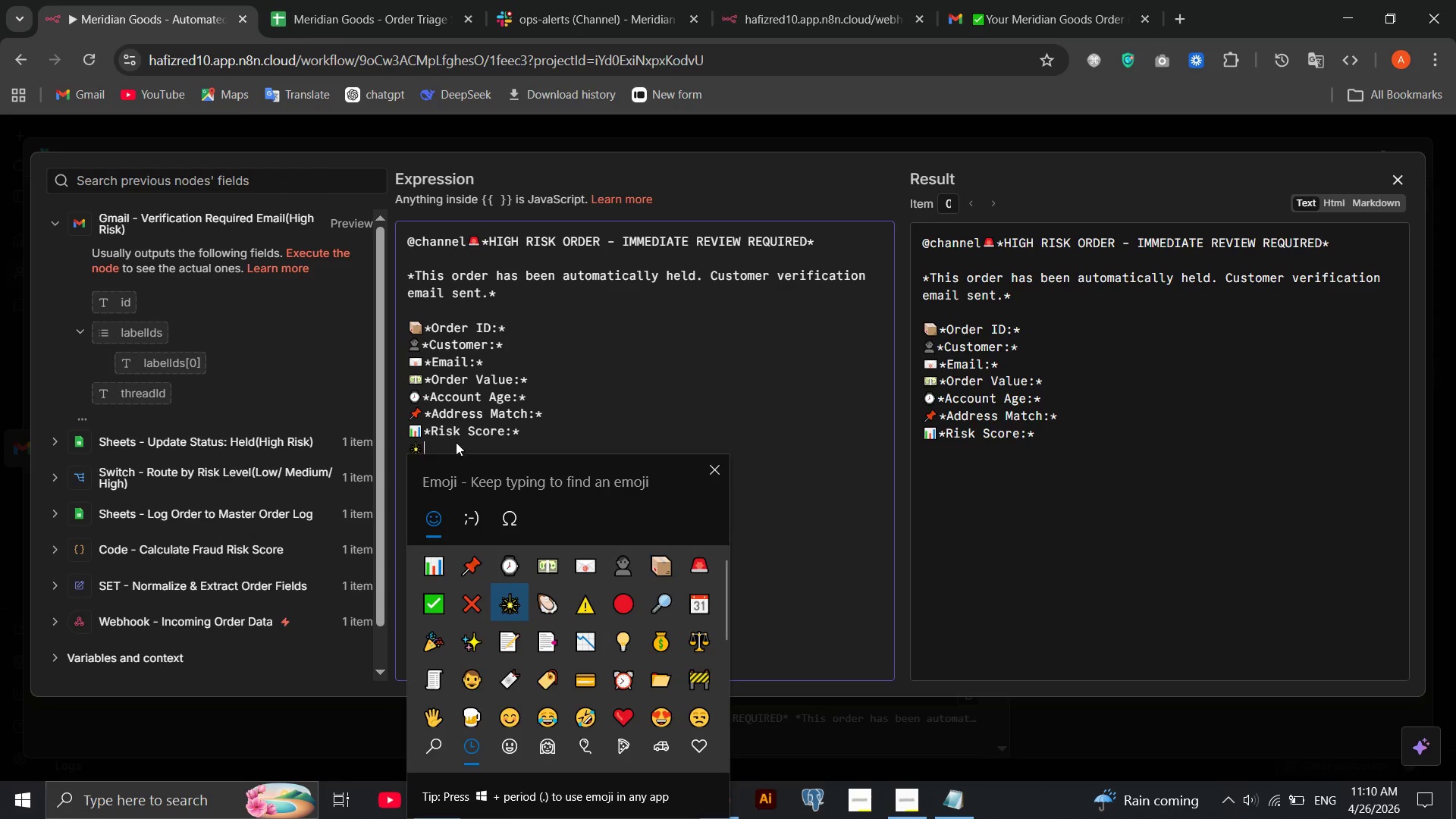 
left_click([454, 443])
 